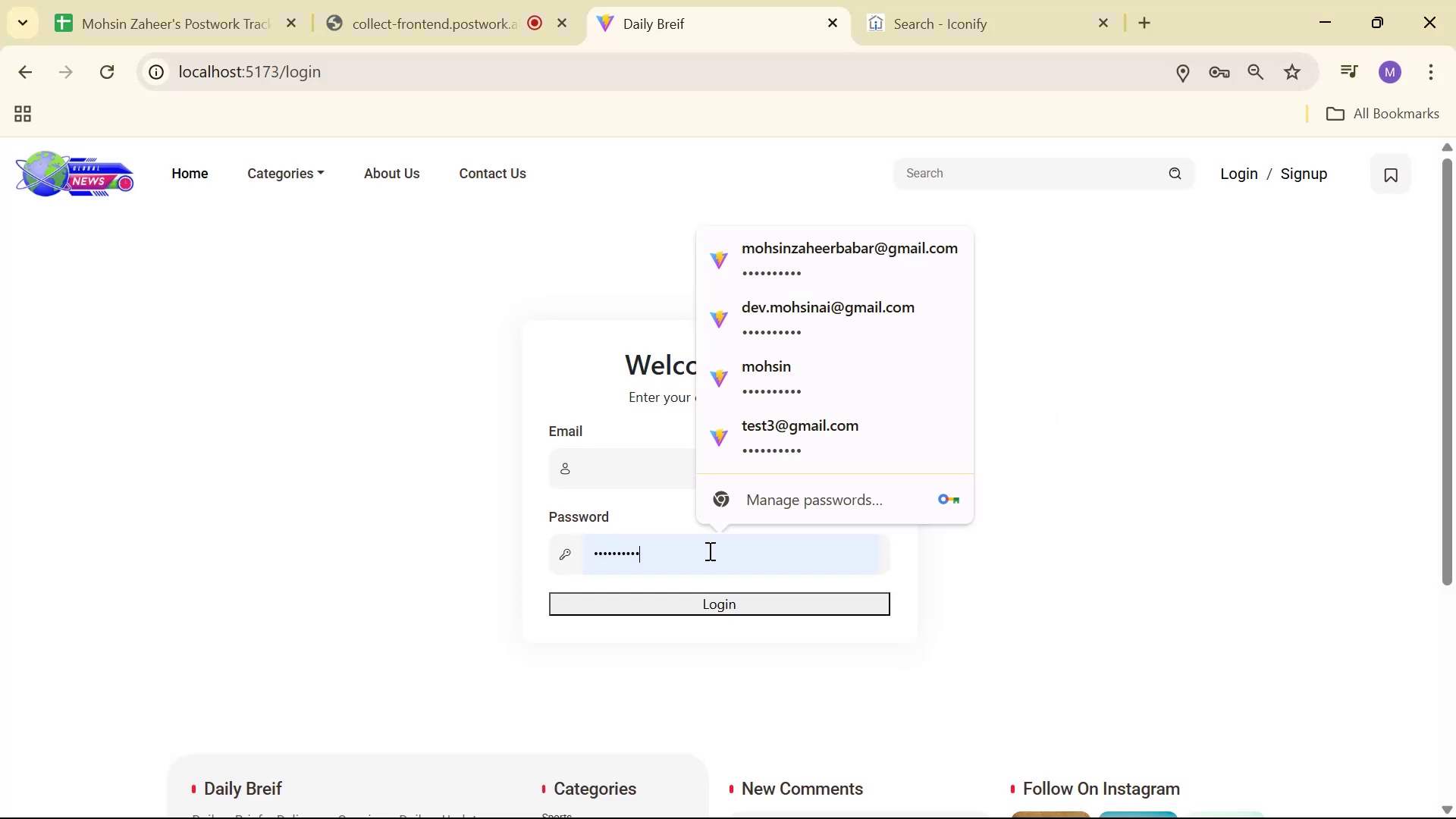 
triple_click([708, 551])
 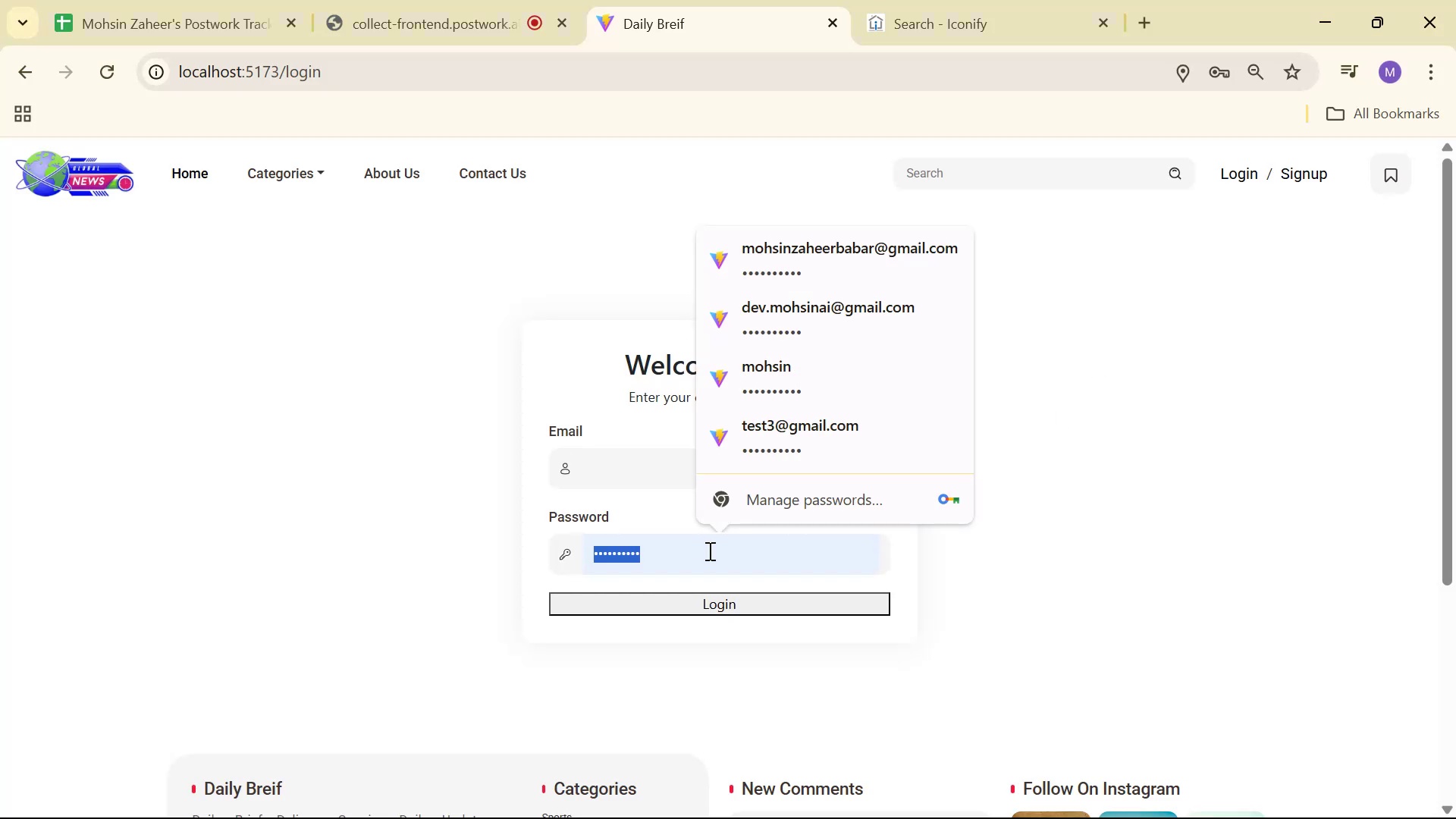 
triple_click([708, 551])
 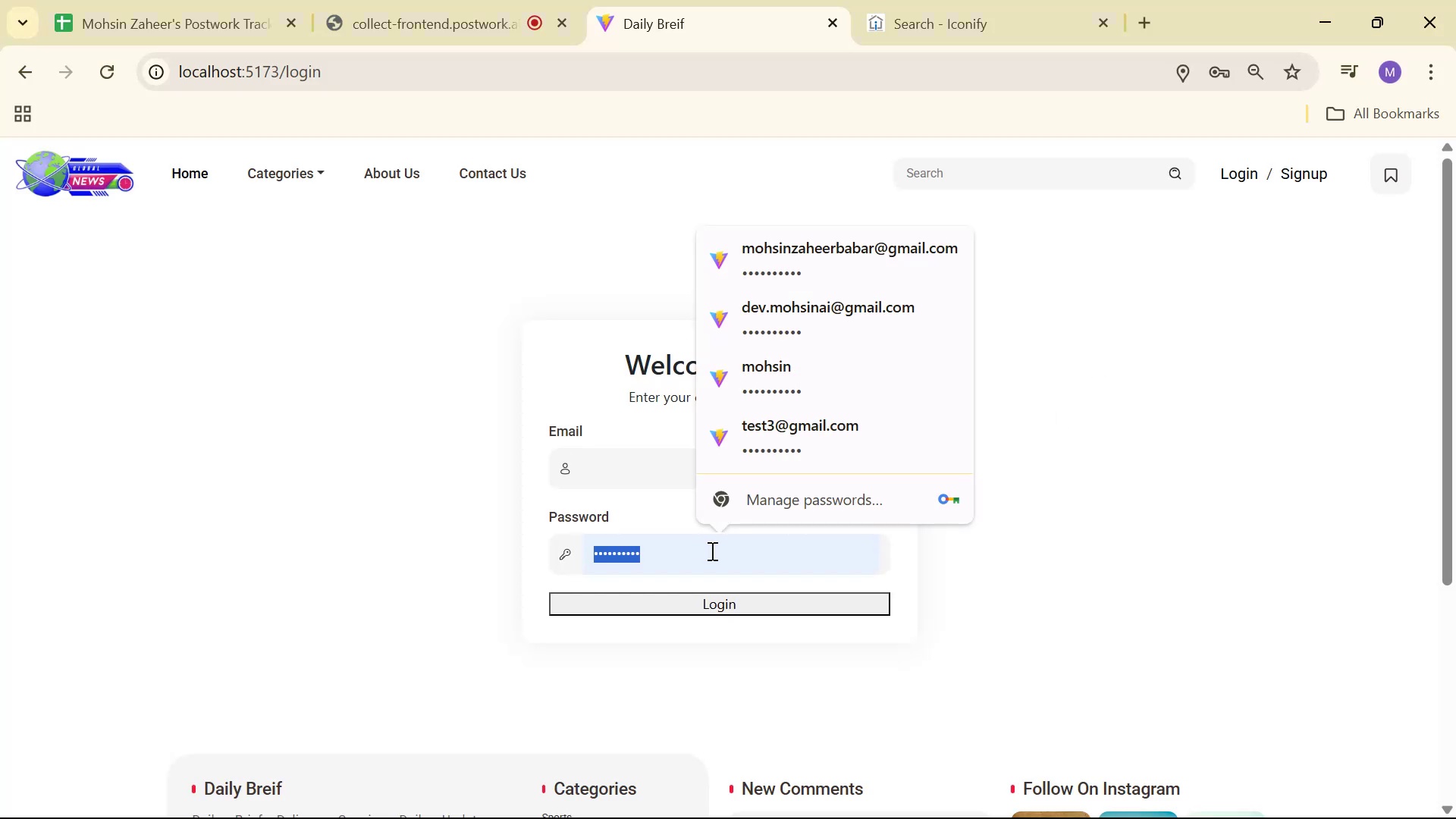 
key(Backspace)
 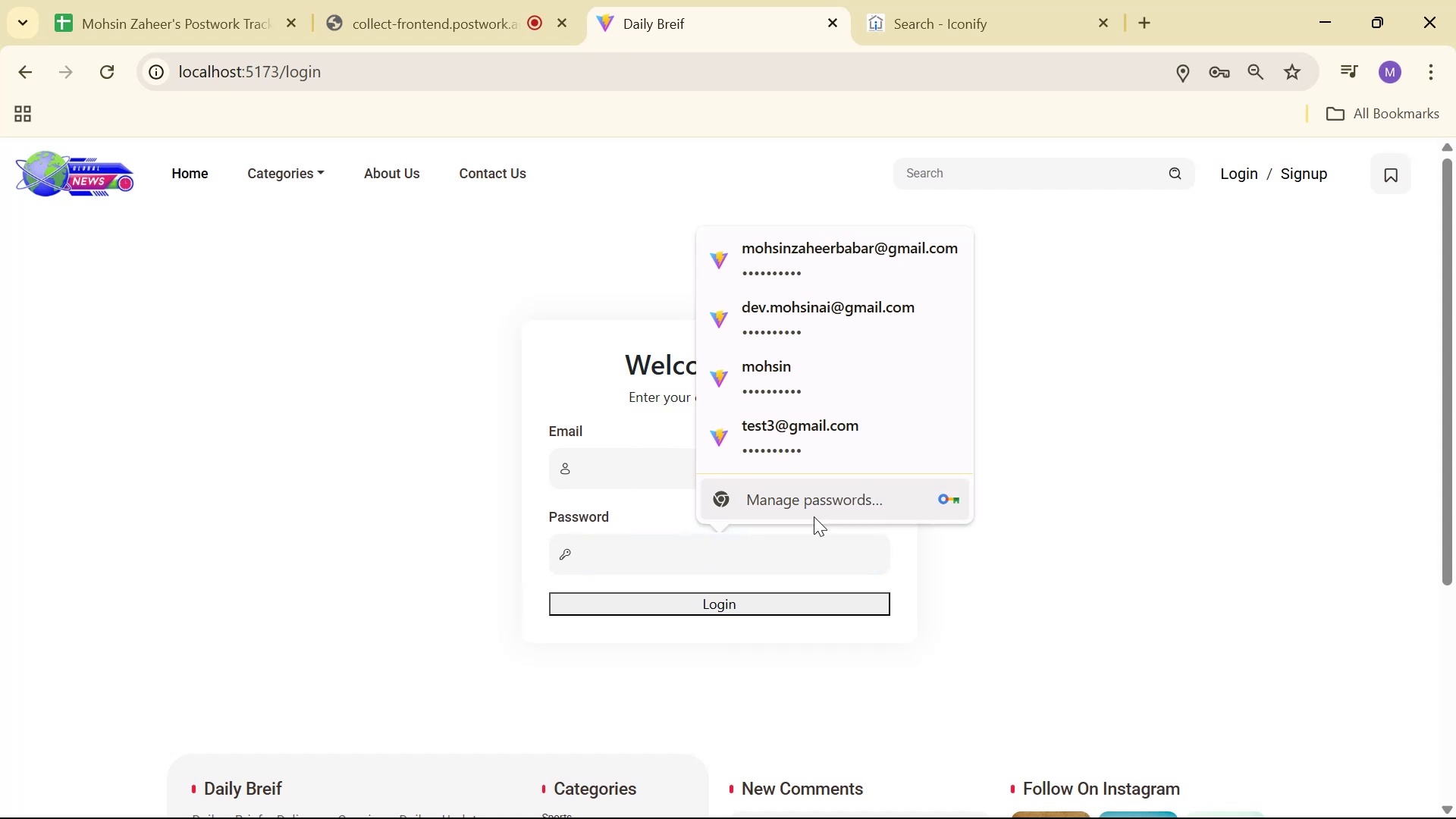 
left_click([1134, 540])
 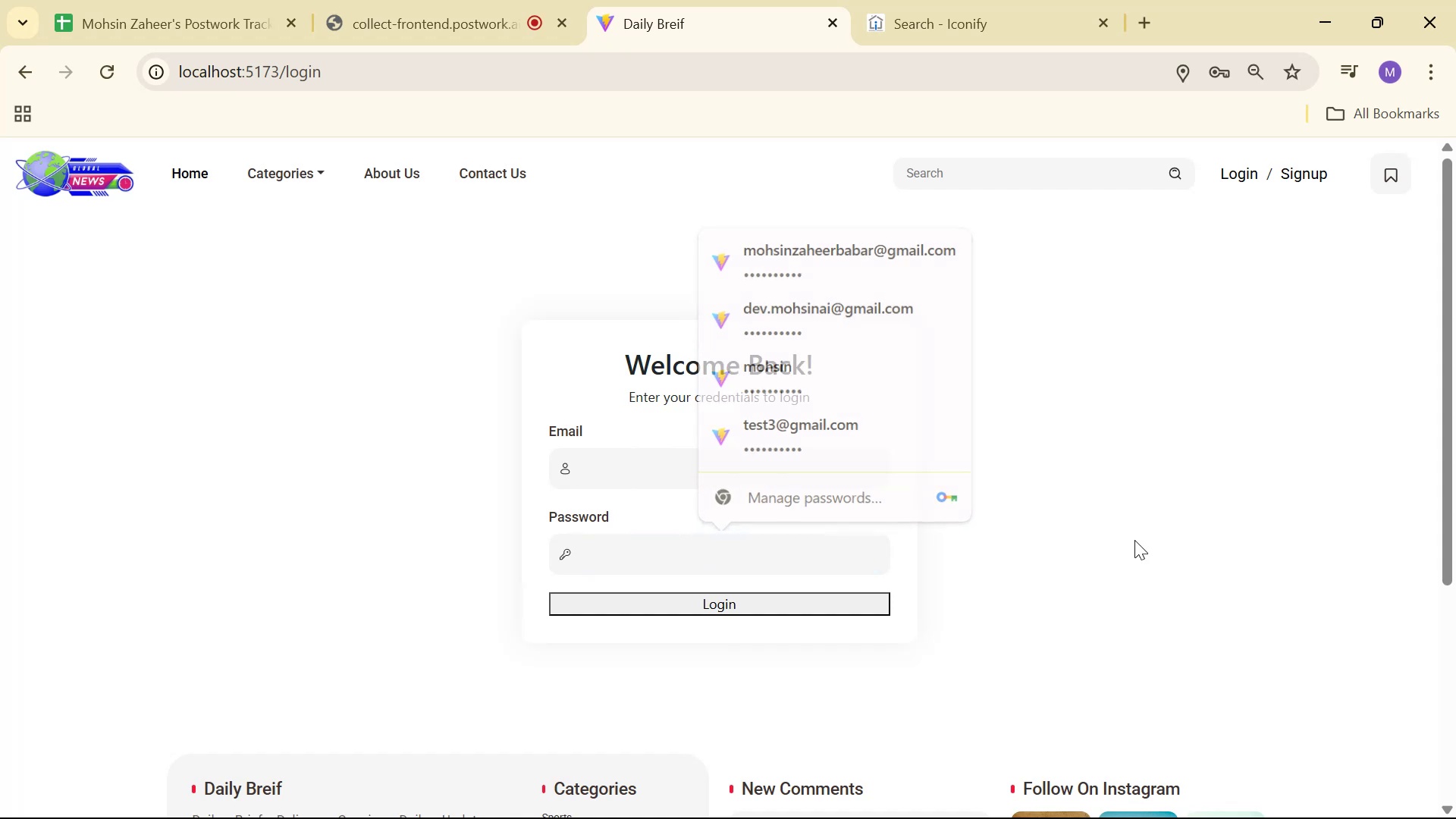 
key(Alt+AltLeft)
 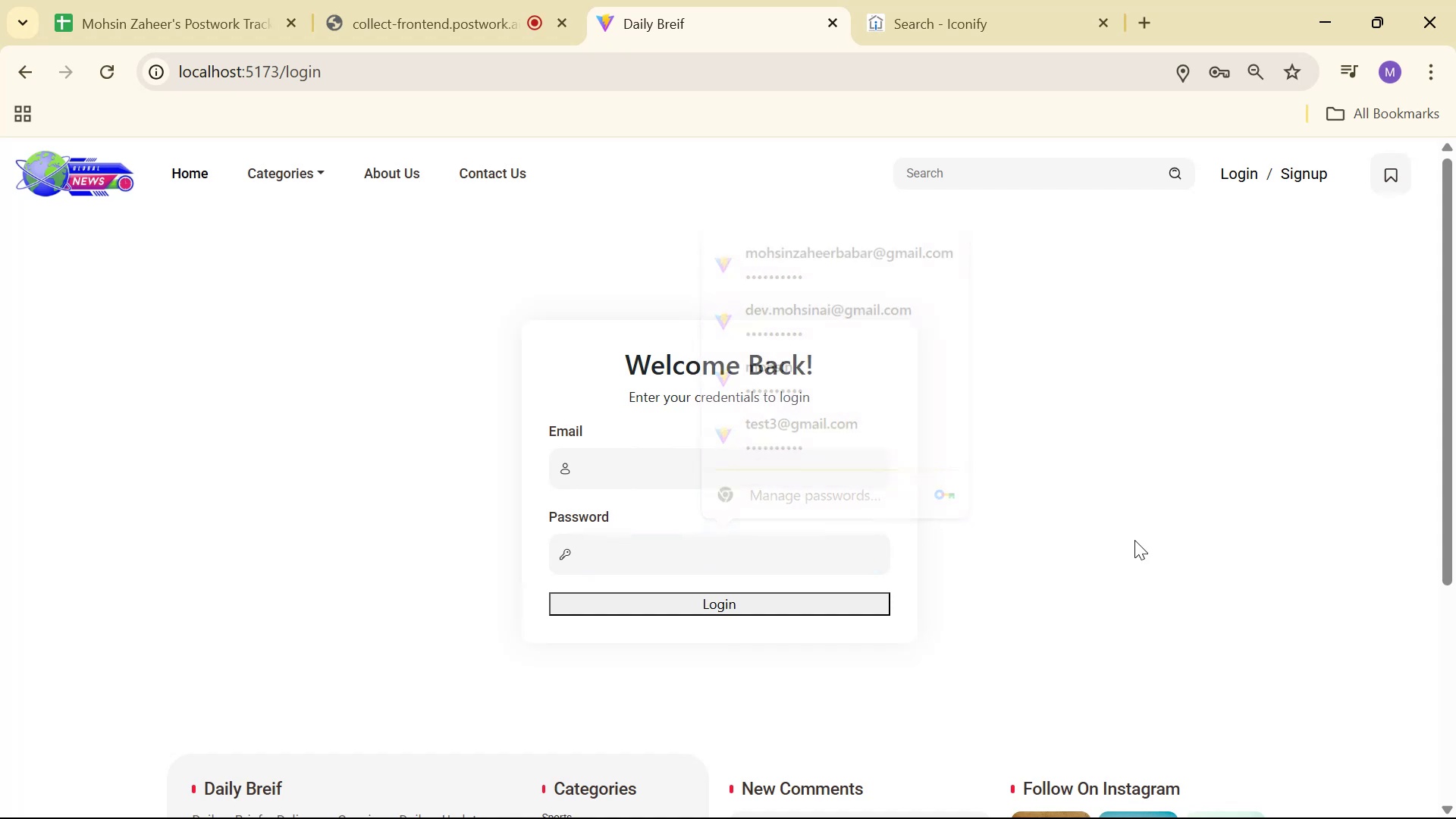 
key(Alt+Tab)
 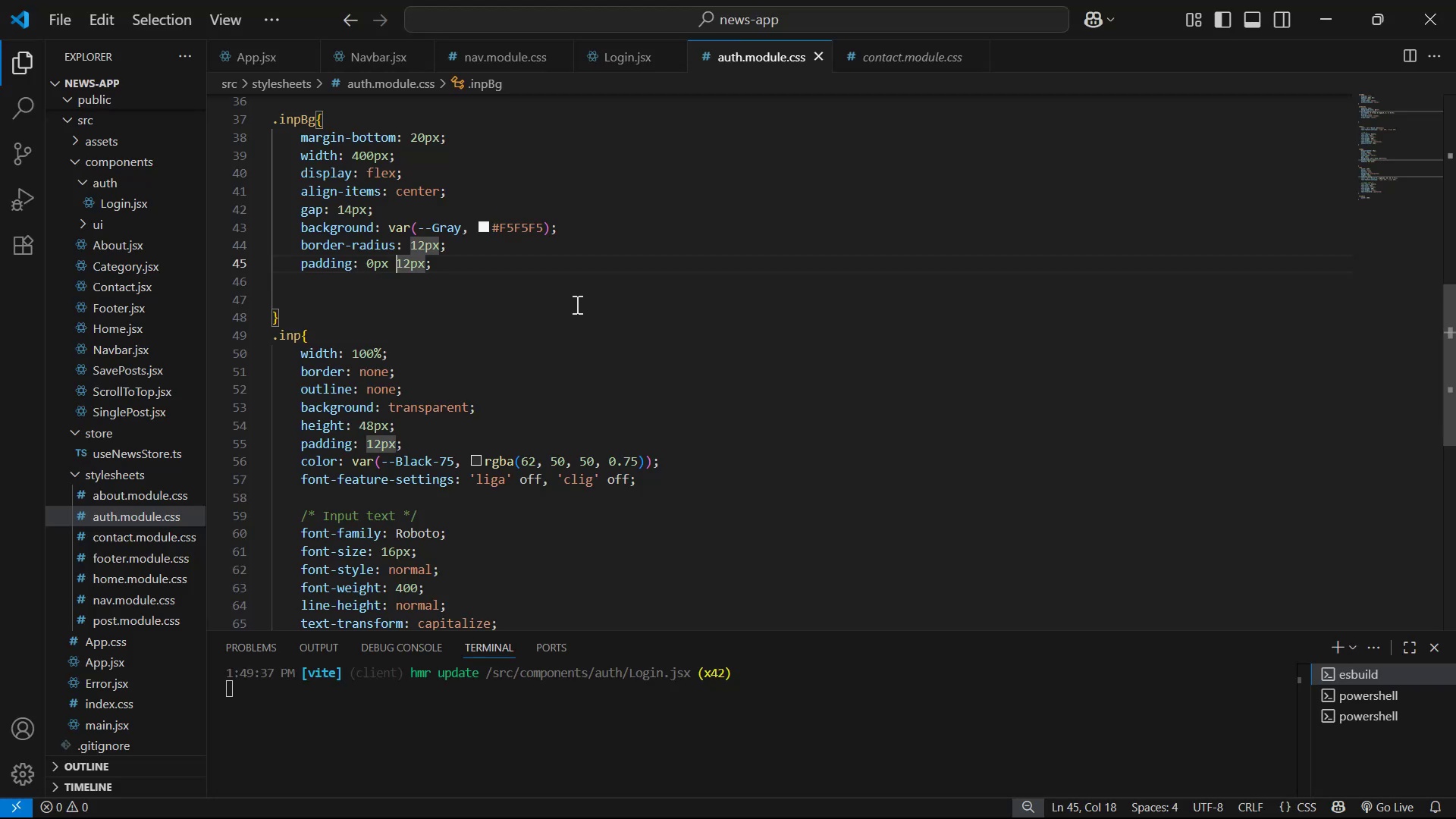 
key(ArrowRight)
 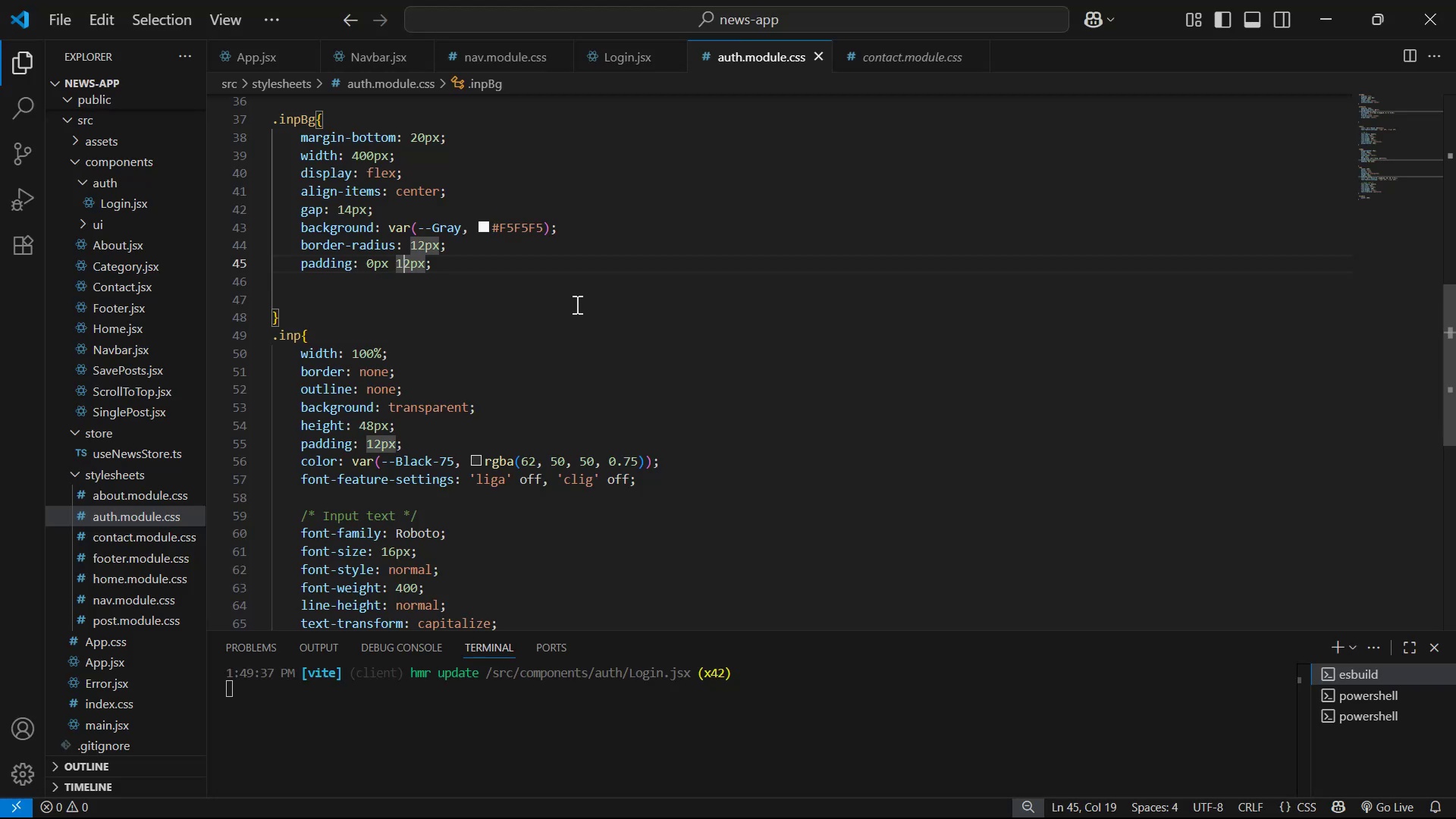 
key(Backspace)
 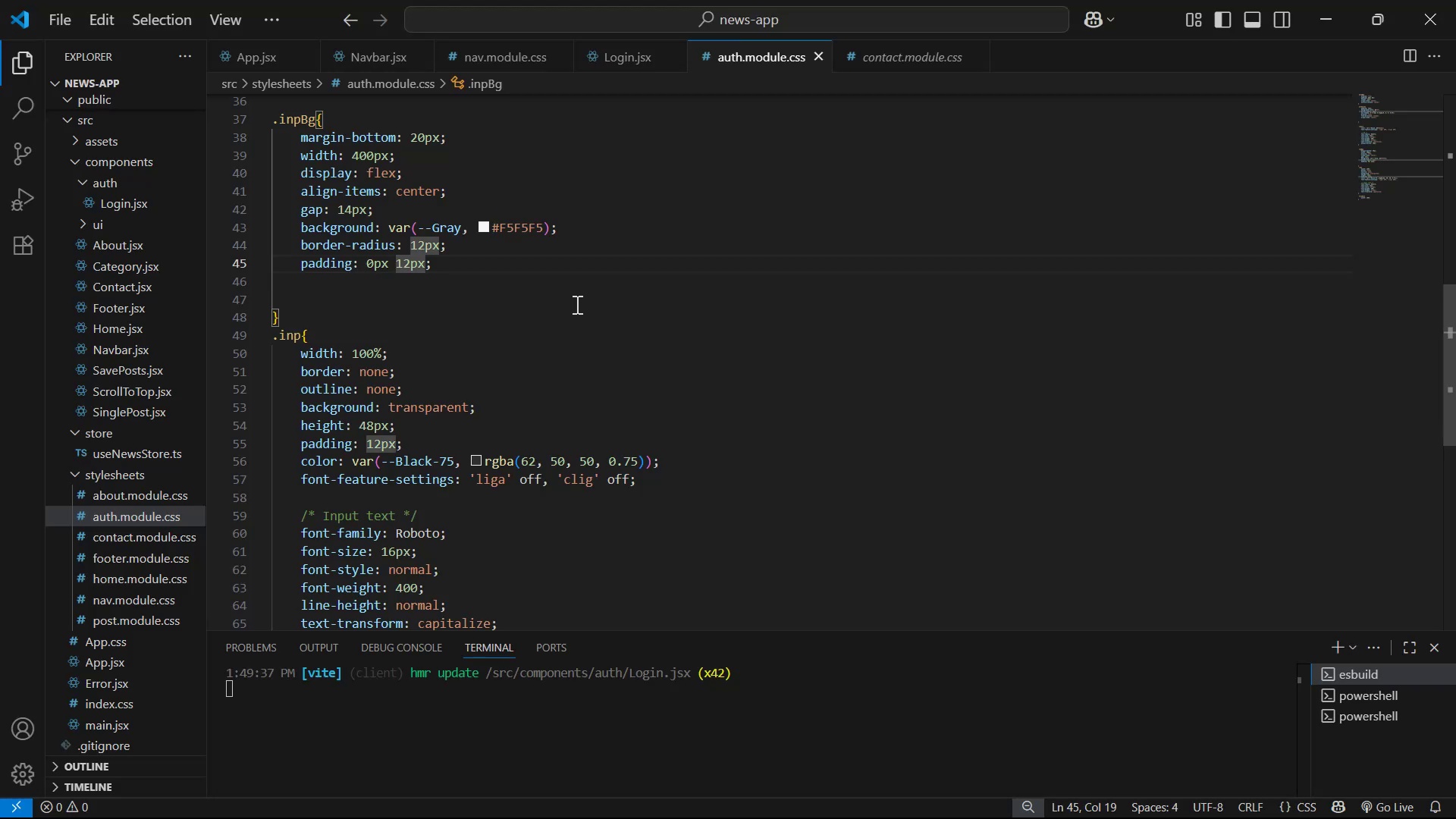 
key(2)
 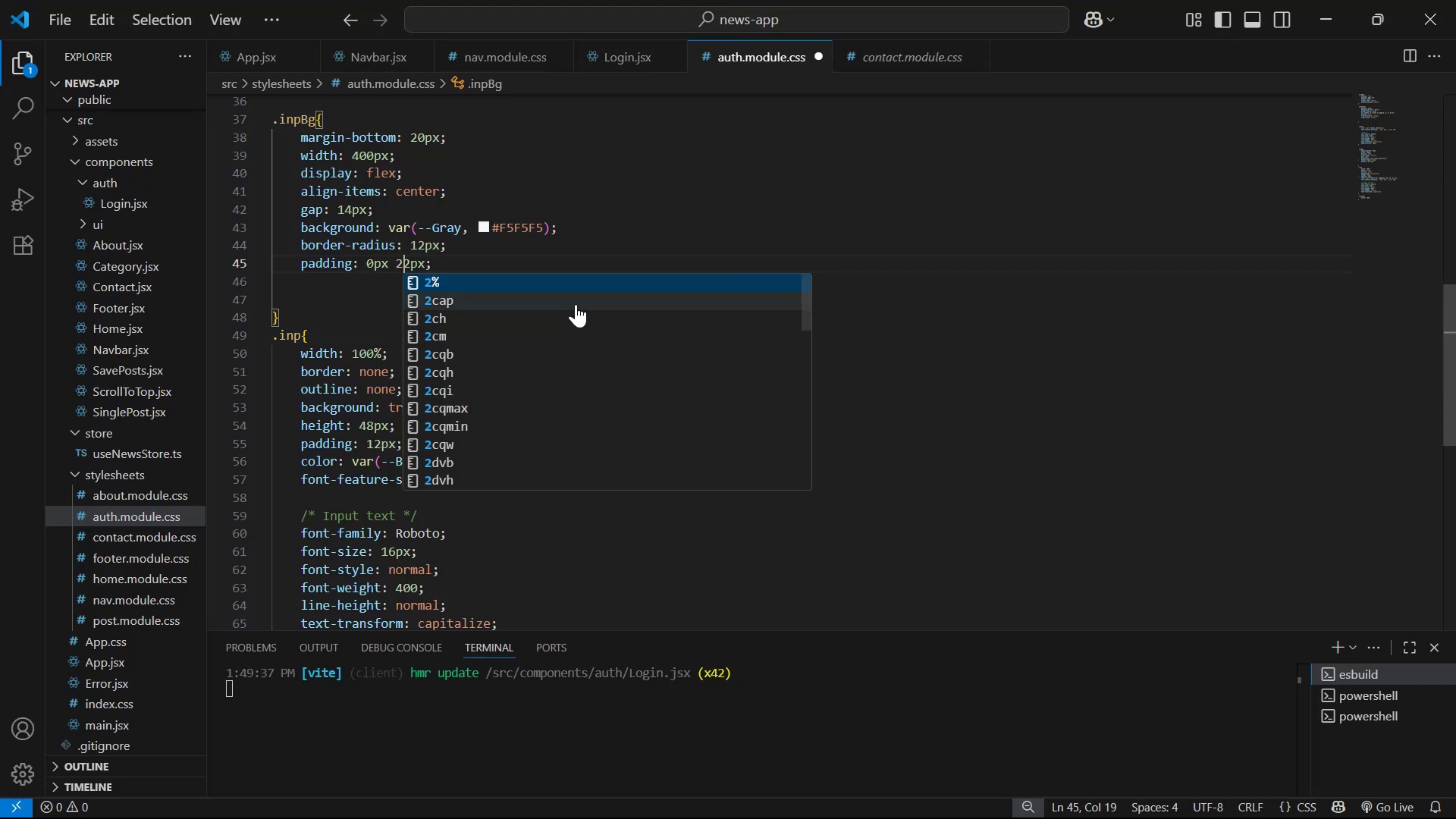 
key(Control+ControlLeft)
 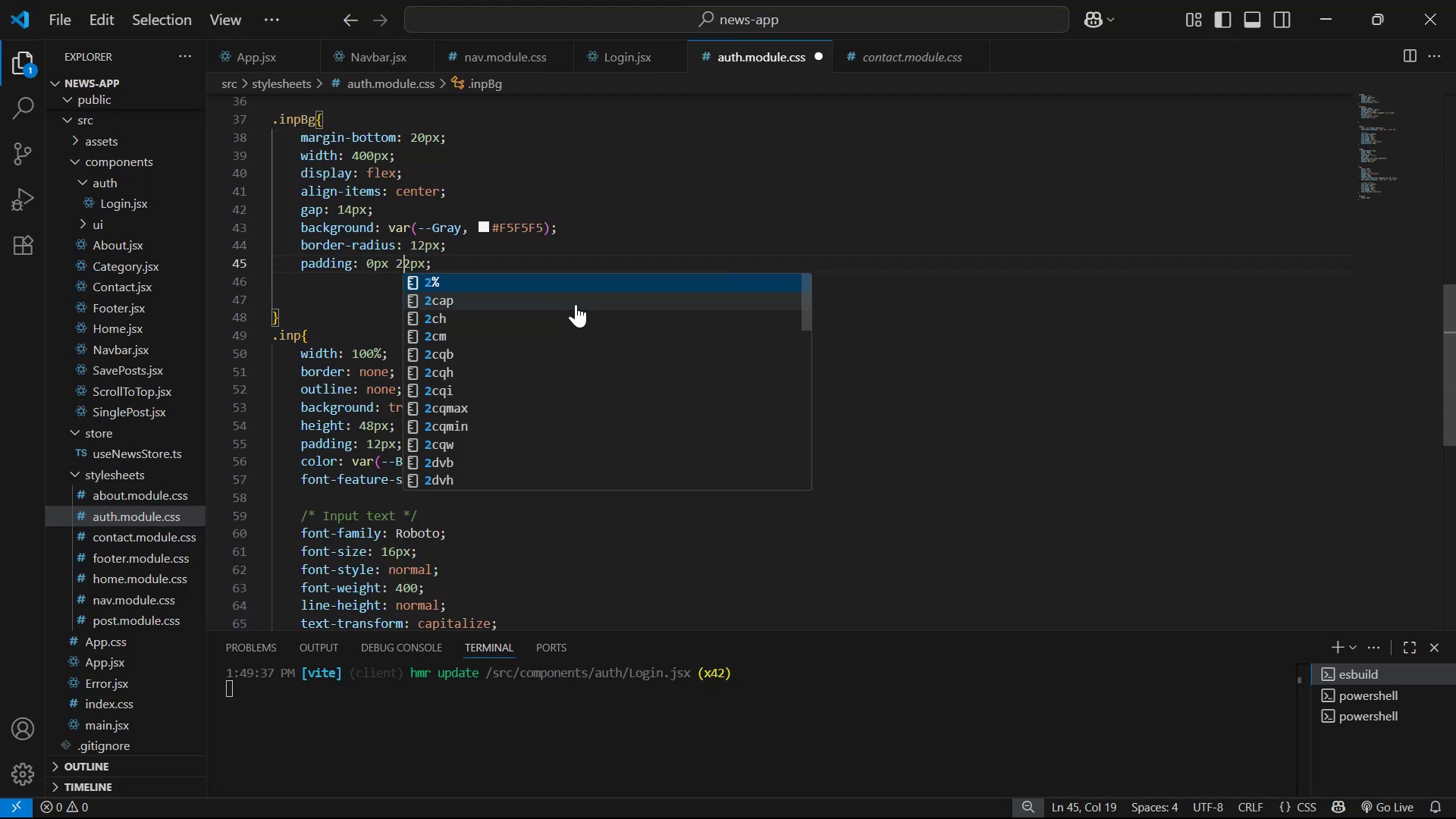 
key(Control+S)
 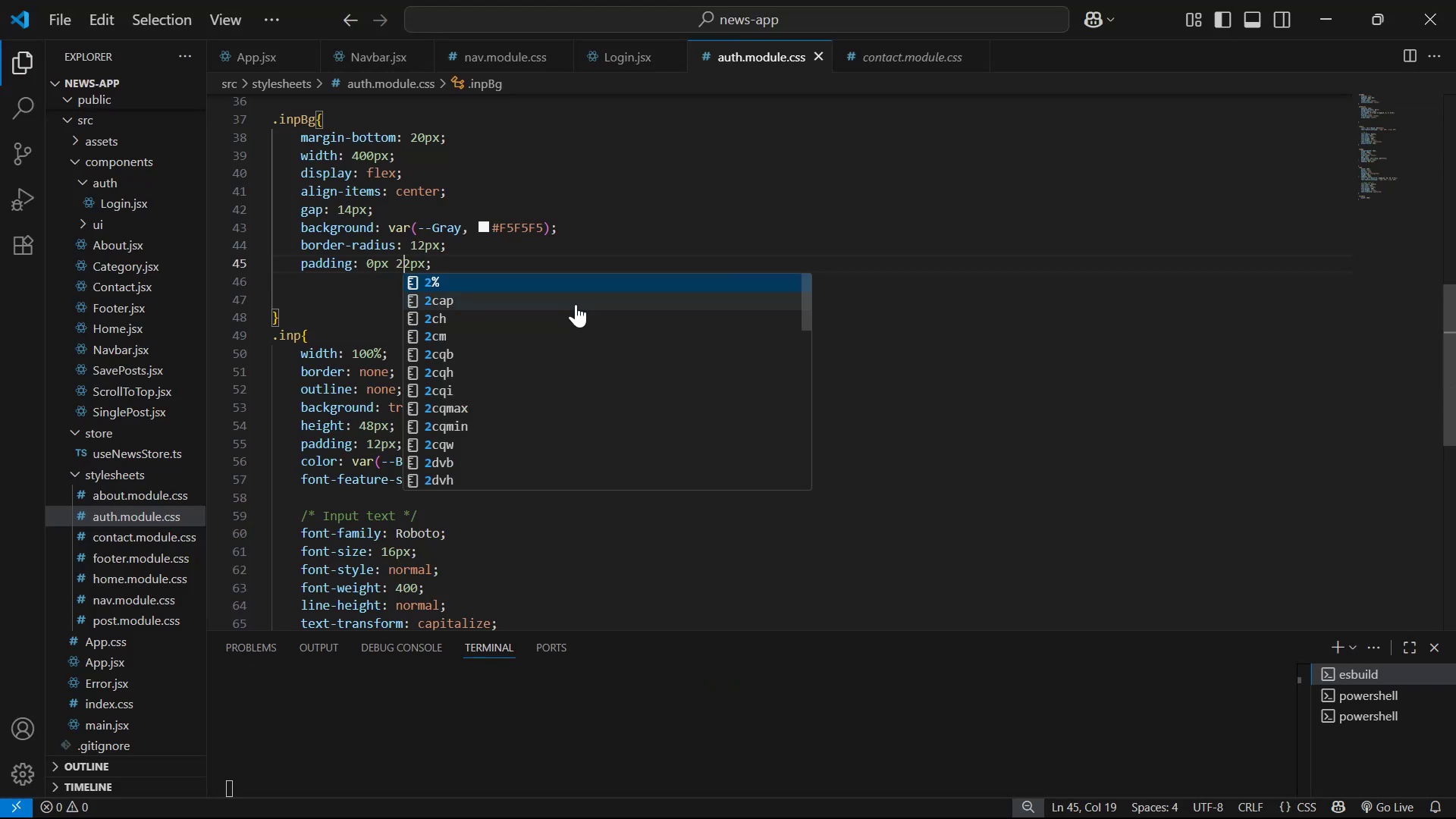 
key(Alt+AltLeft)
 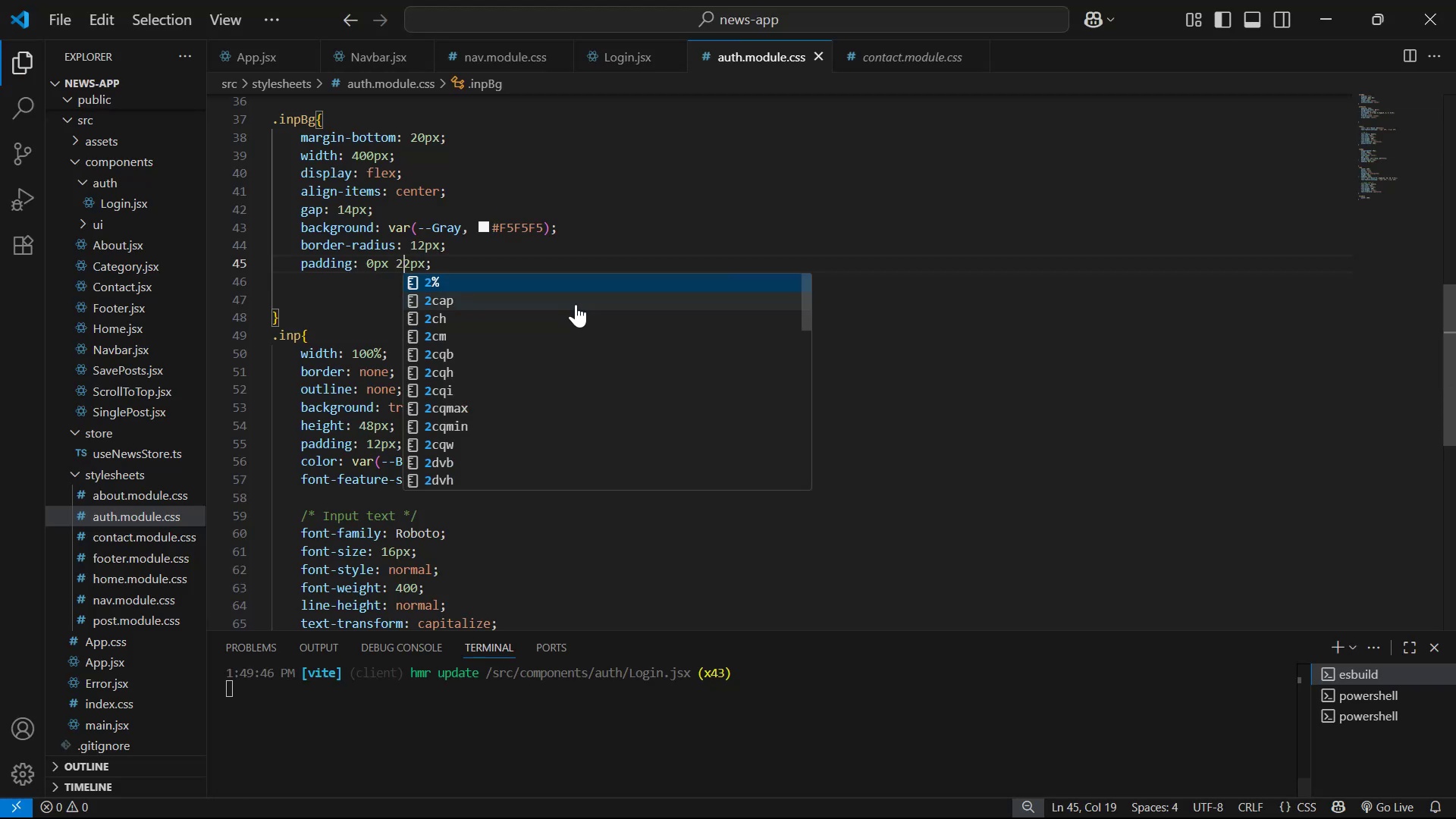 
key(Alt+Tab)
 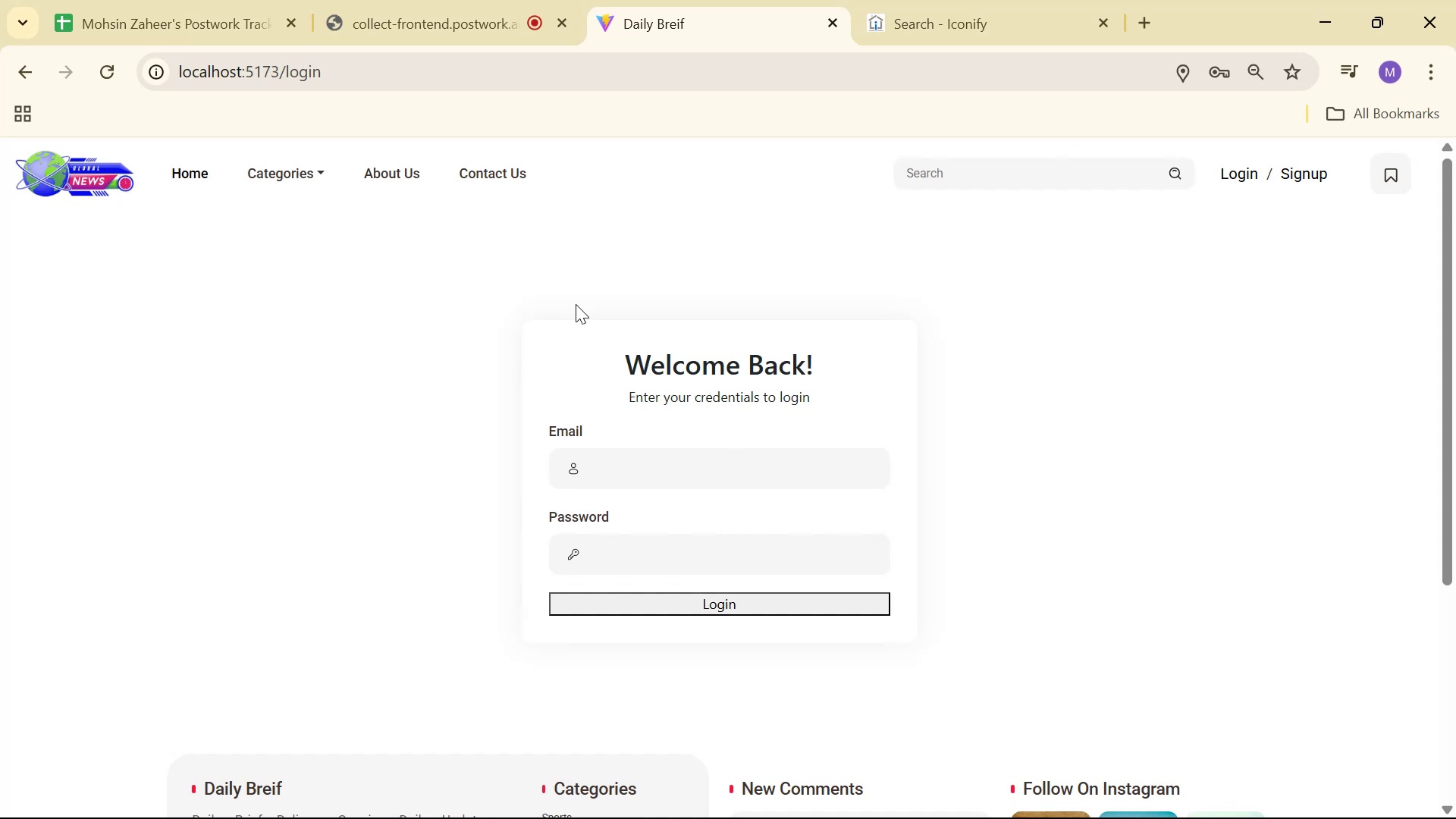 
wait(14.9)
 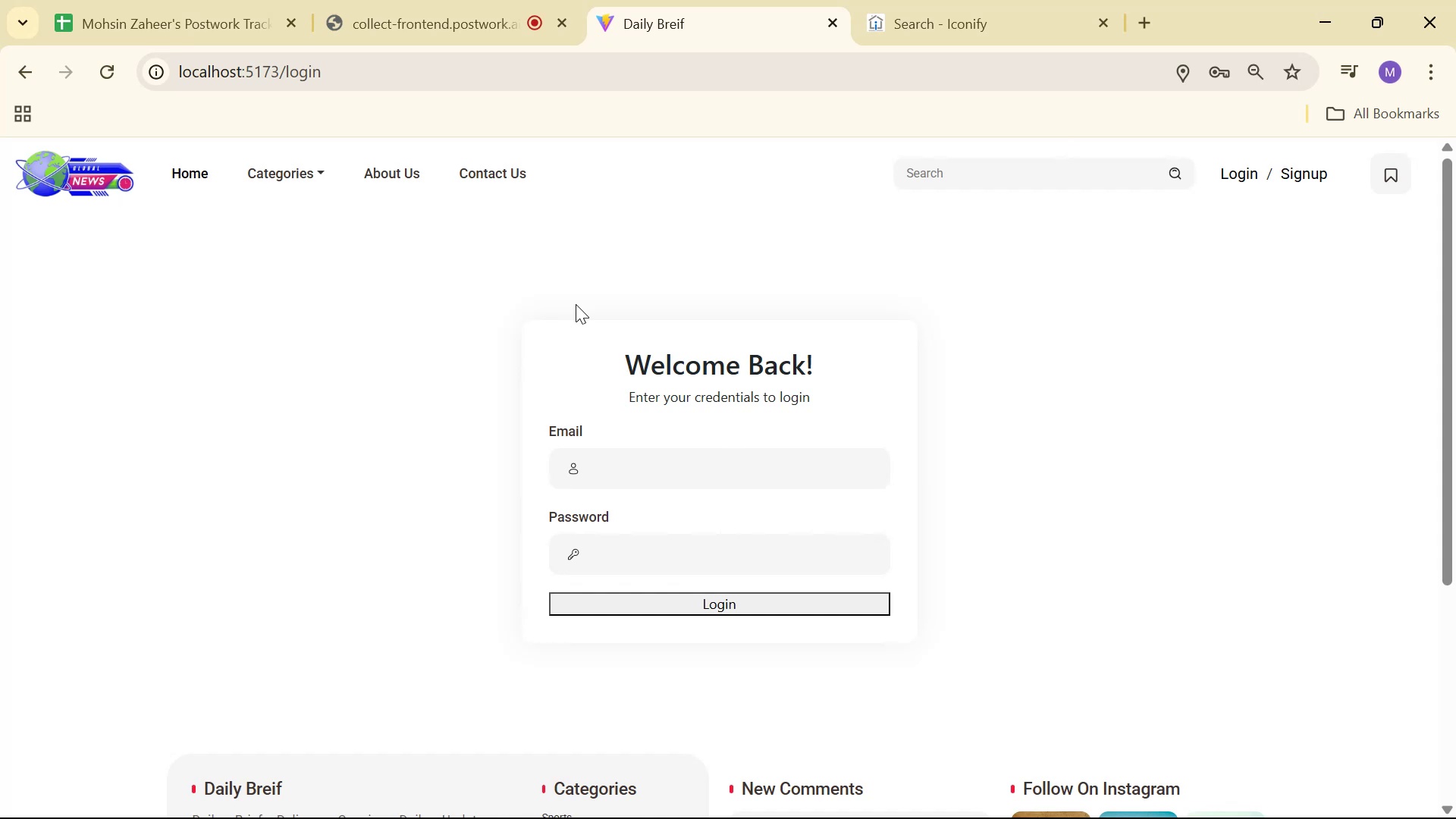 
key(Alt+AltLeft)
 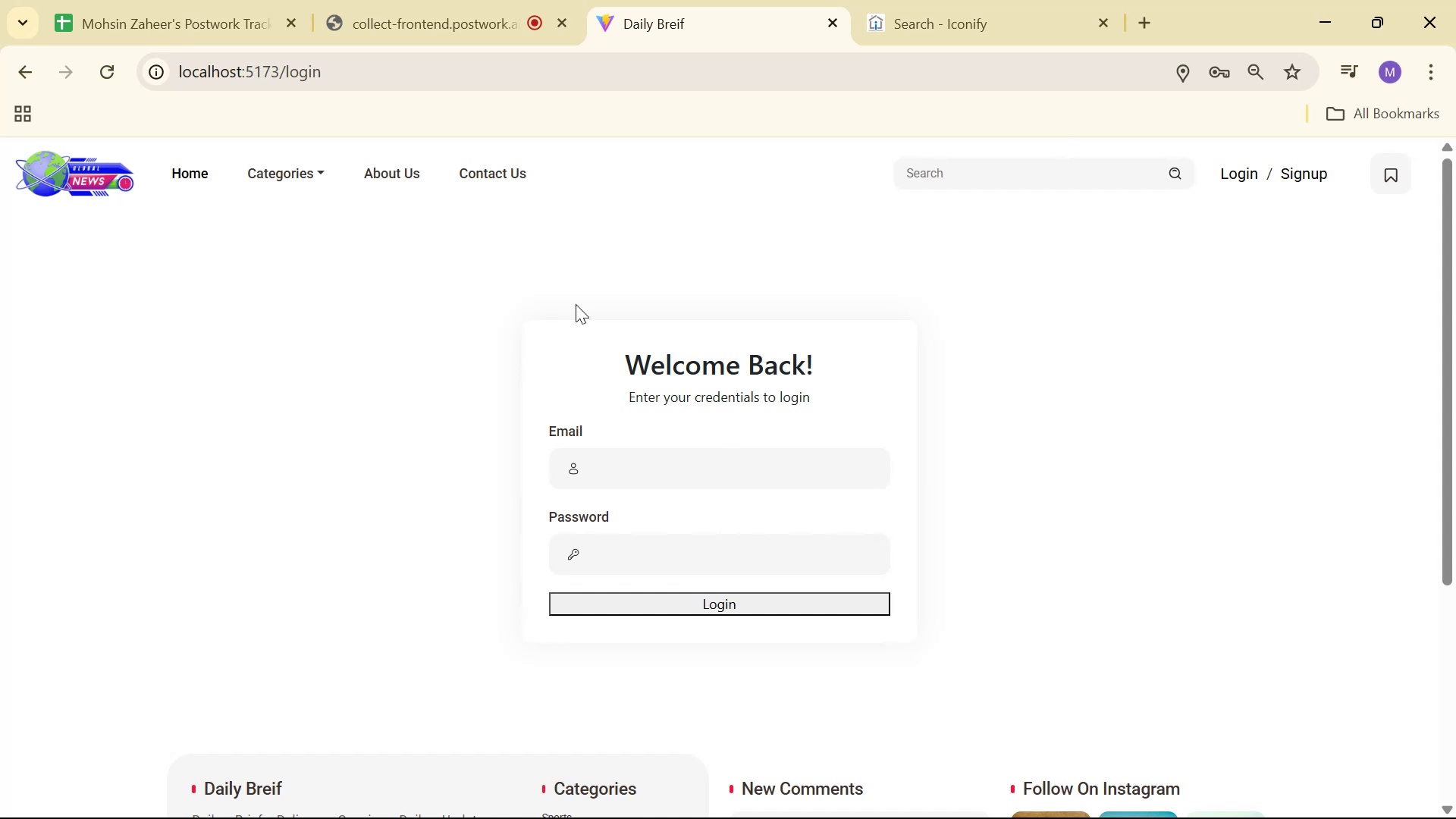 
key(Alt+Tab)
 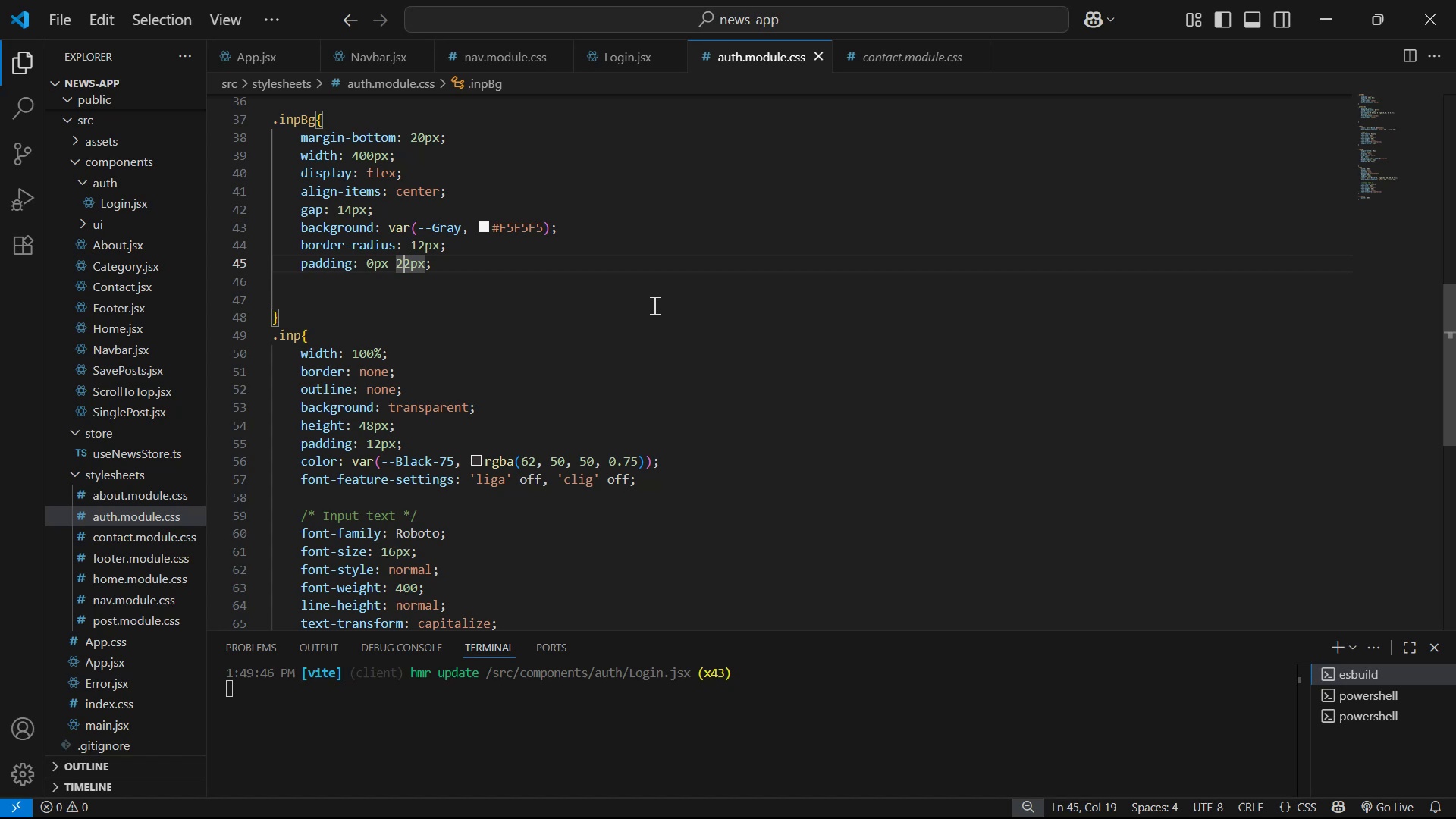 
scroll: coordinate [663, 322], scroll_direction: down, amount: 2.0
 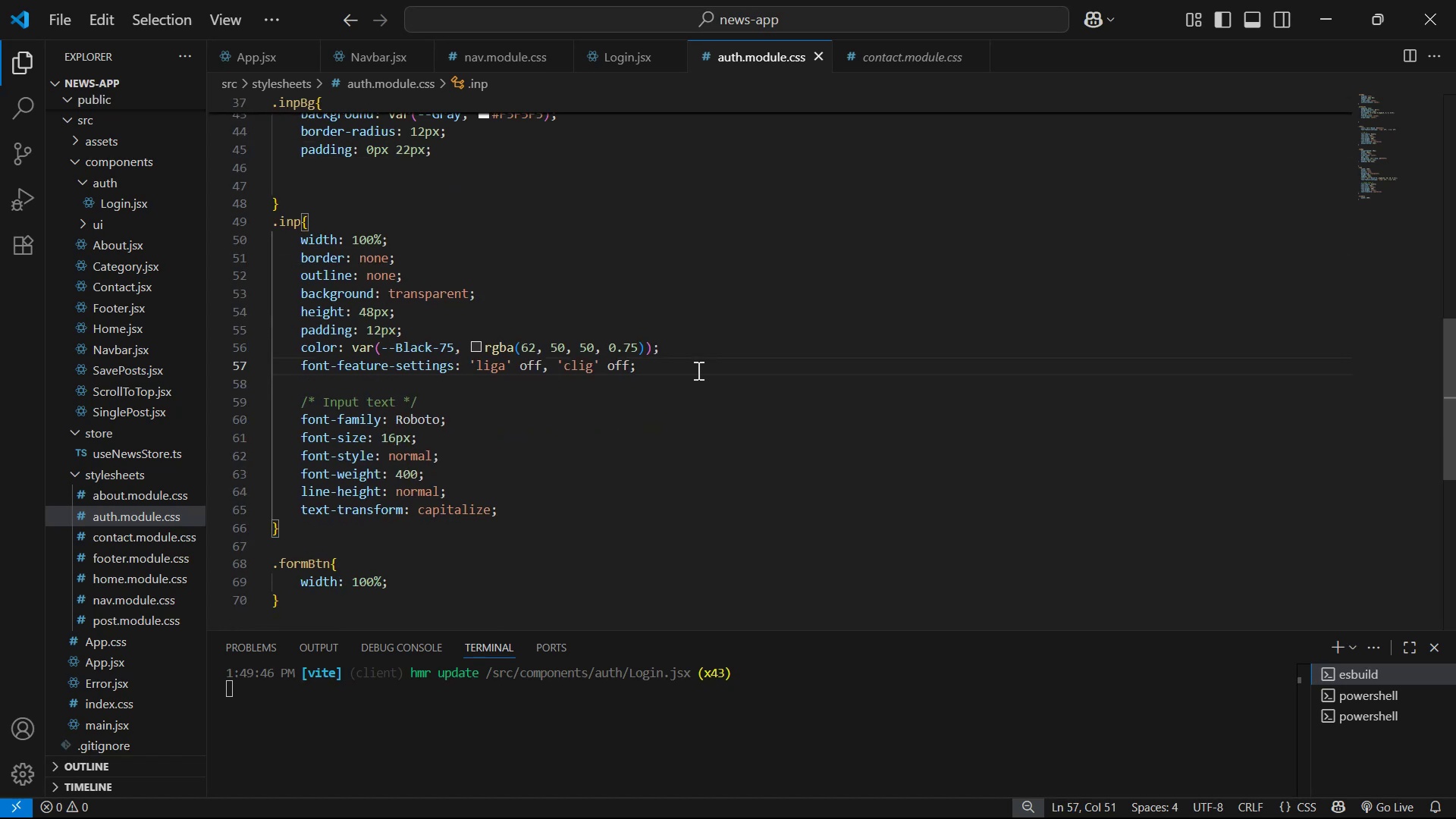 
key(Enter)
 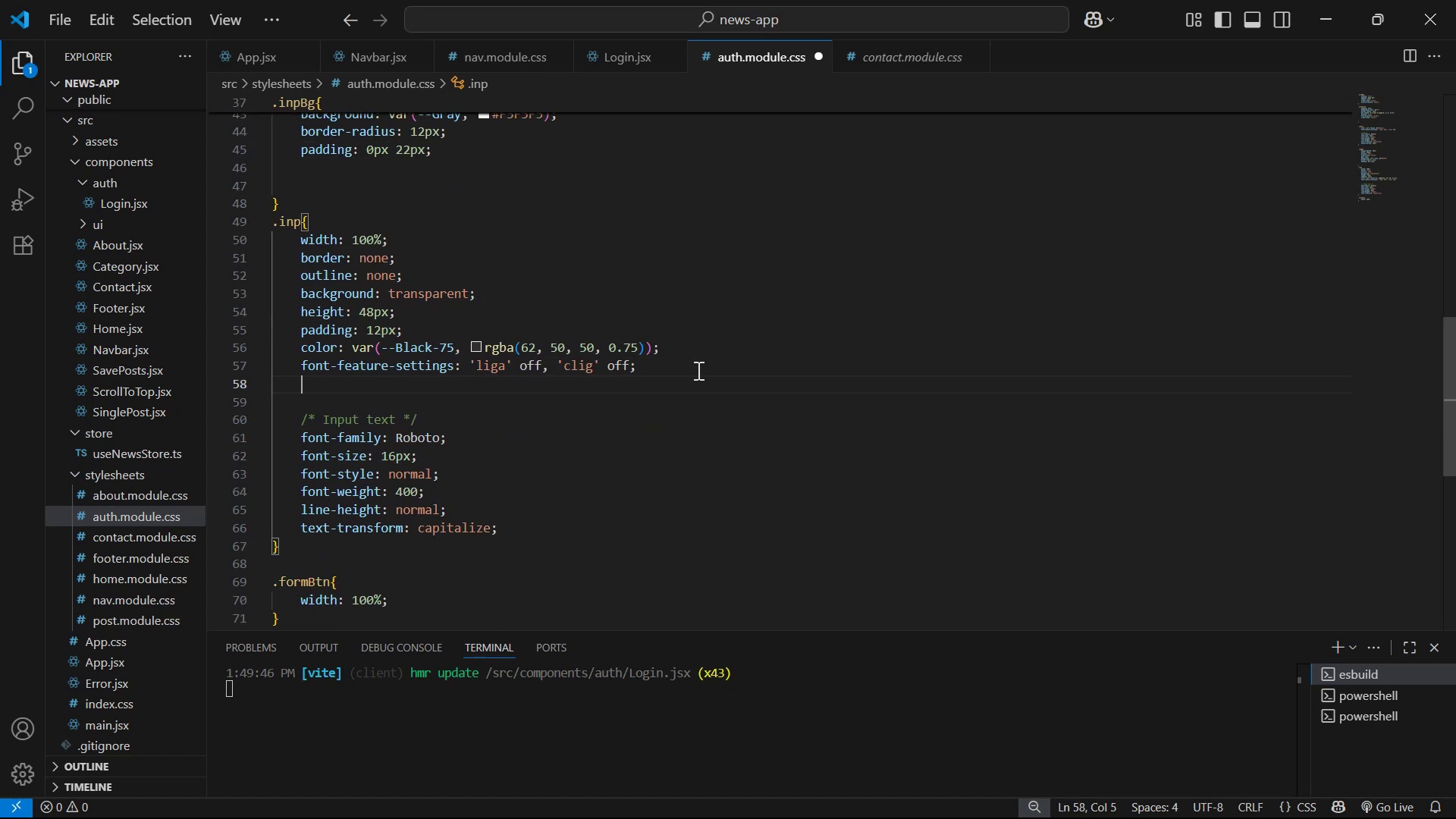 
type(bor)
 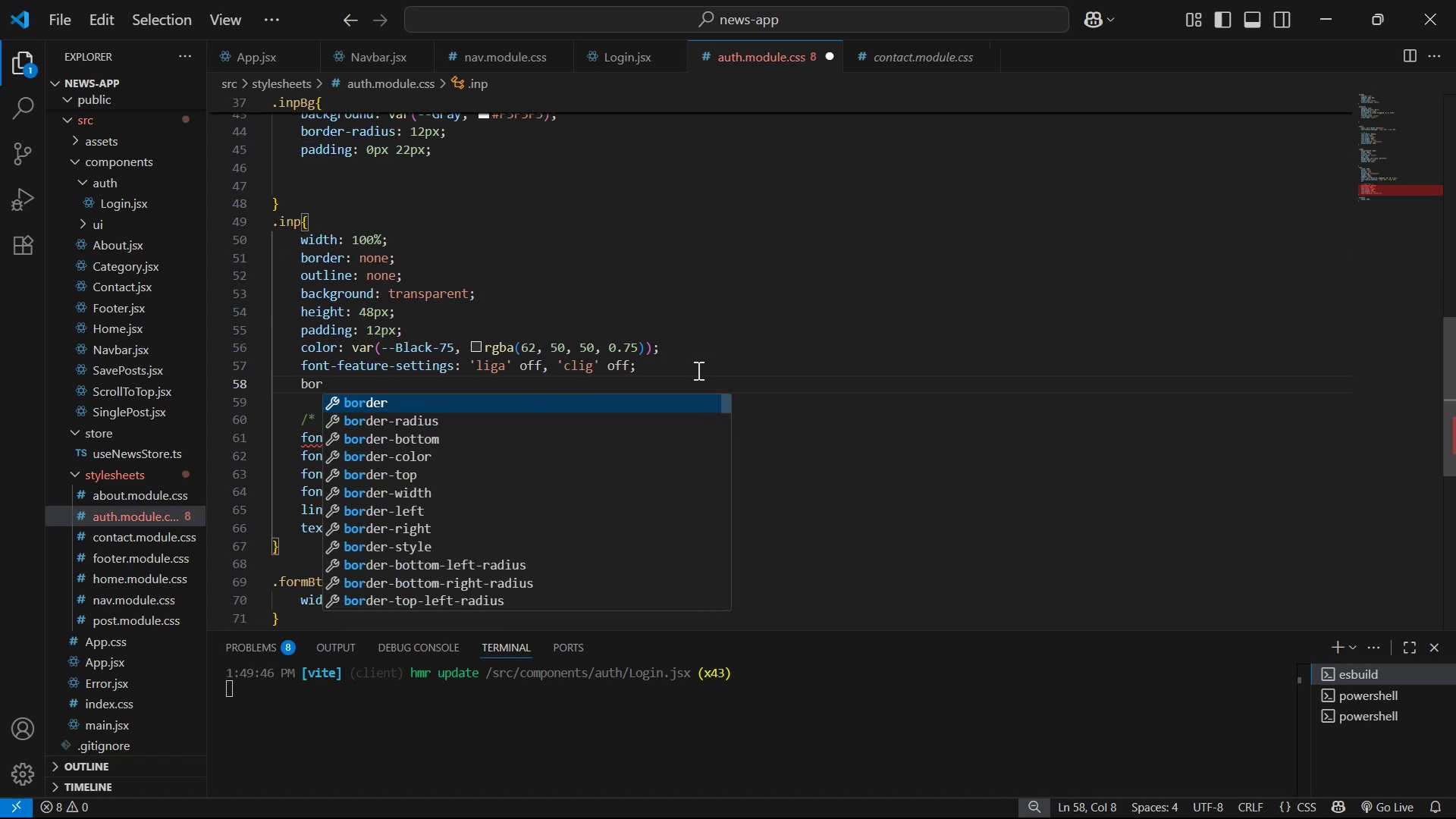 
key(ArrowDown)
 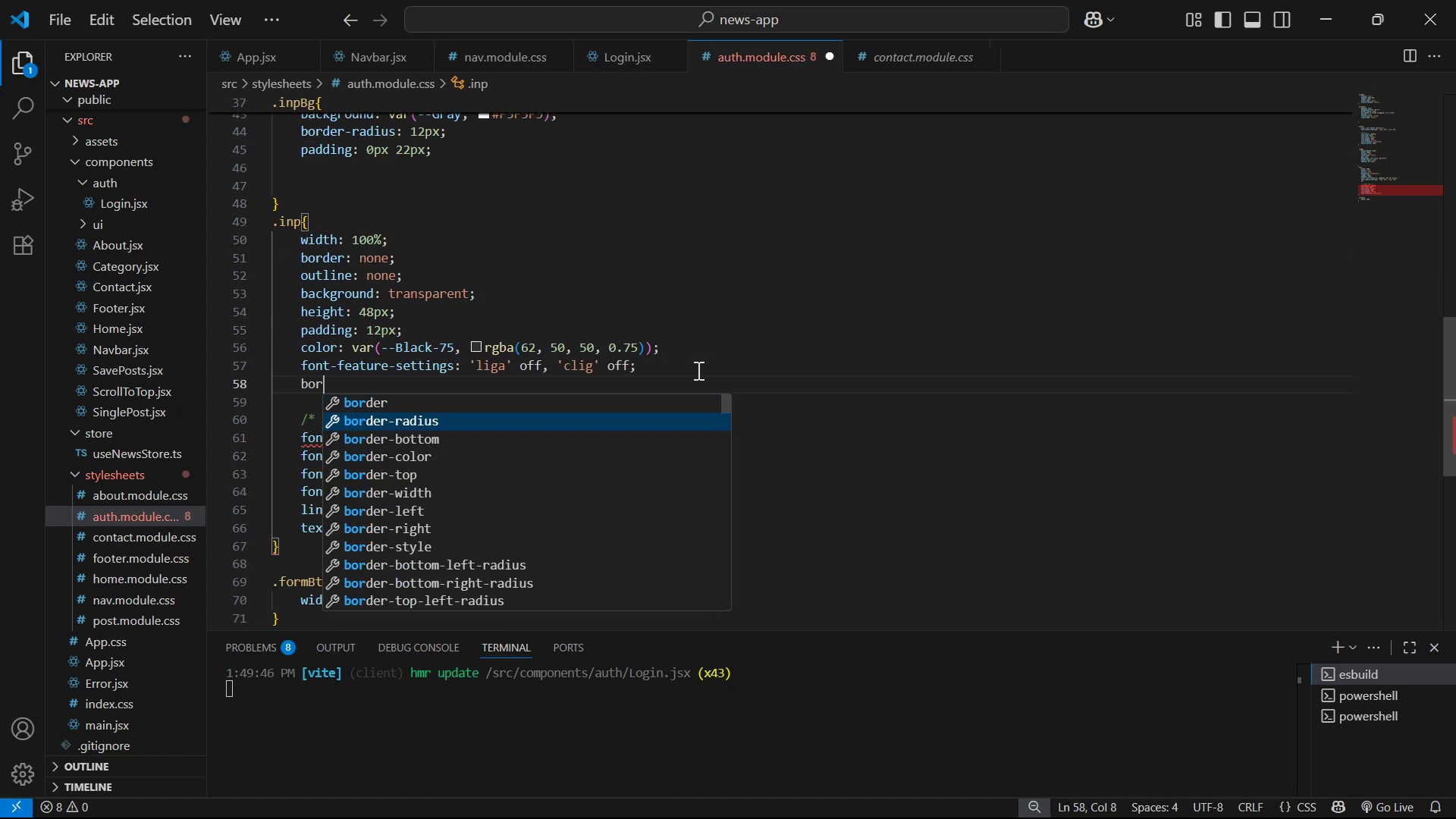 
key(ArrowDown)
 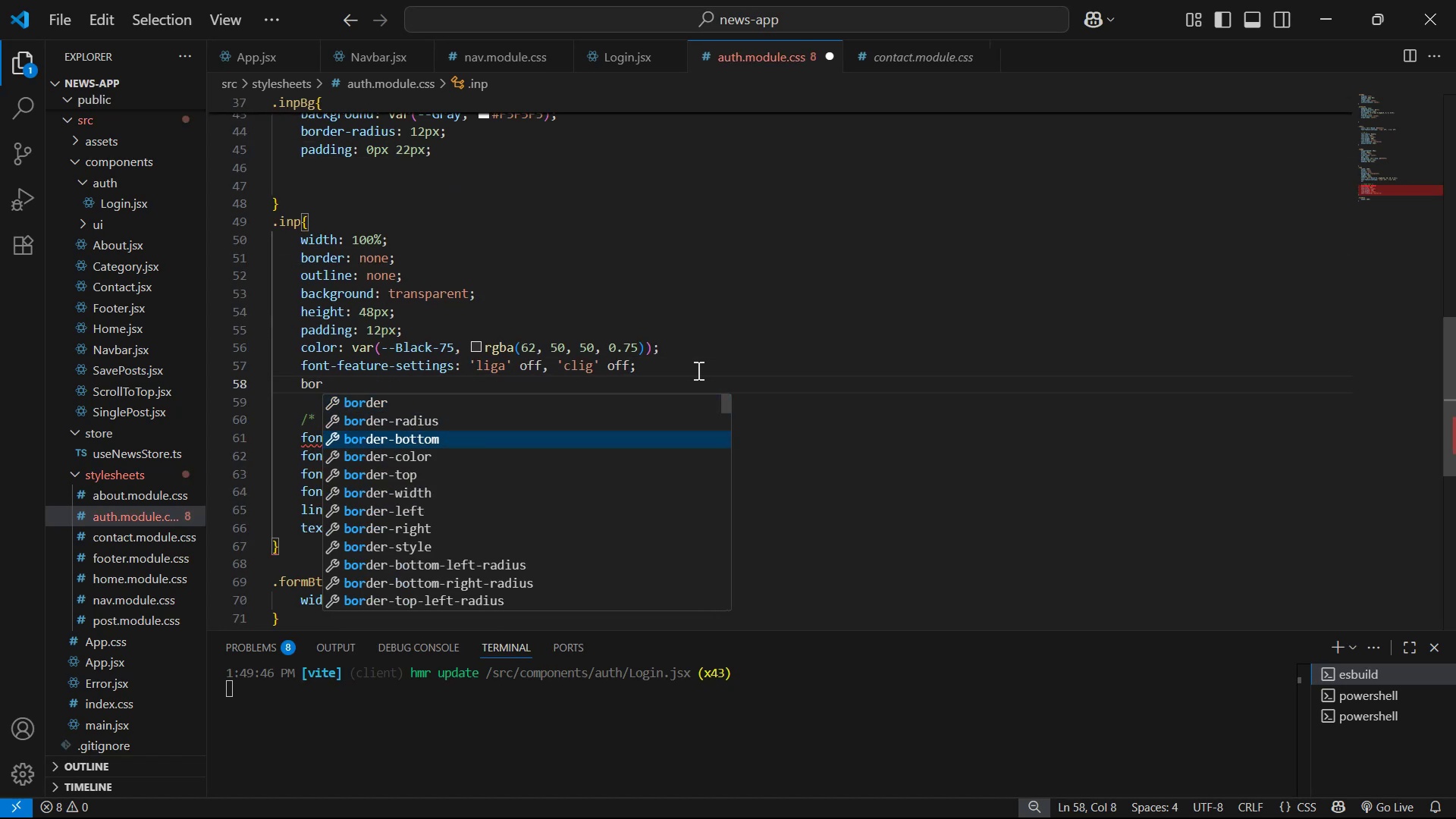 
key(ArrowDown)
 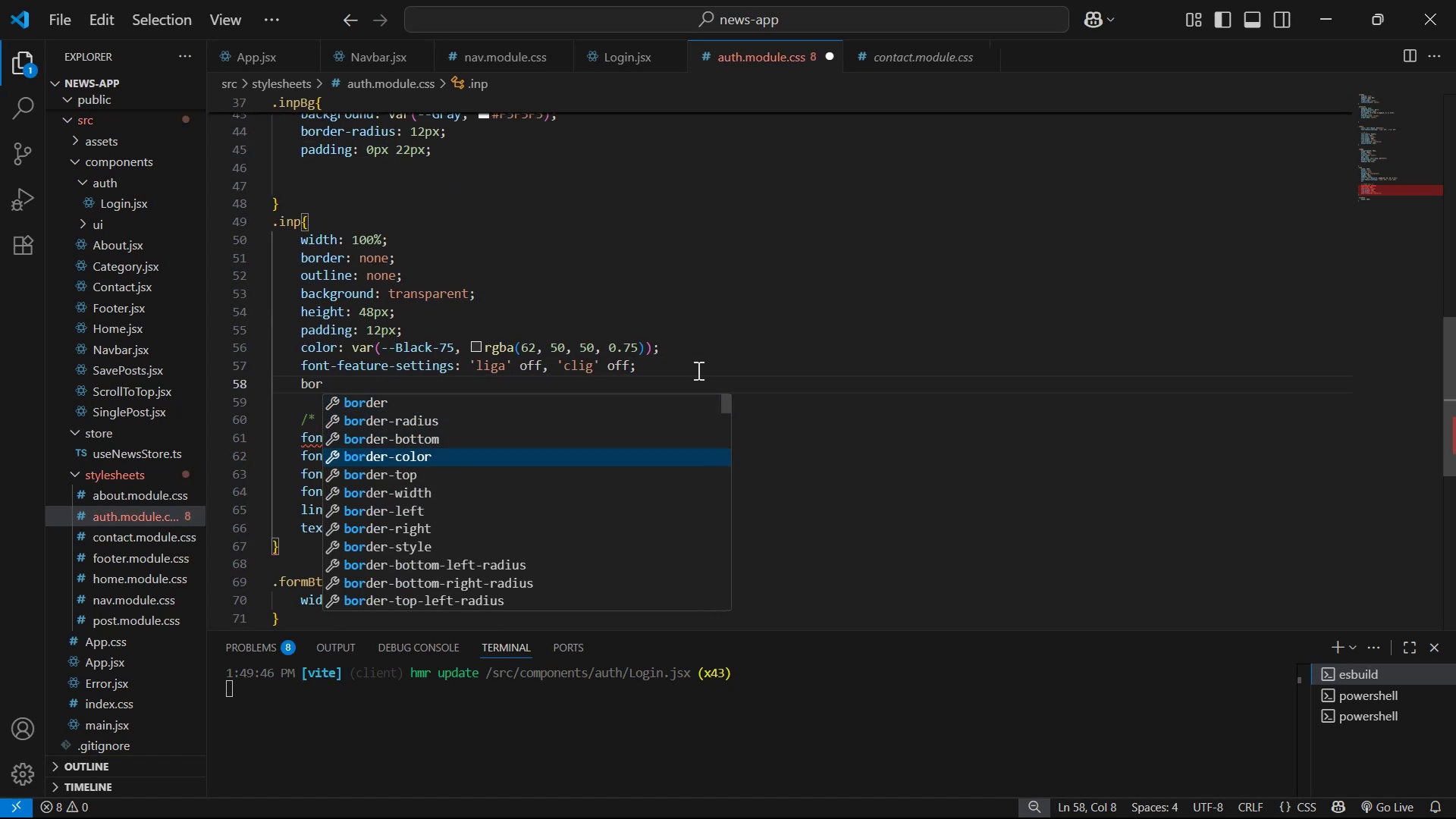 
key(ArrowDown)
 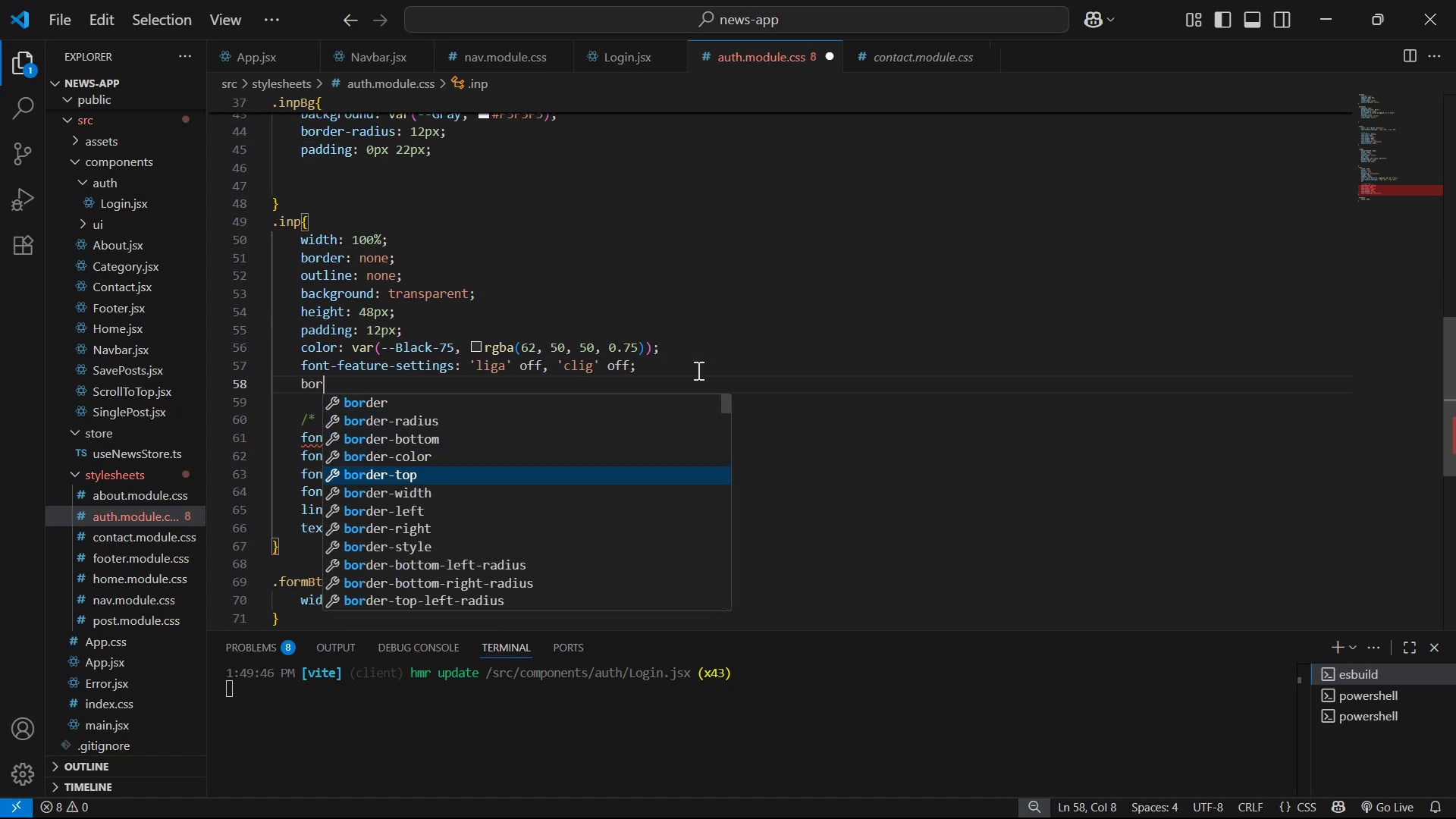 
key(ArrowDown)
 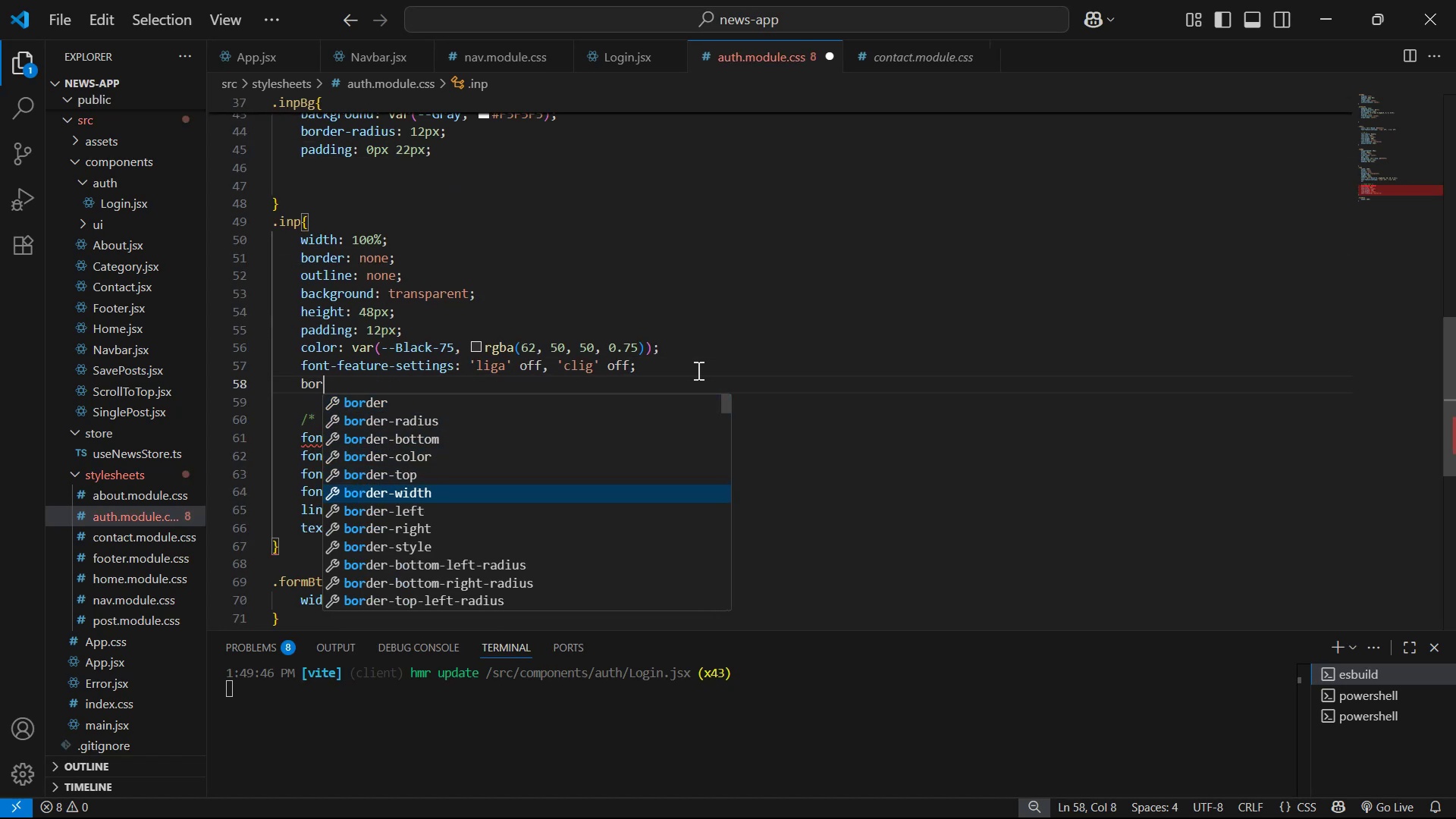 
key(ArrowDown)
 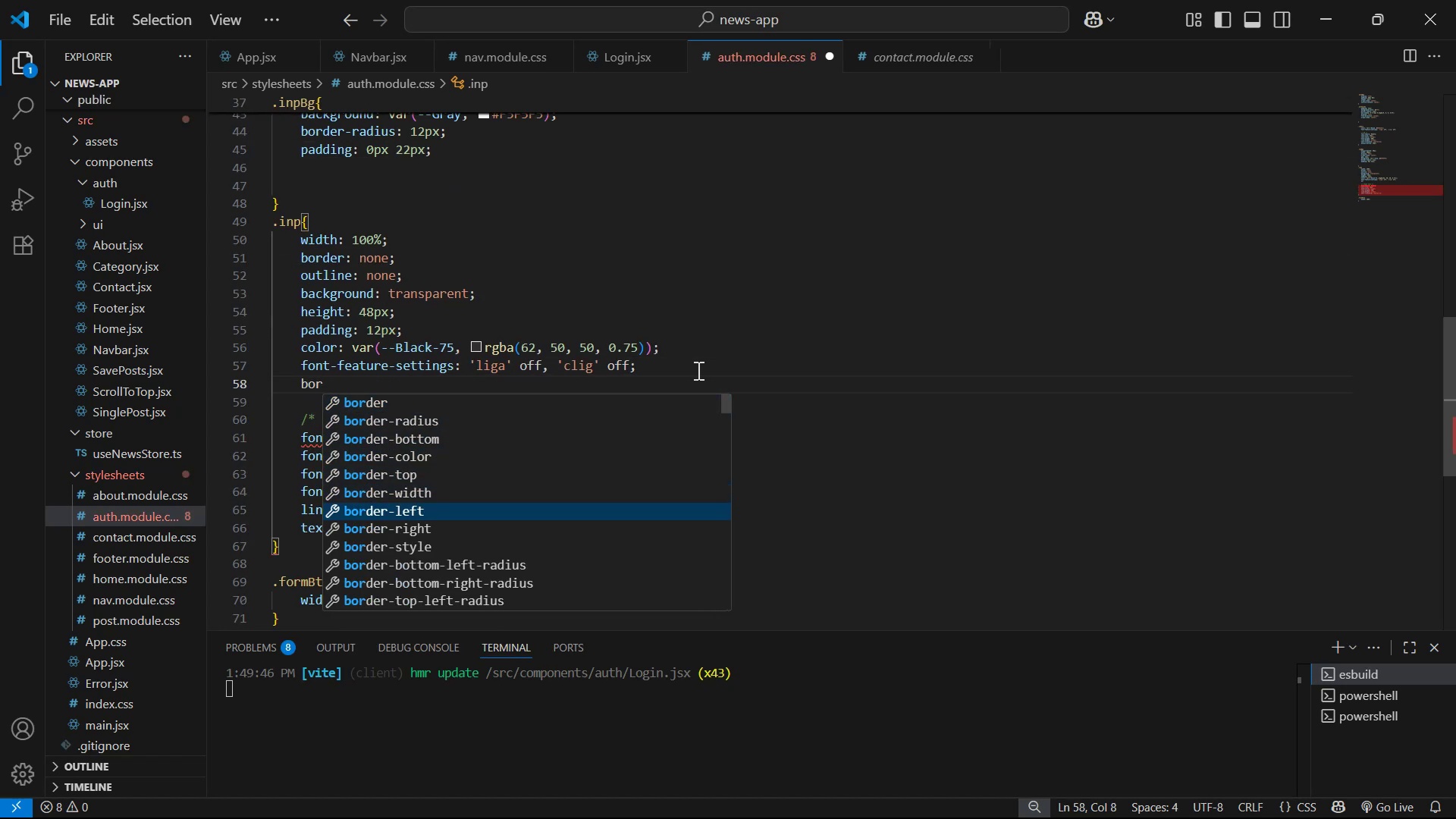 
key(Enter)
 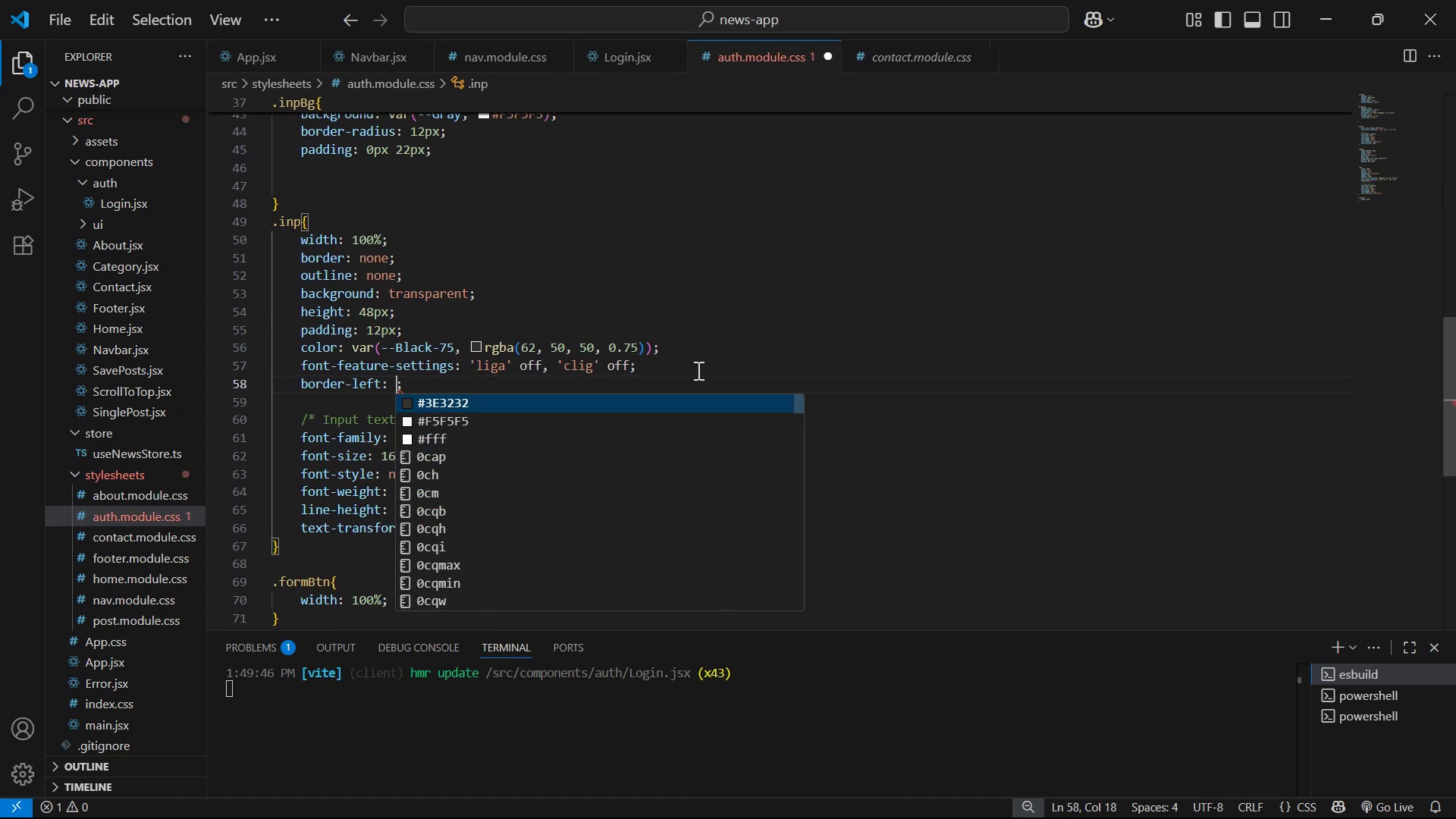 
type(1px so)
 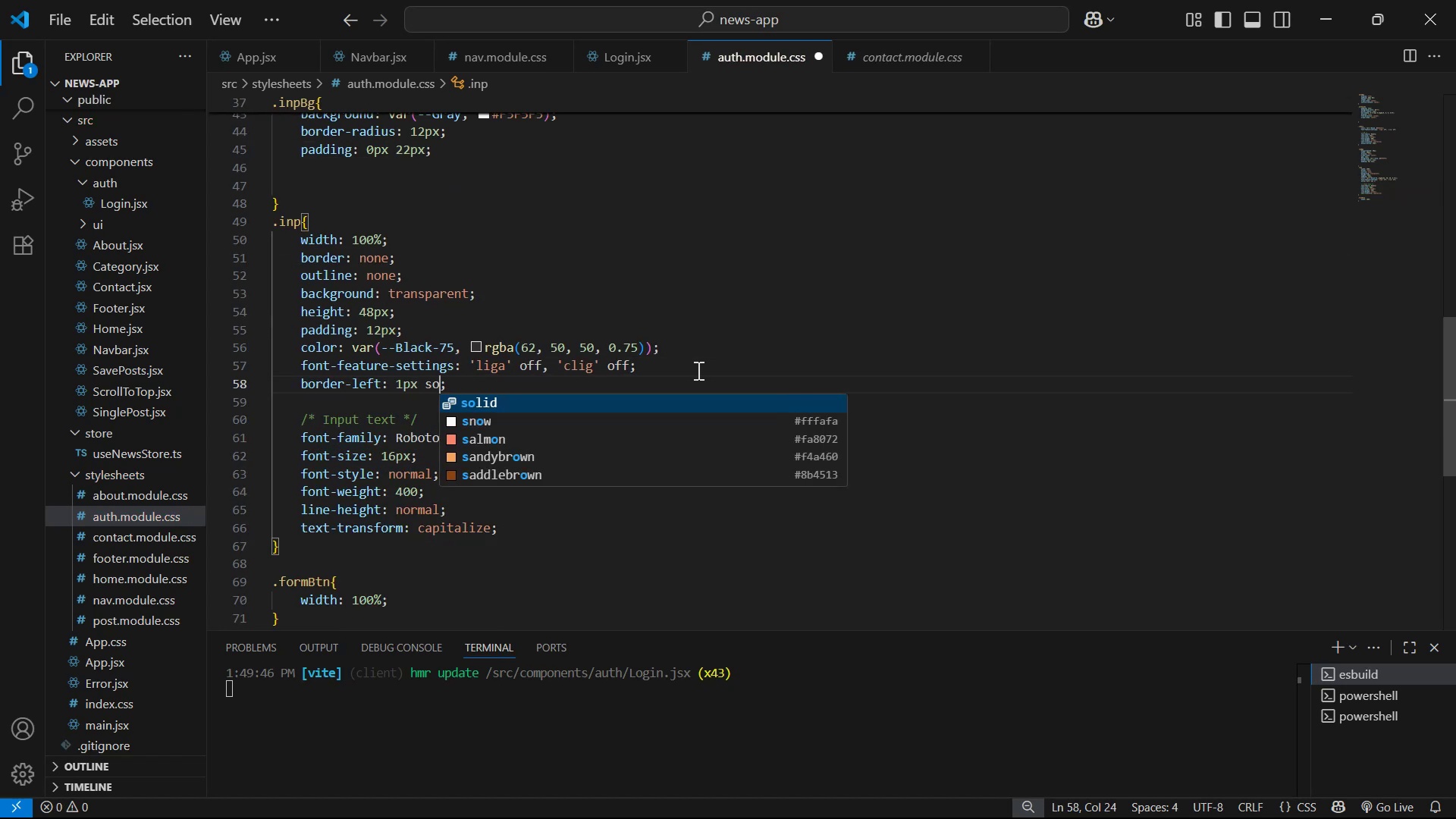 
key(Enter)
 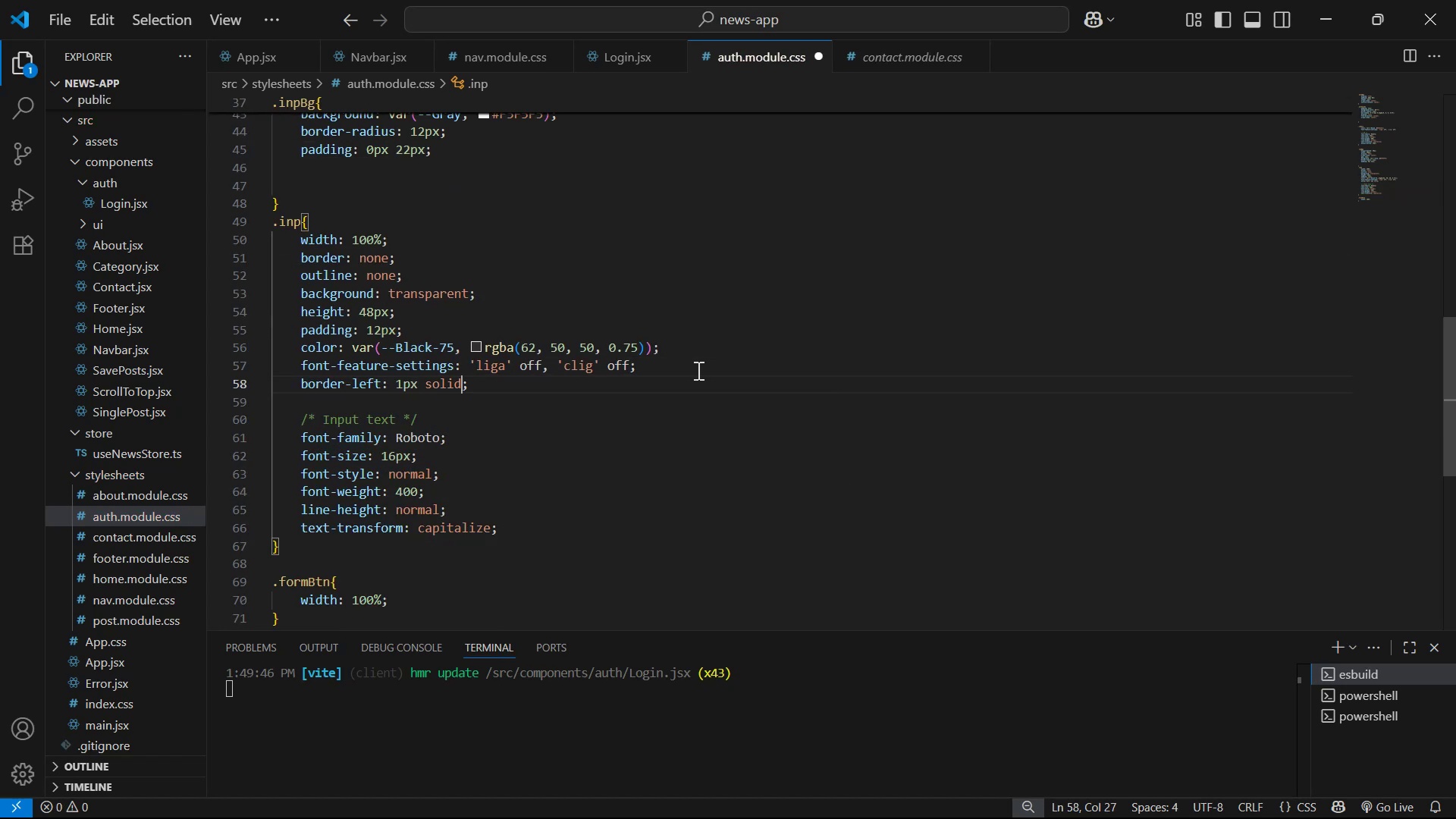 
type( whi)
 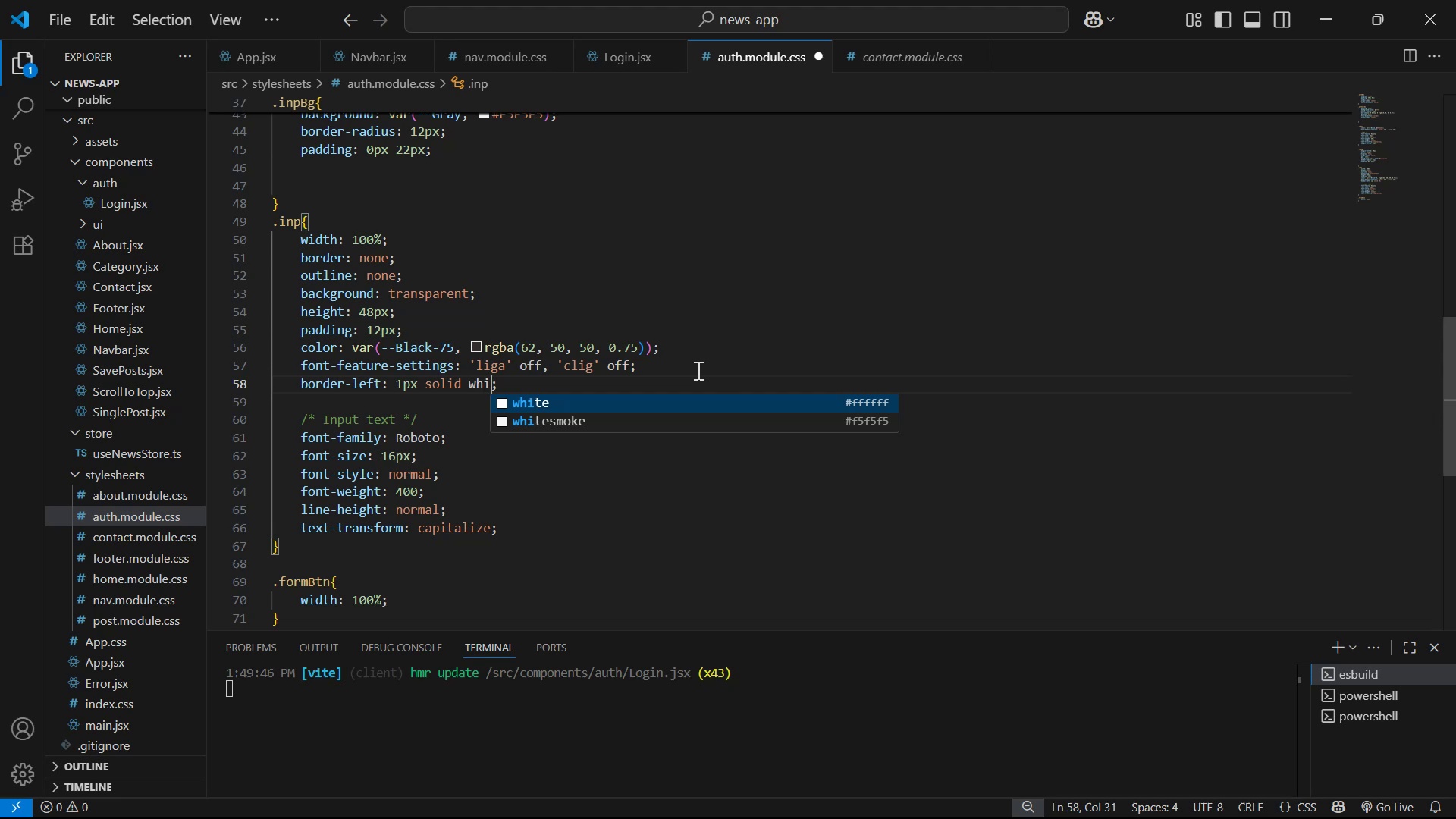 
key(Enter)
 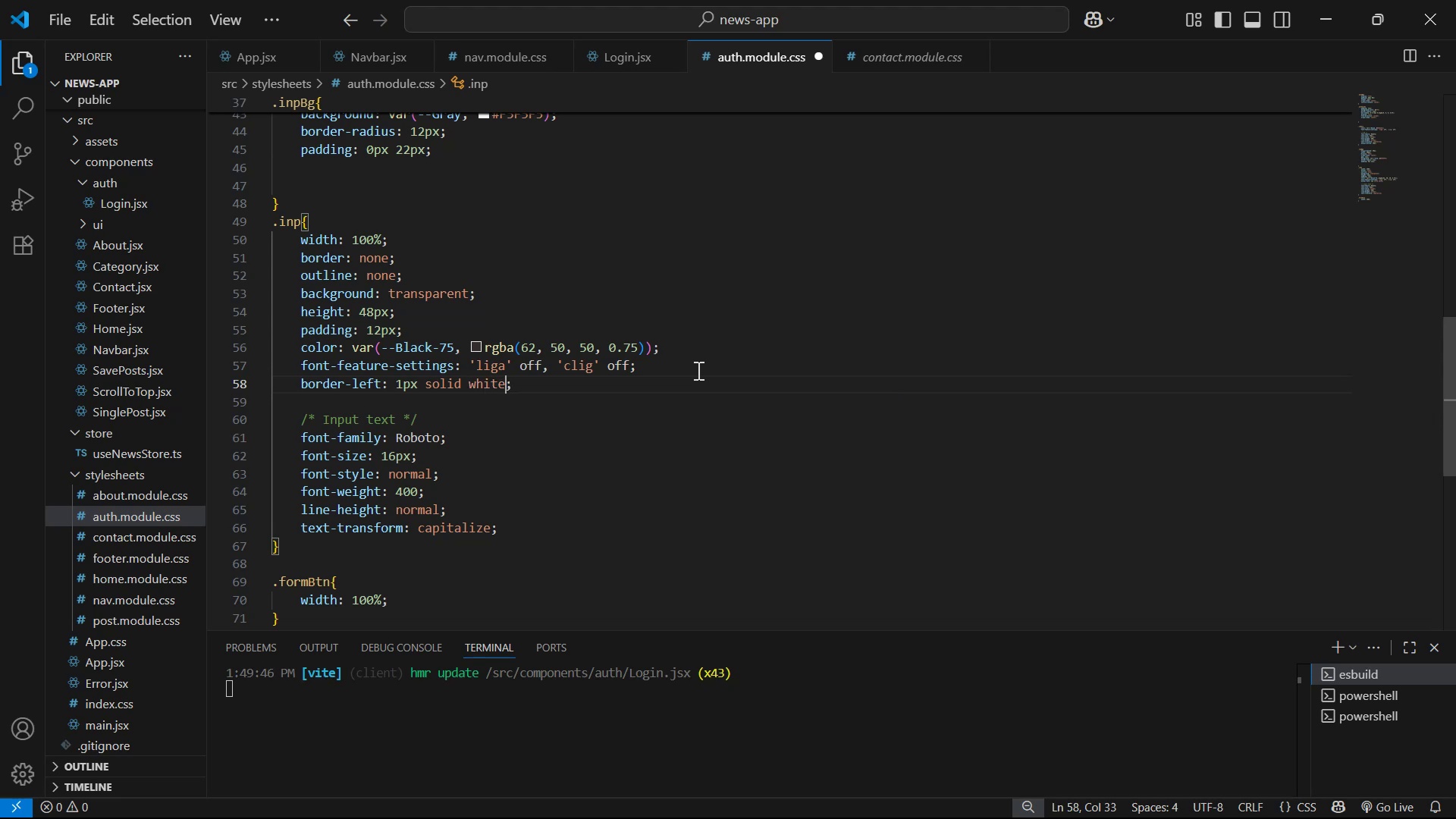 
key(Control+S)
 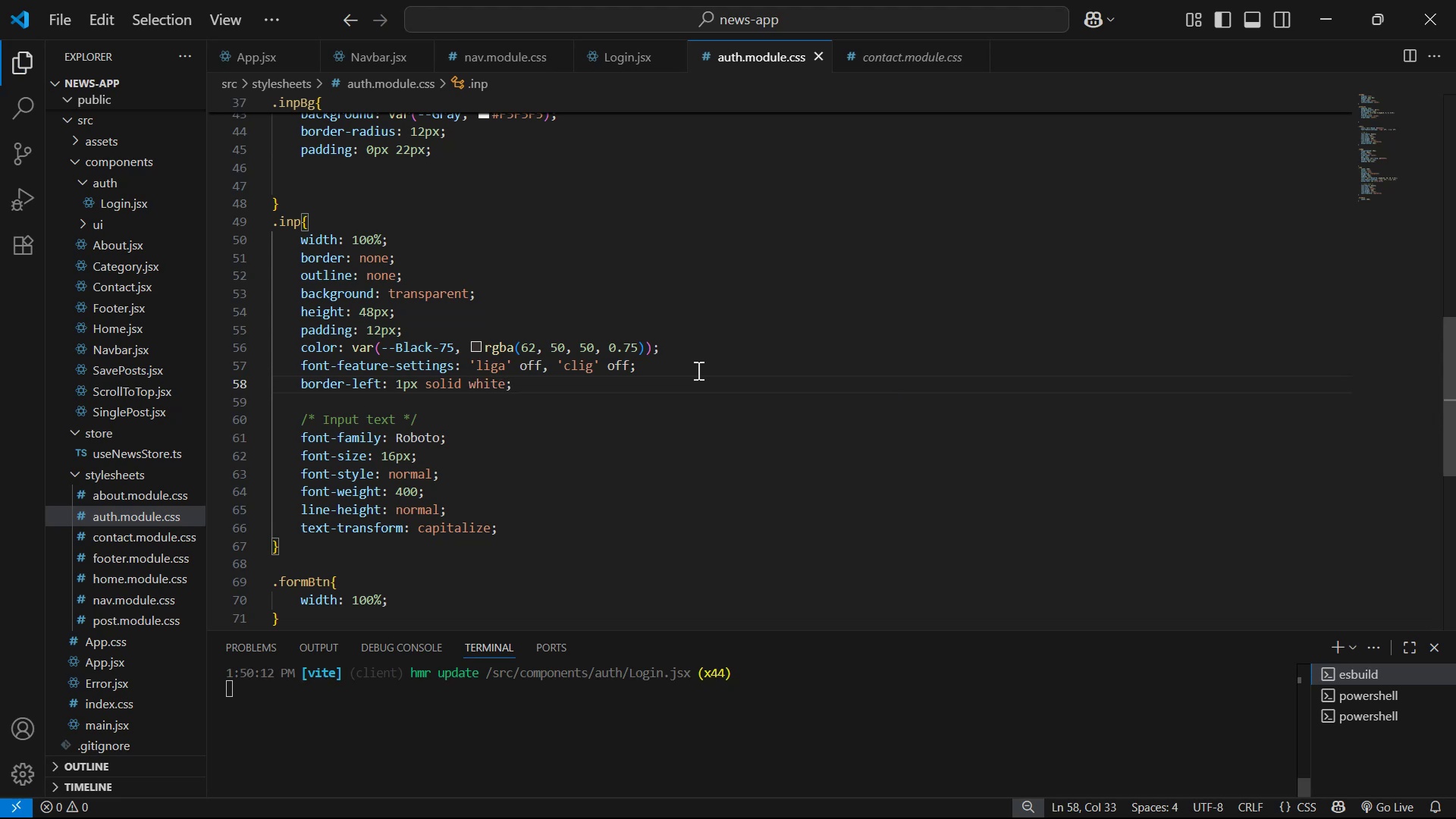 
key(Alt+AltLeft)
 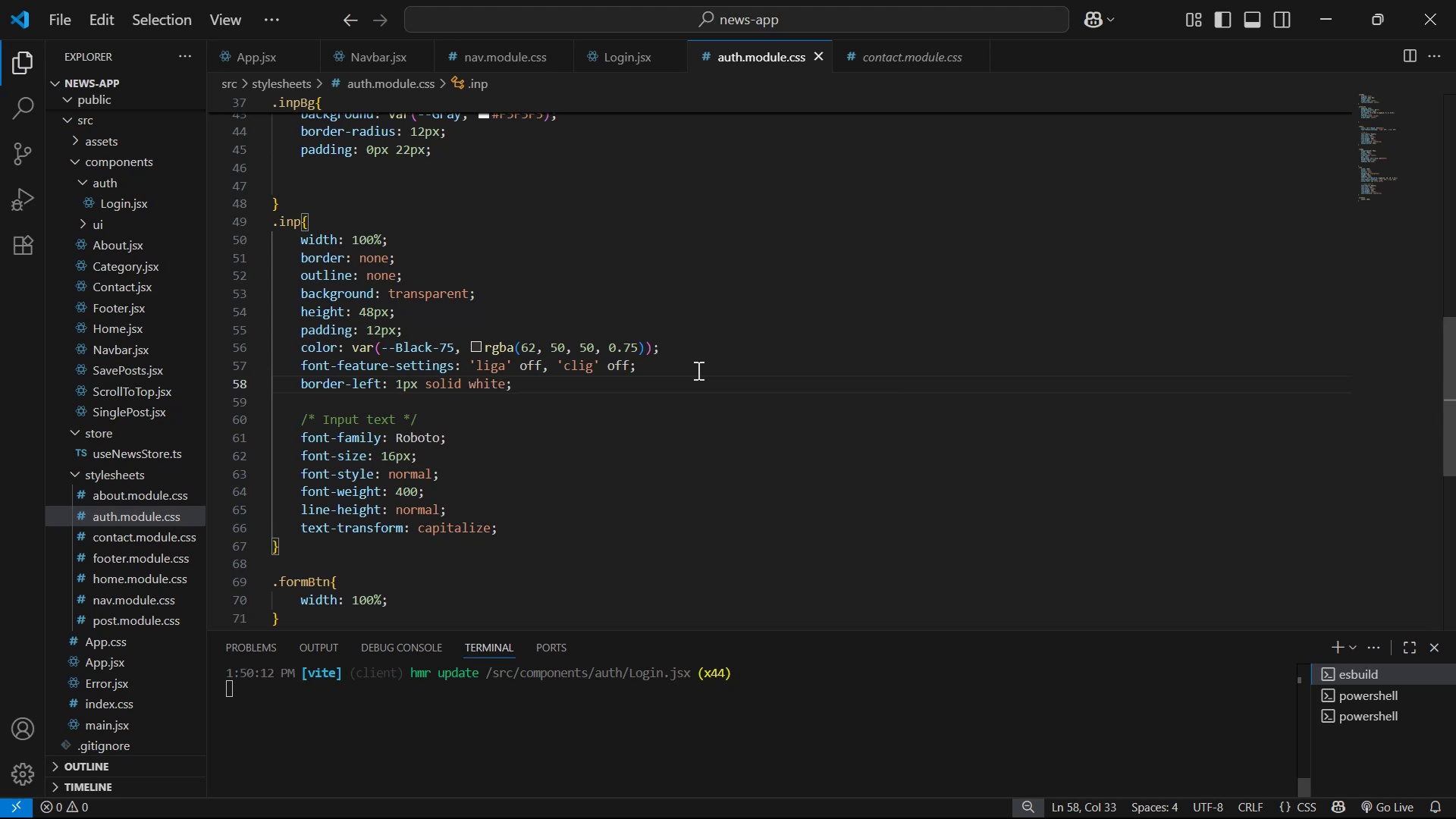 
key(Alt+Tab)
 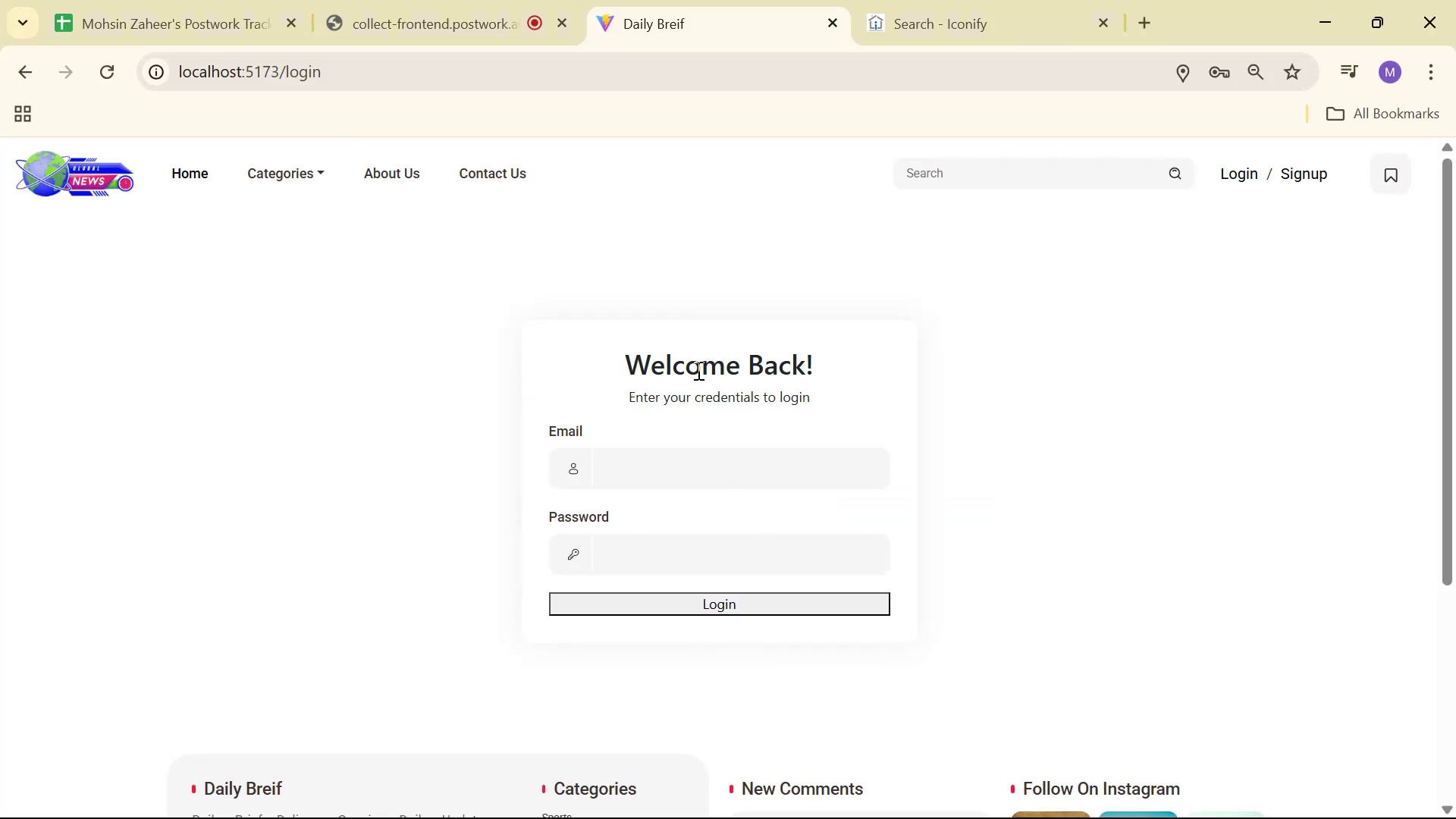 
key(Alt+AltLeft)
 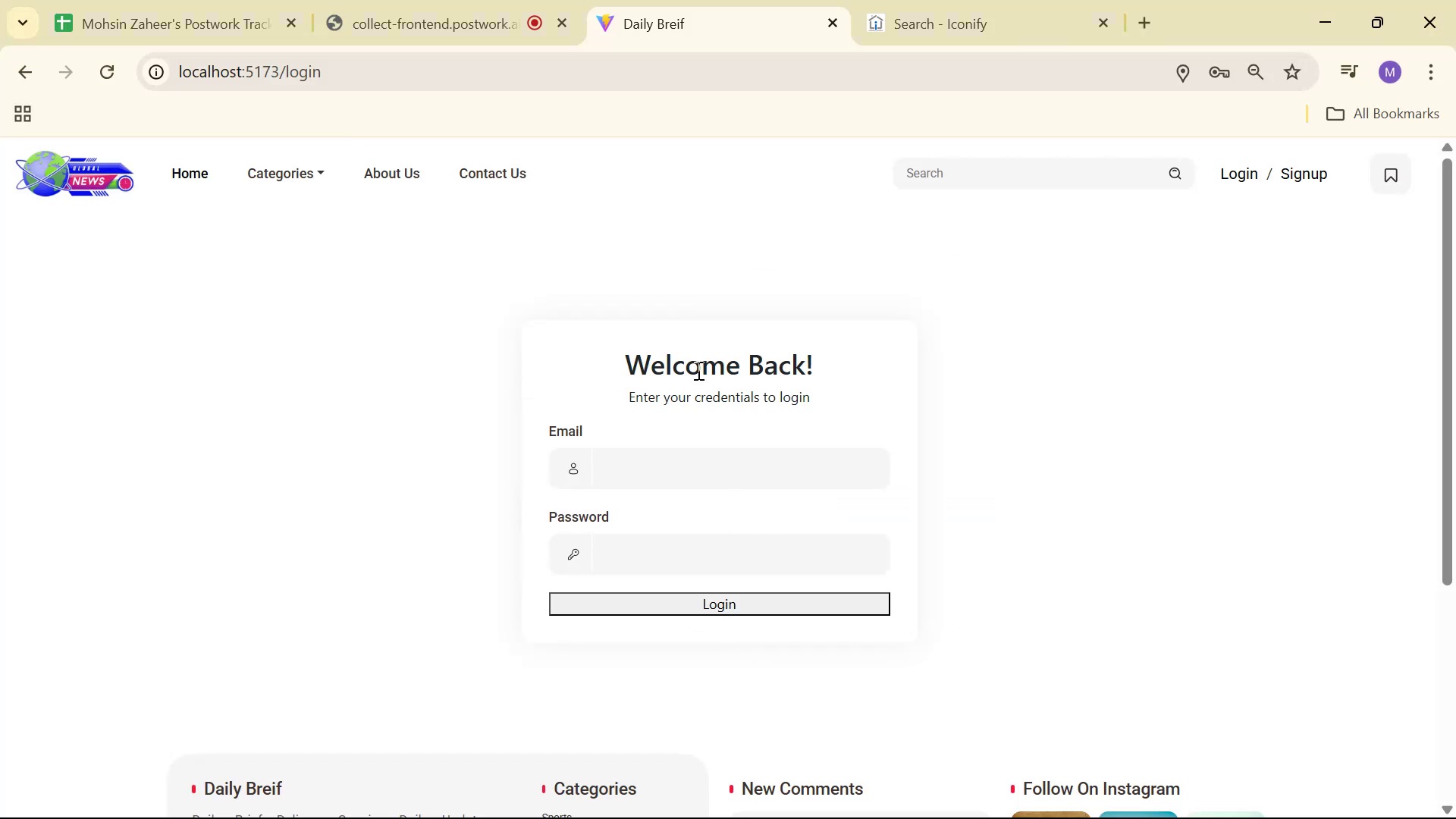 
key(Alt+Tab)
 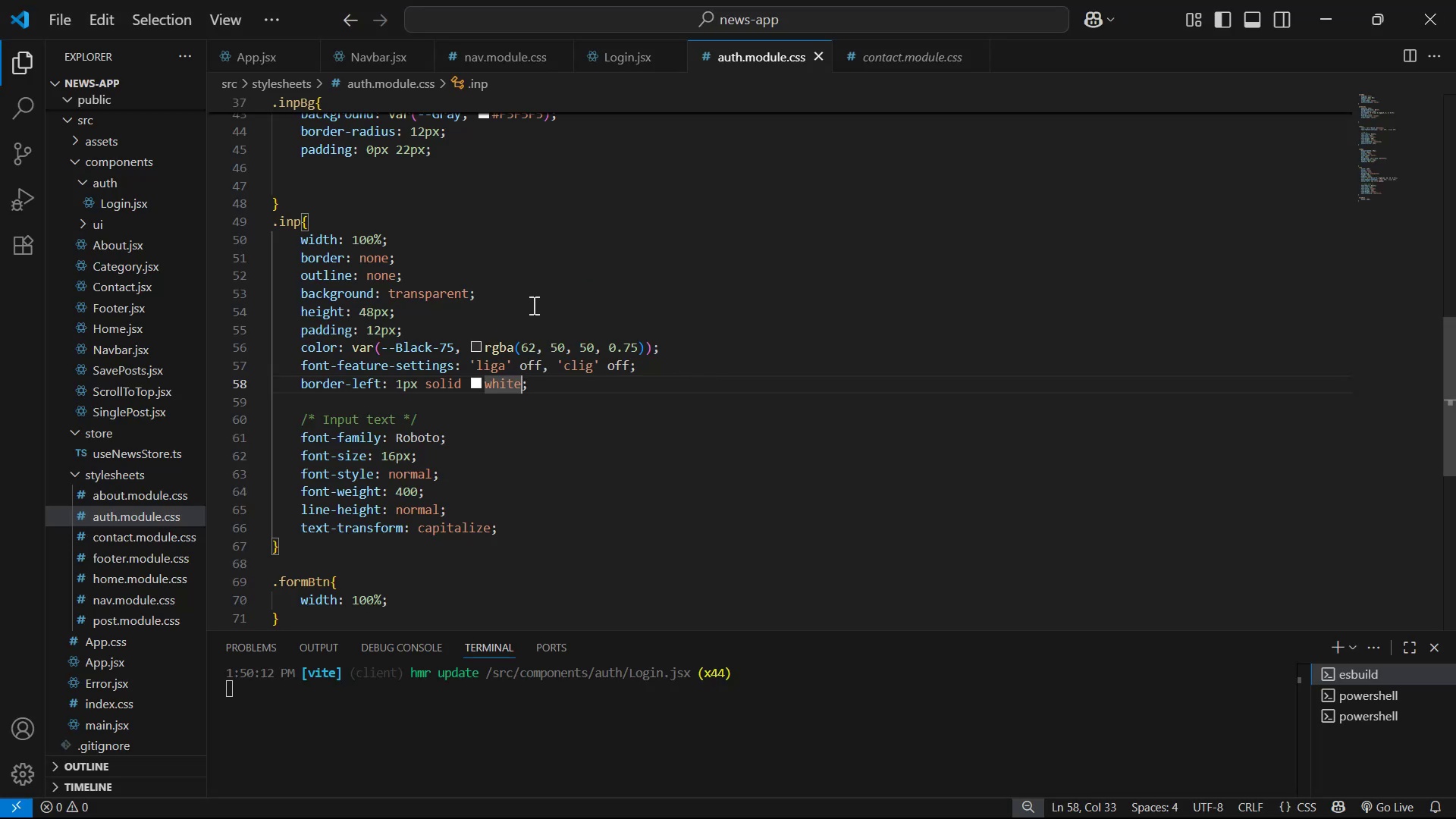 
left_click([389, 316])
 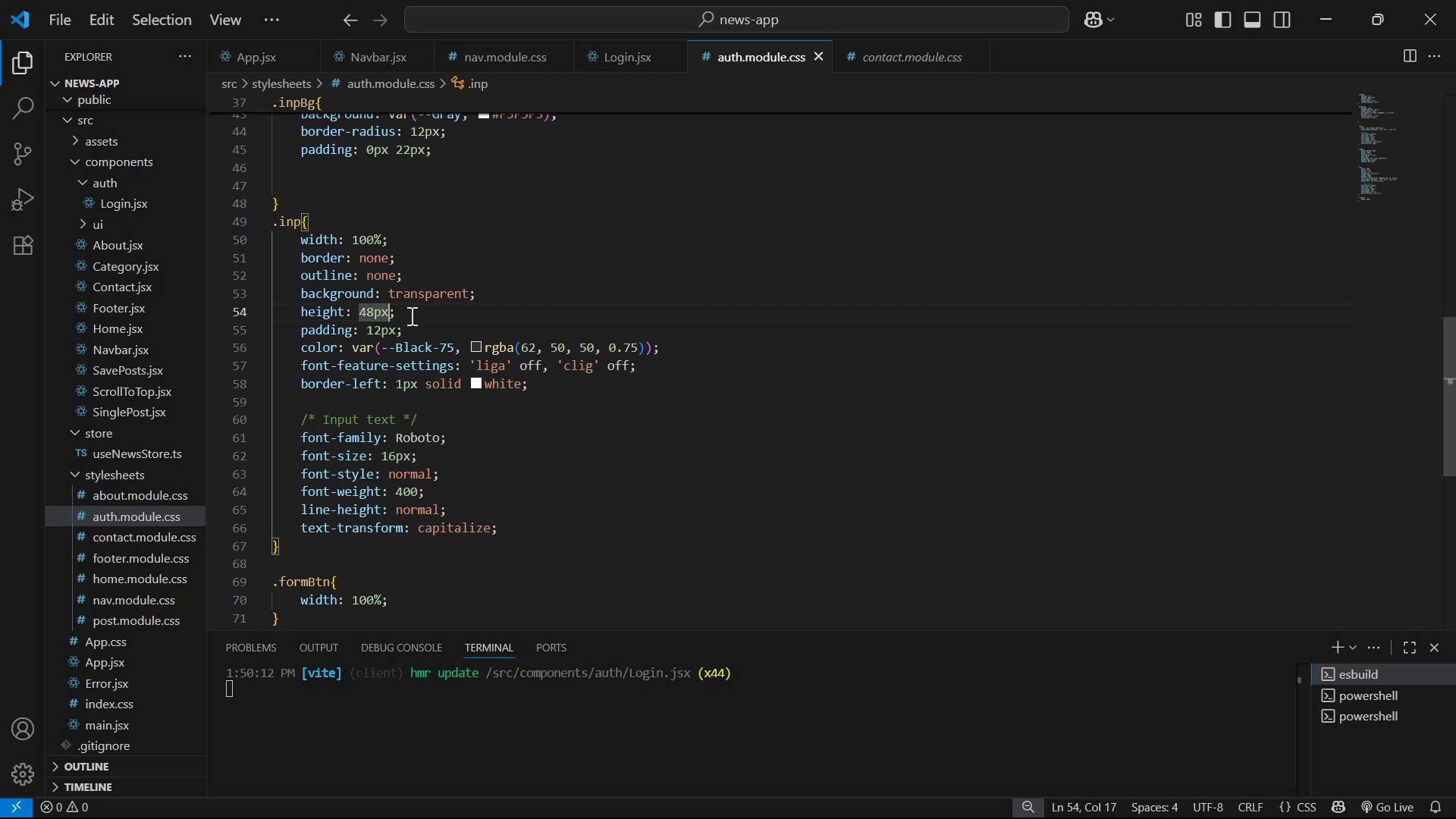 
left_click_drag(start_coordinate=[417, 314], to_coordinate=[526, 296])
 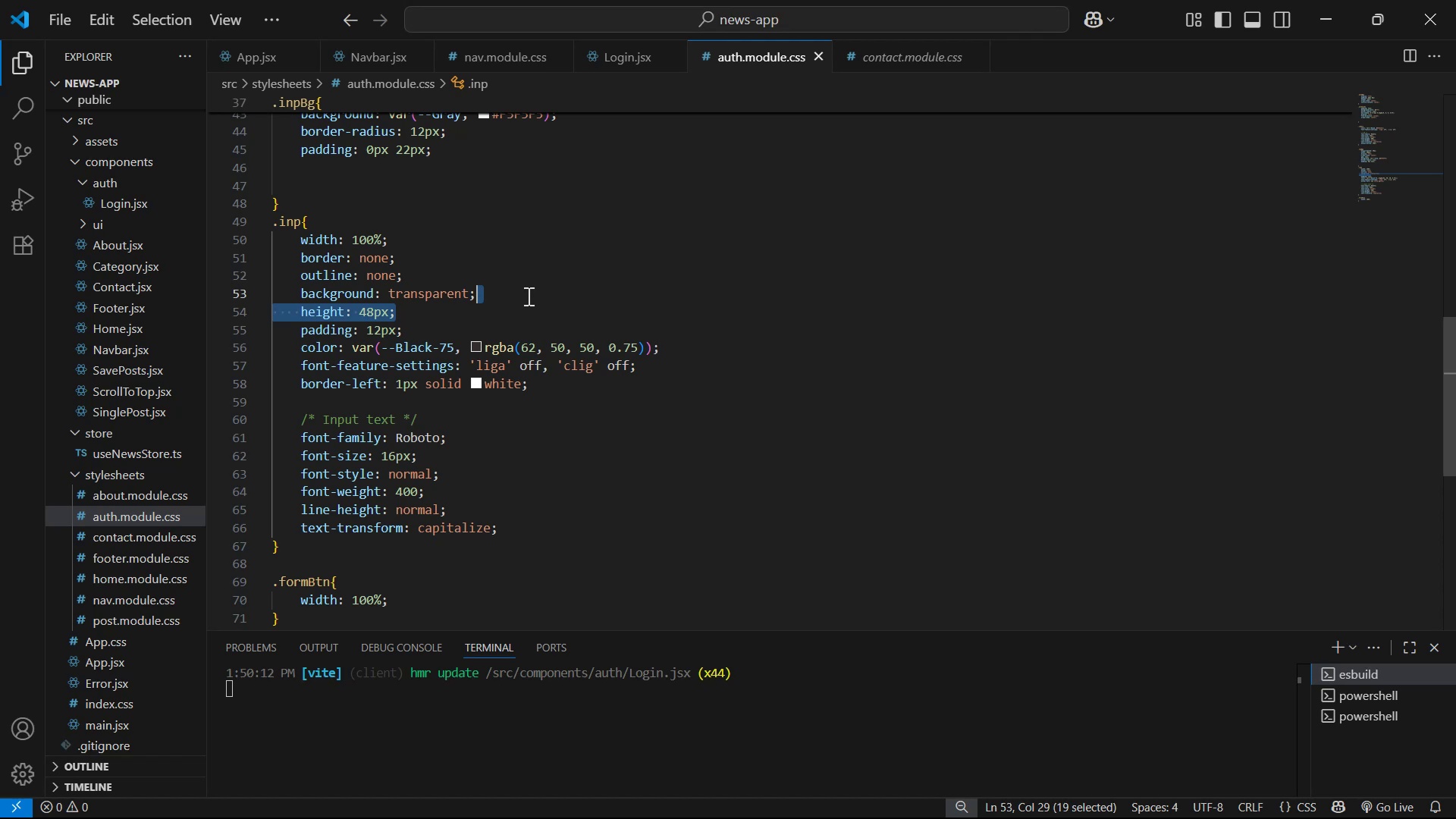 
key(Backspace)
 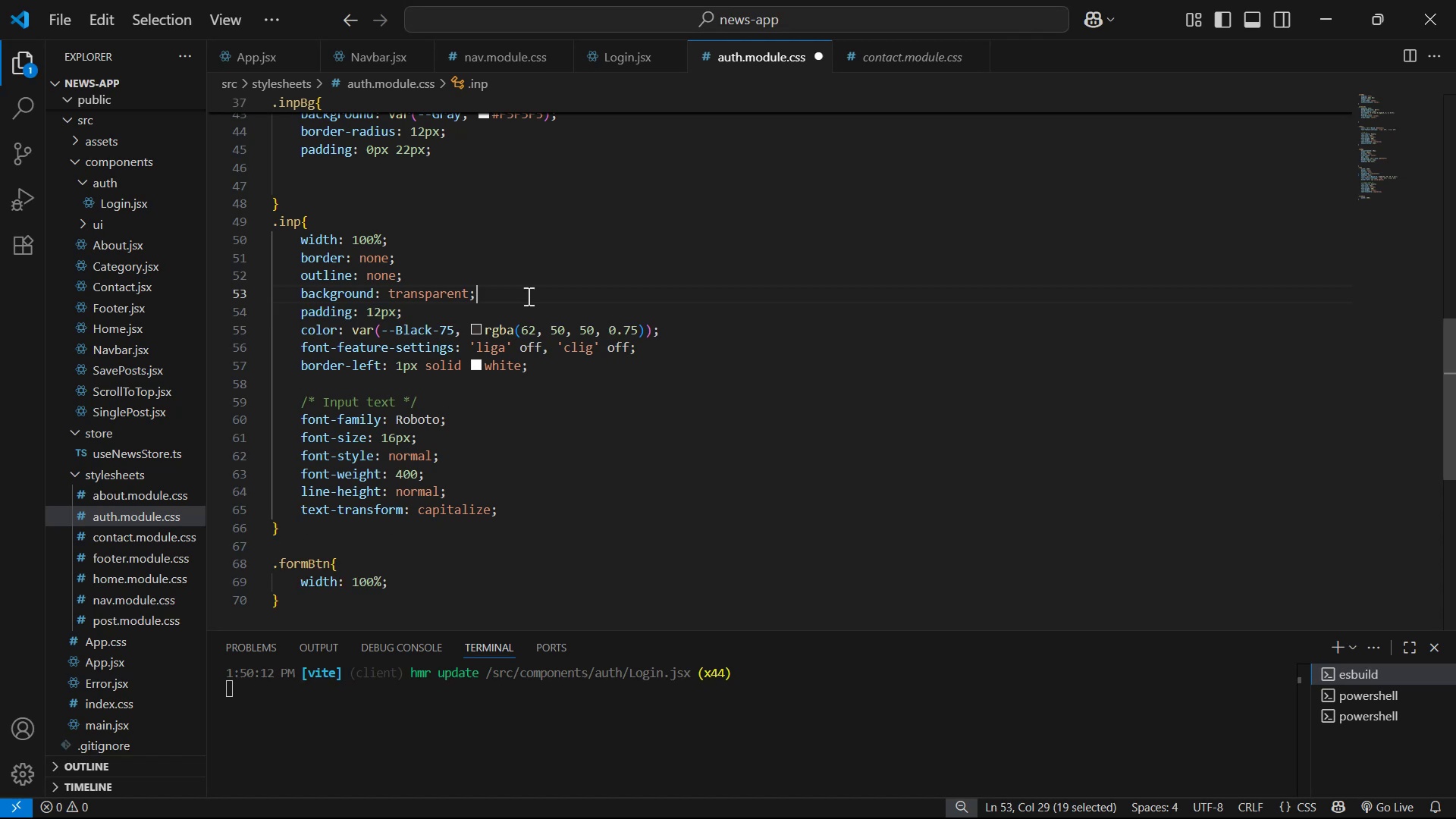 
key(Control+S)
 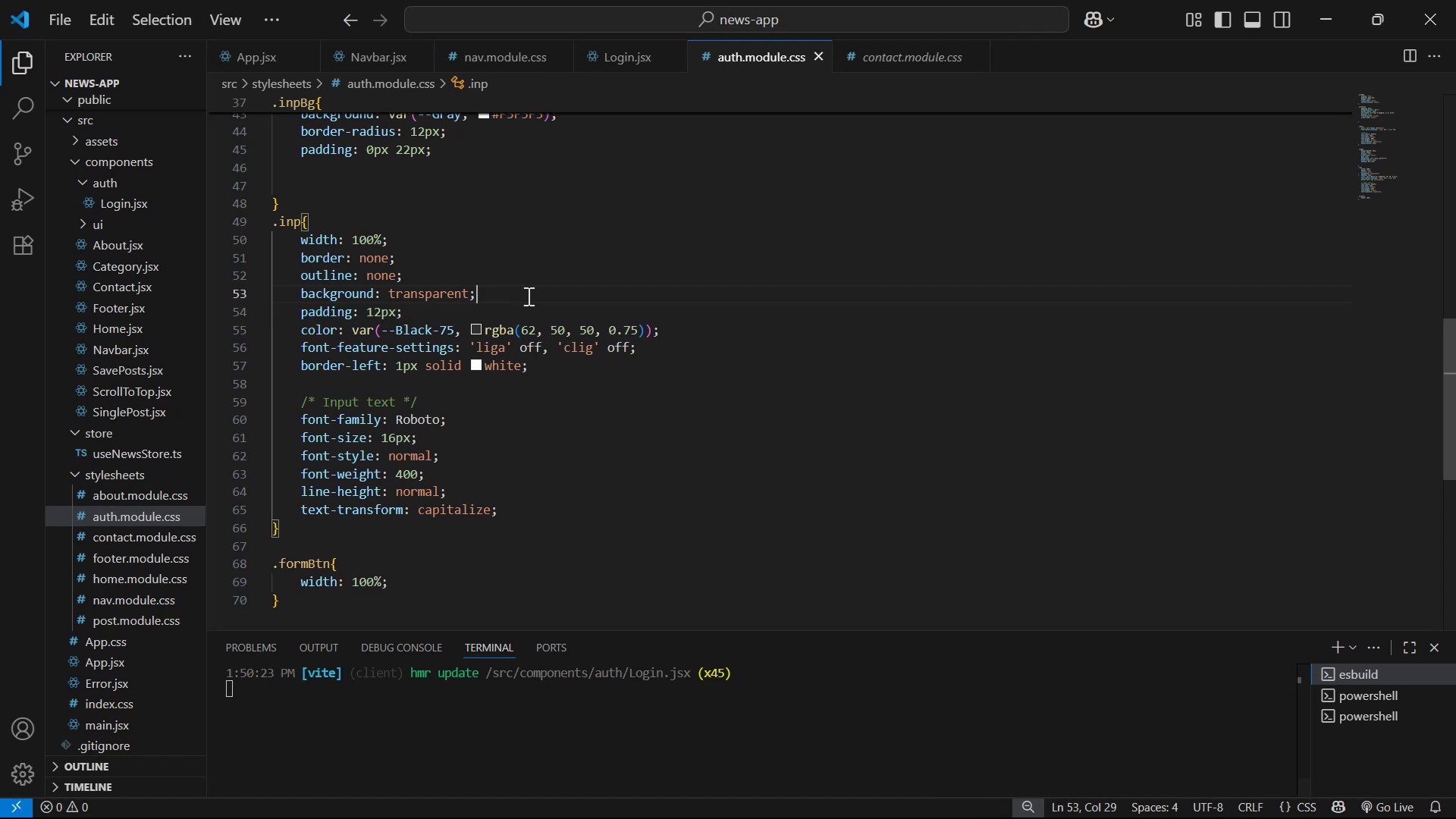 
key(Alt+AltLeft)
 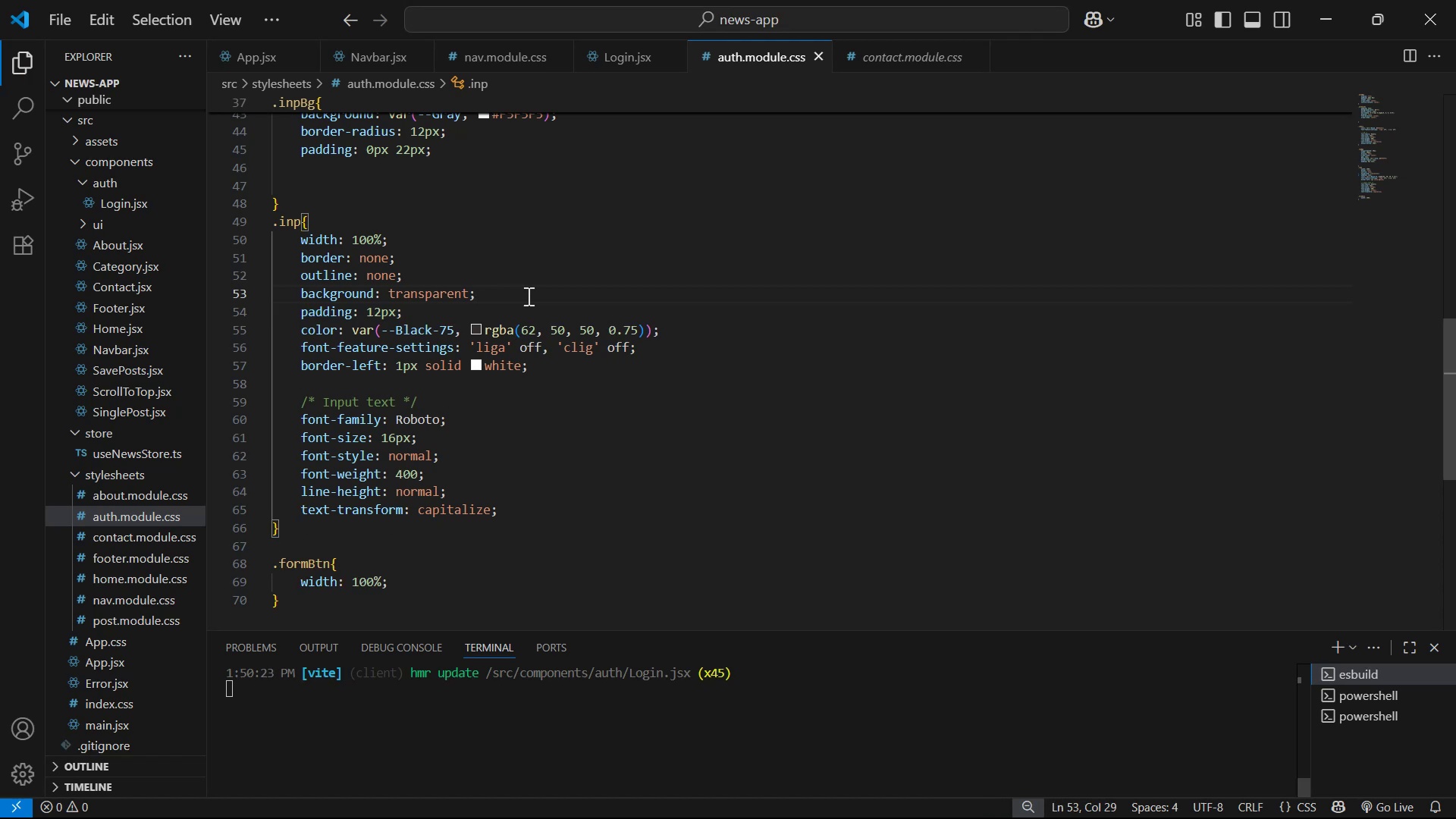 
key(Alt+Tab)
 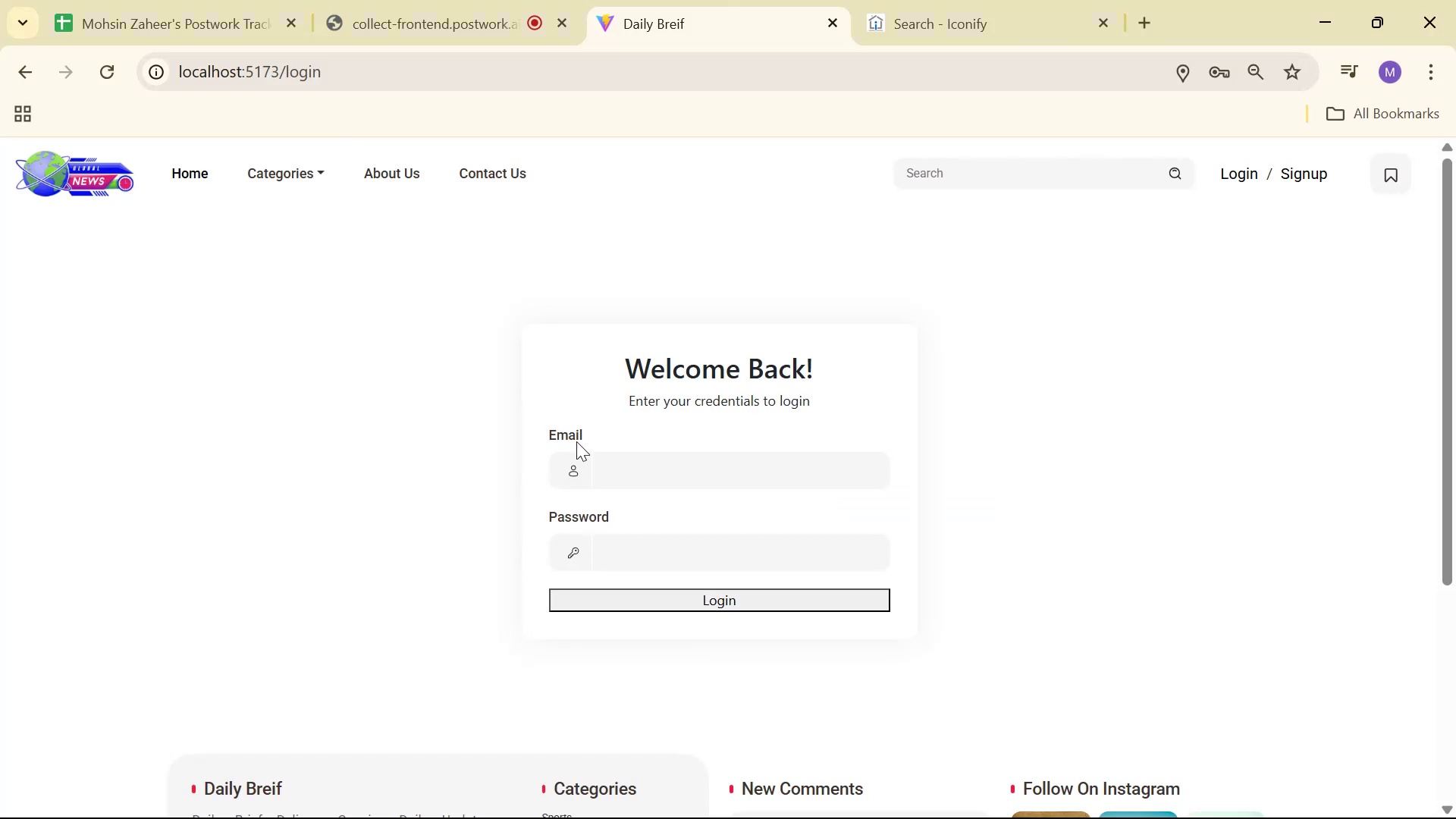 
left_click([639, 466])
 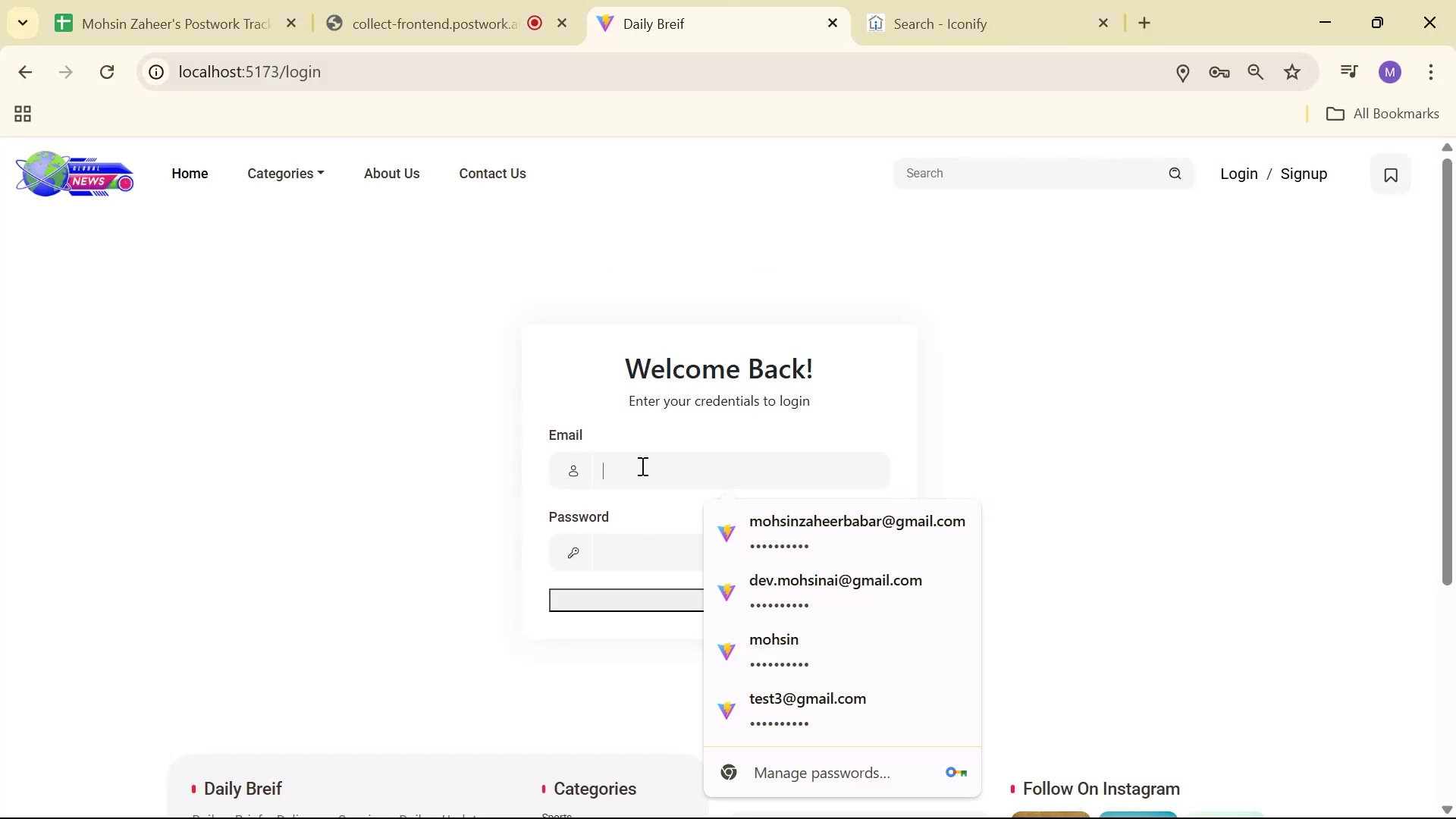 
type(dsadsa)
 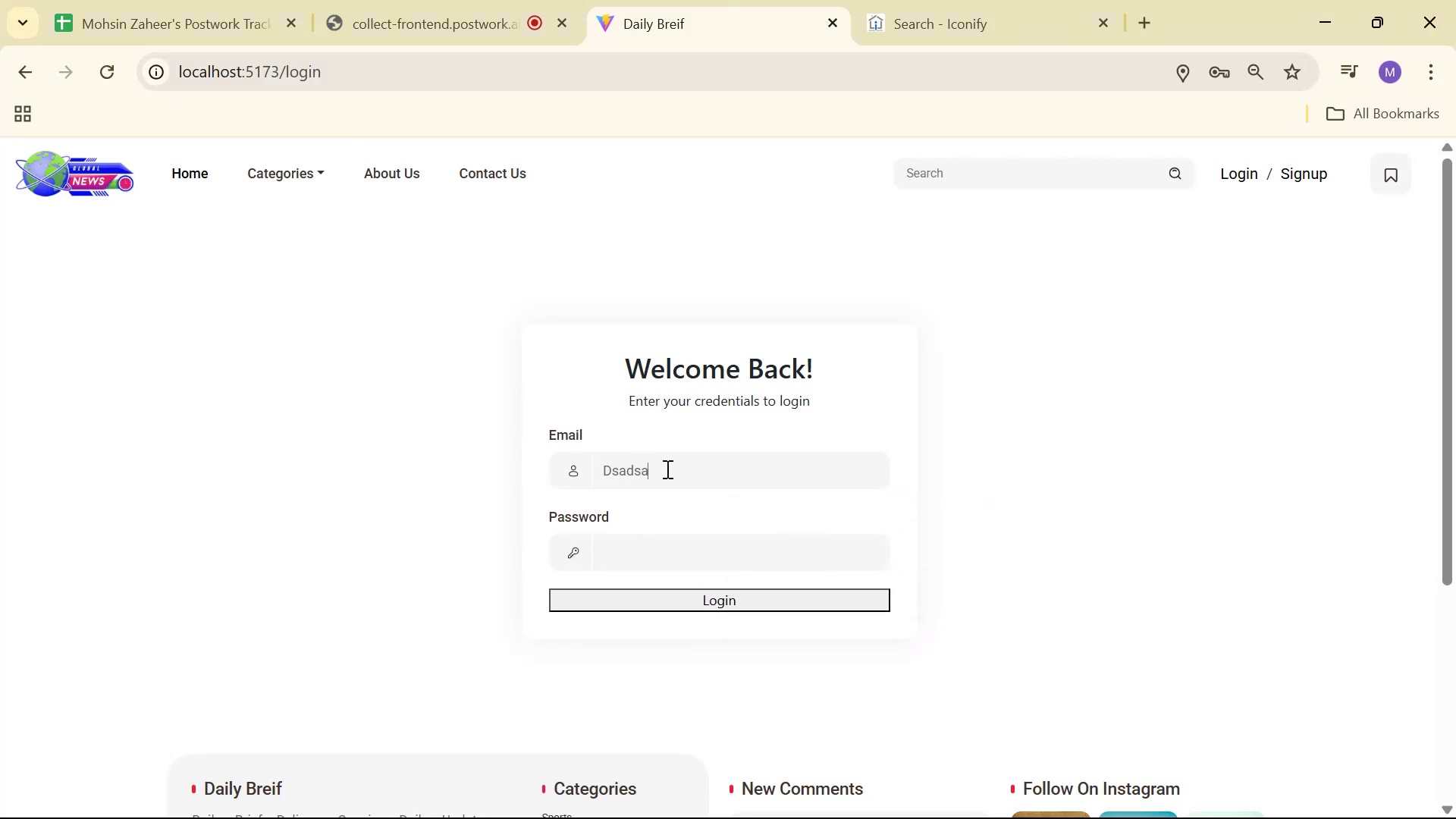 
key(Control+ControlLeft)
 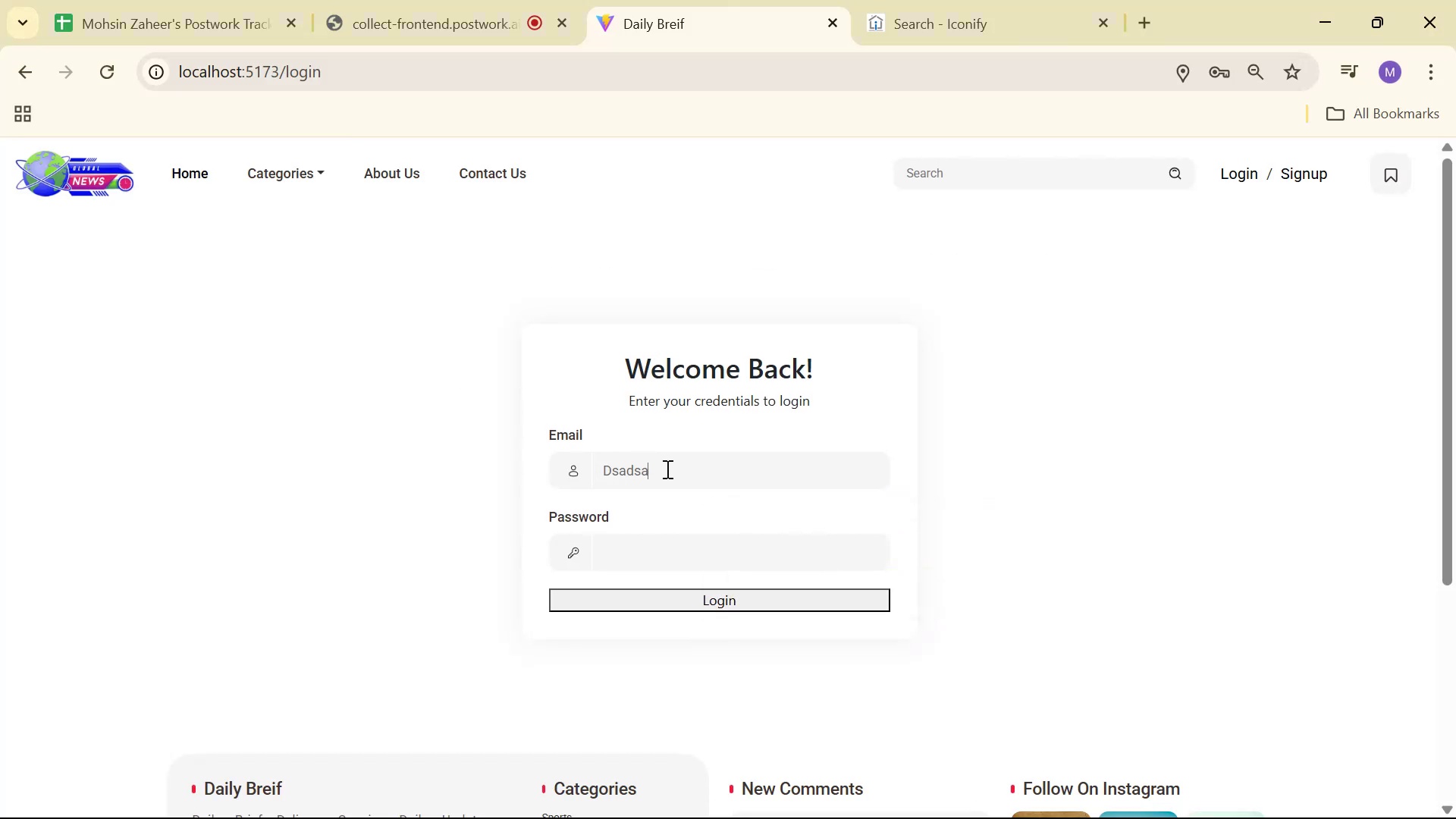 
key(Control+A)
 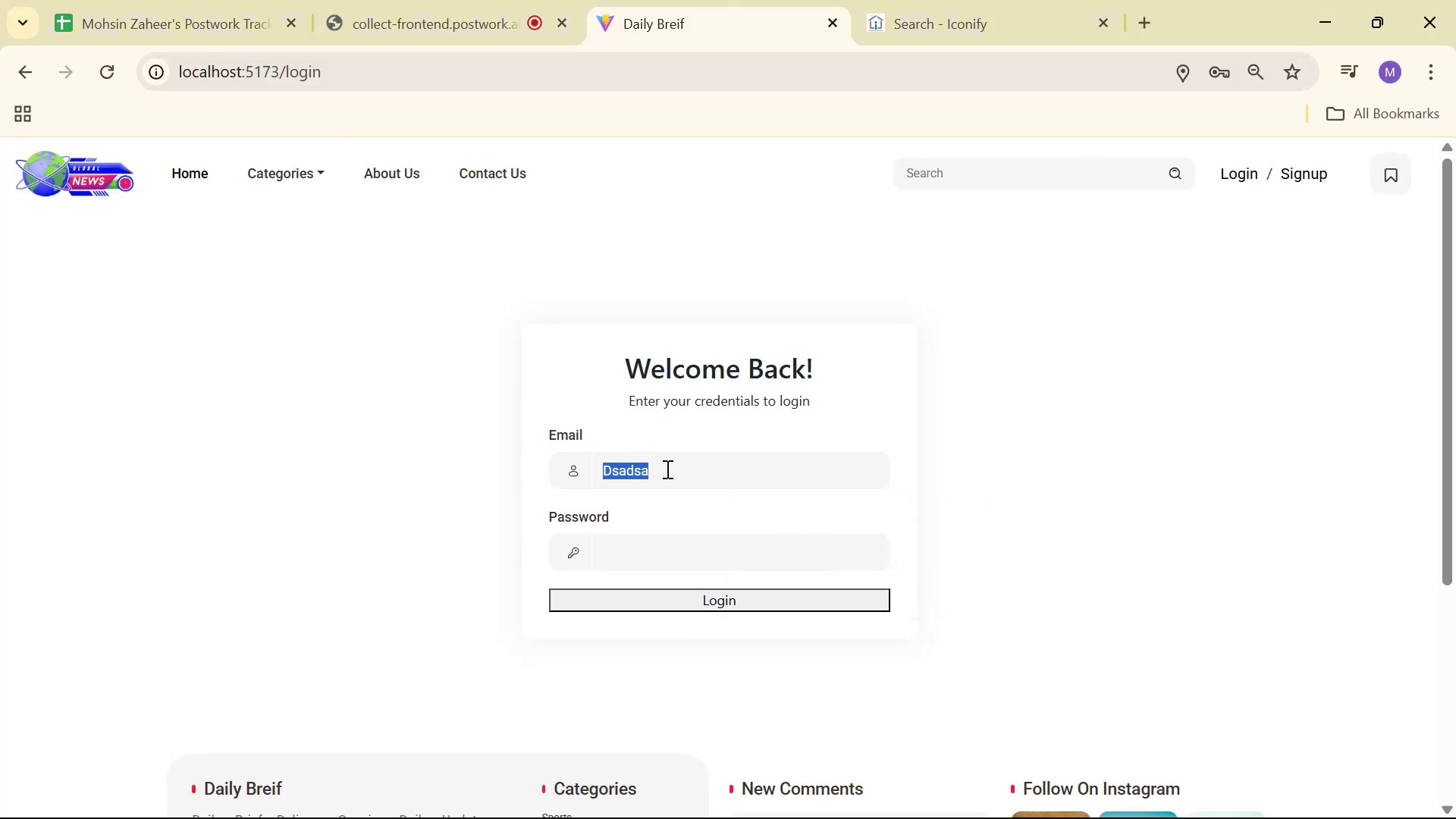 
key(Backspace)
 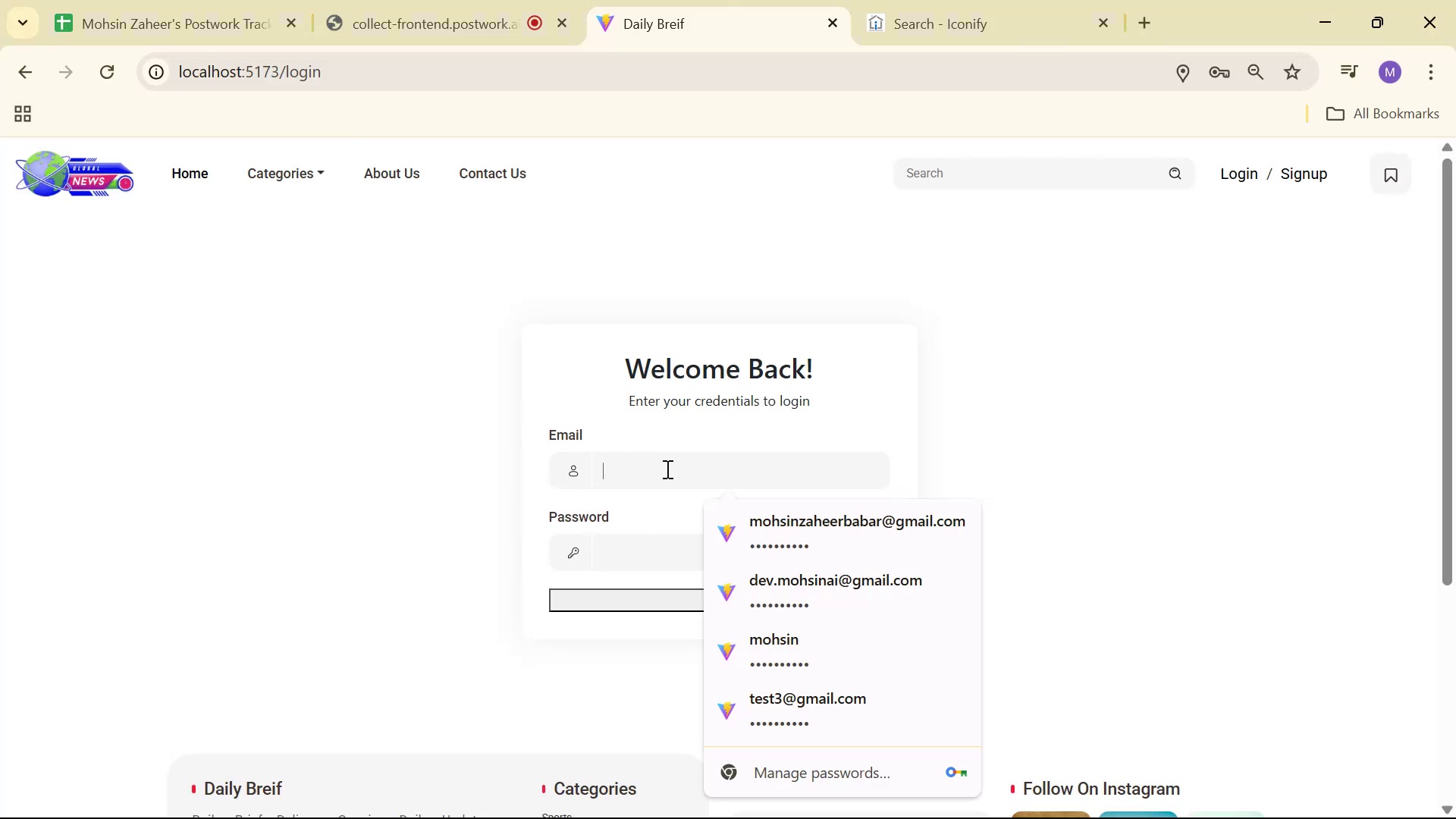 
key(Alt+AltLeft)
 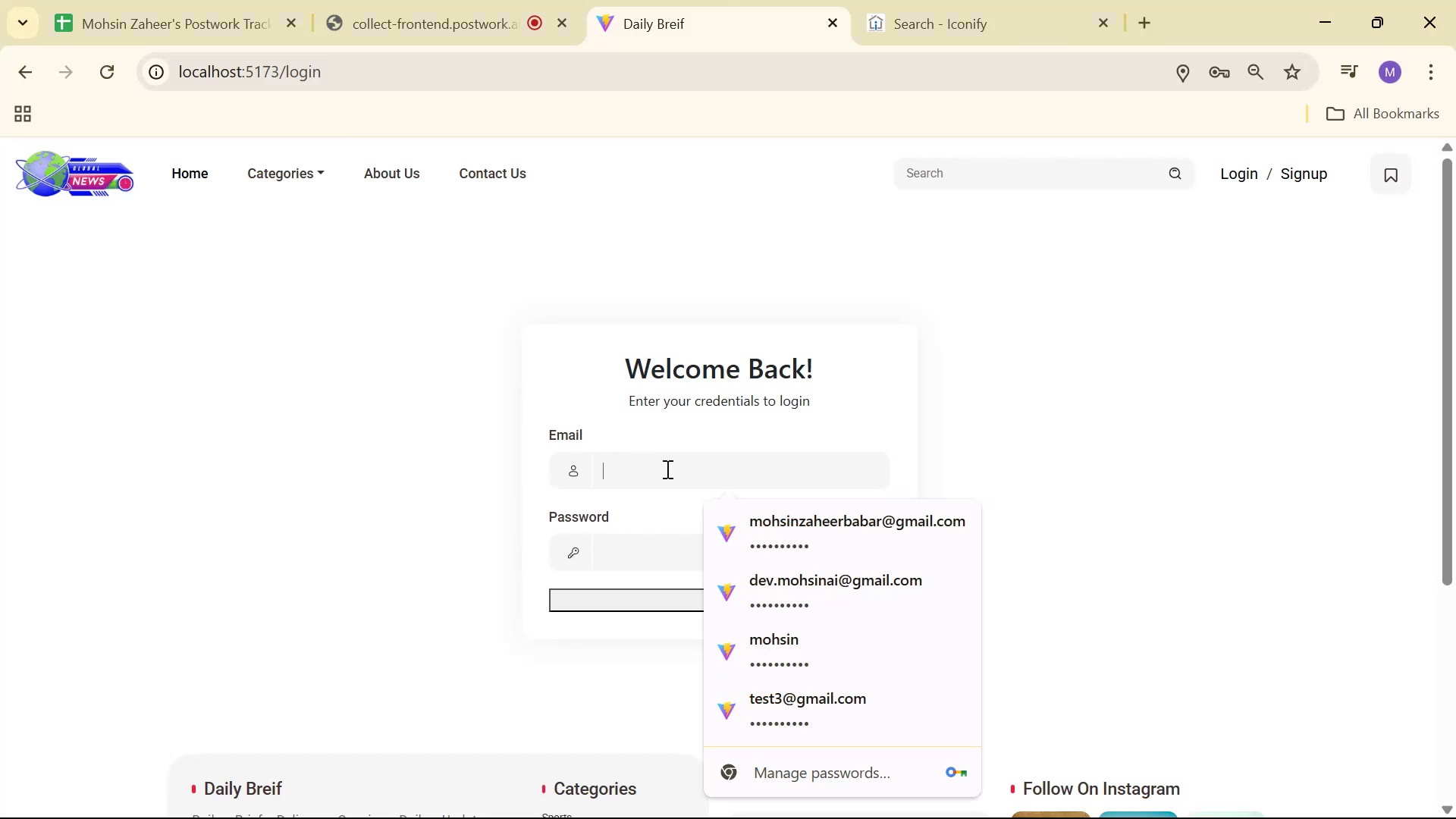 
key(Alt+Tab)
 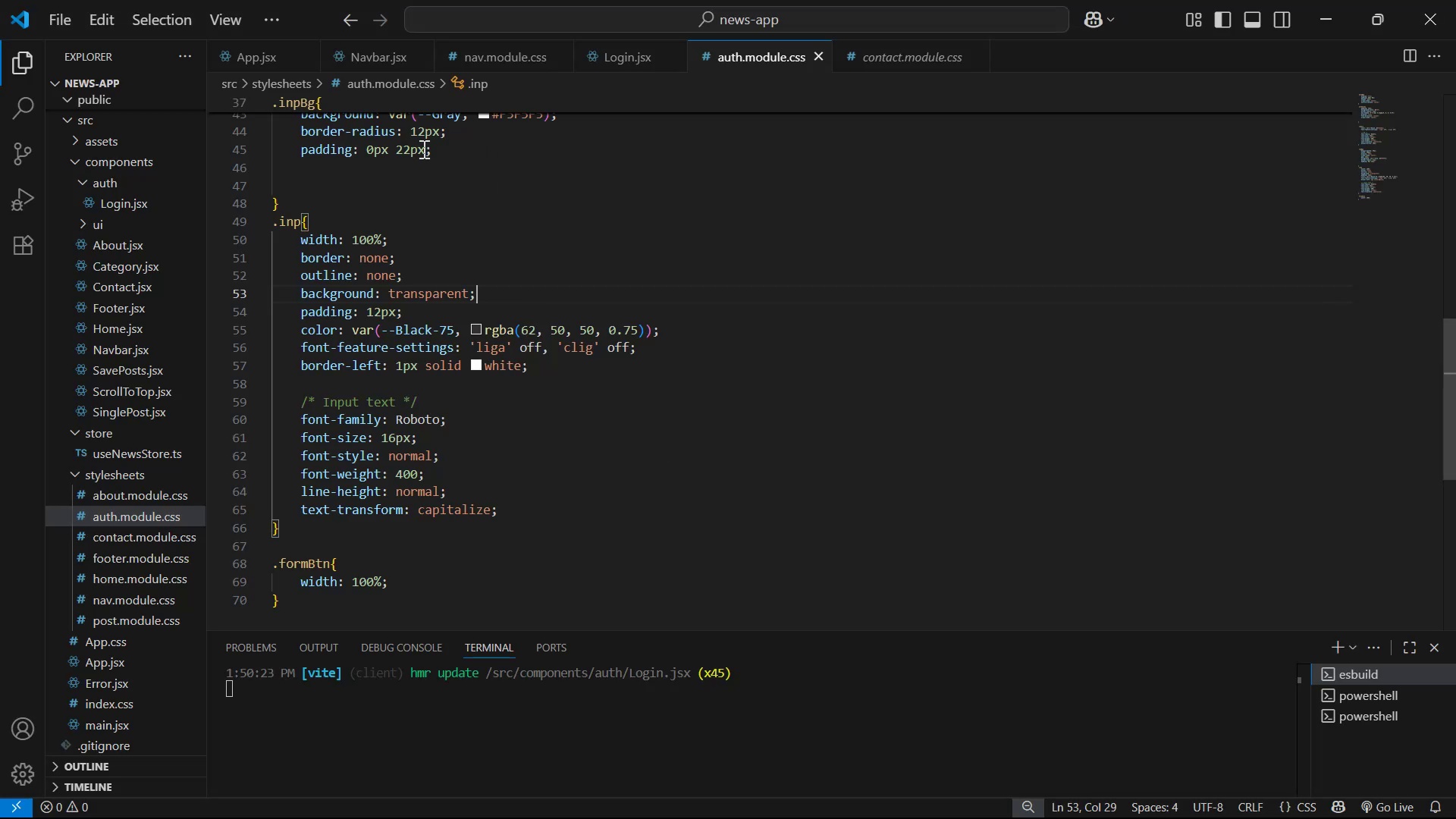 
left_click([363, 152])
 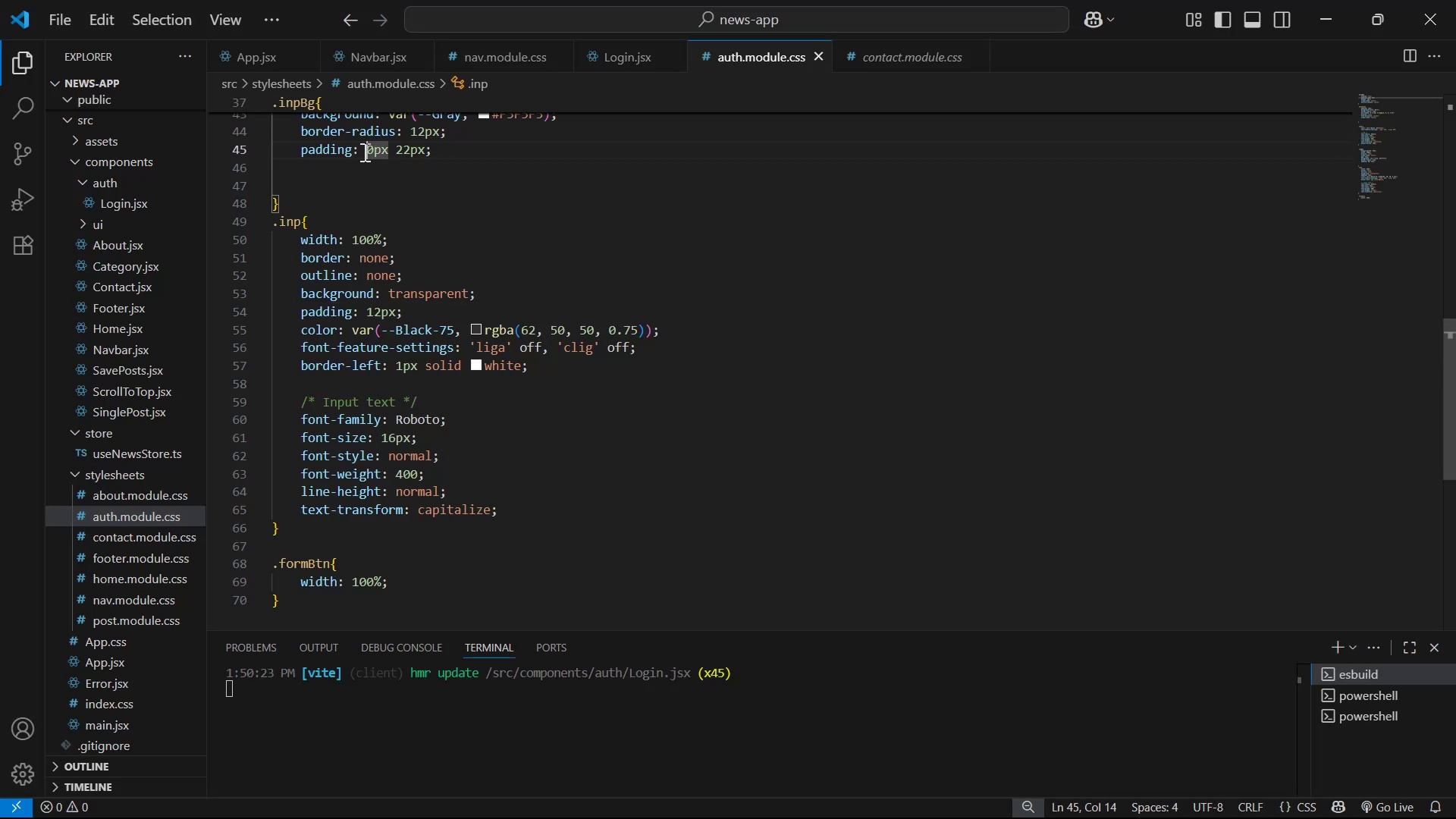 
key(1)
 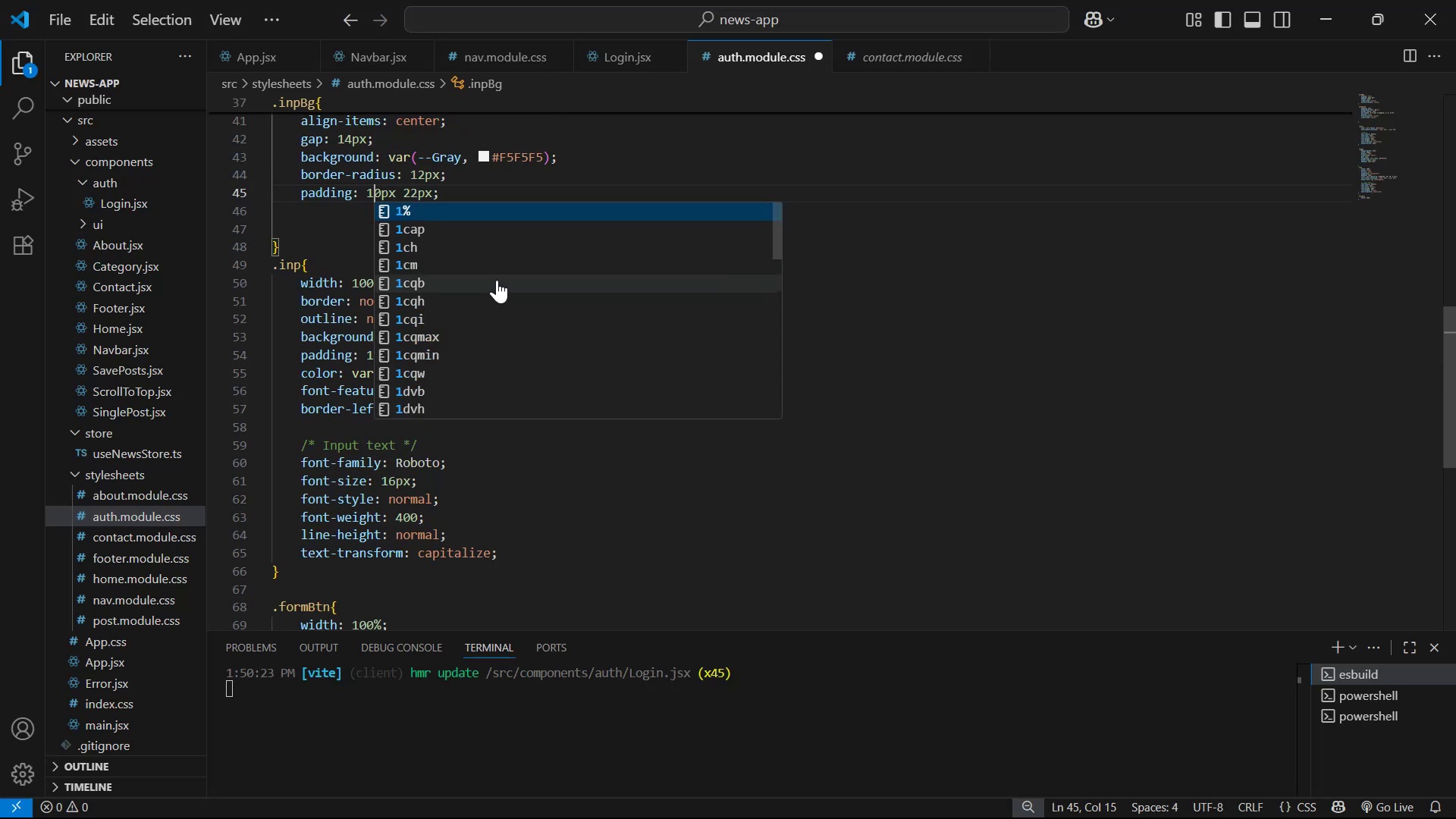 
key(Control+ControlLeft)
 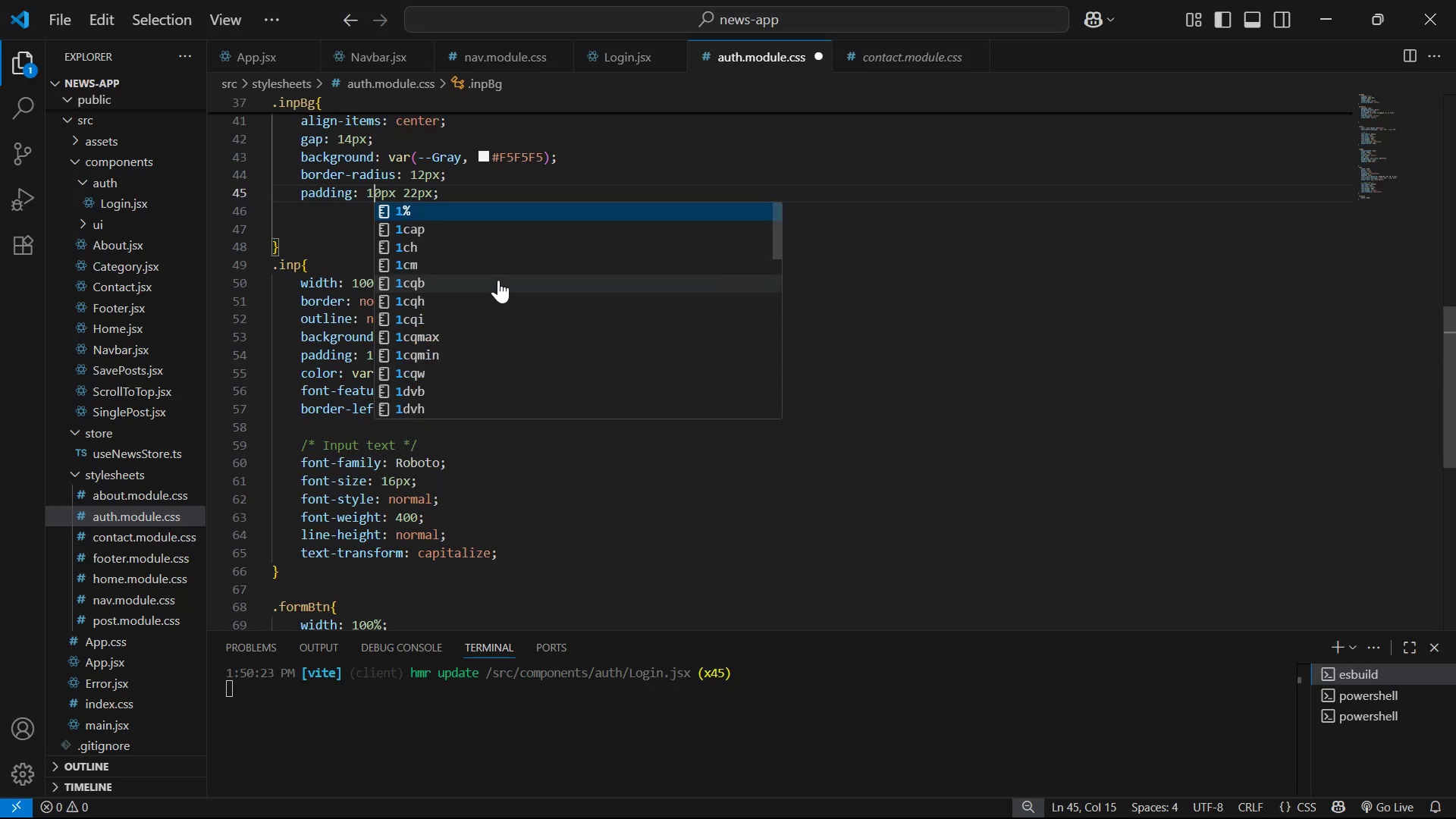 
key(Control+S)
 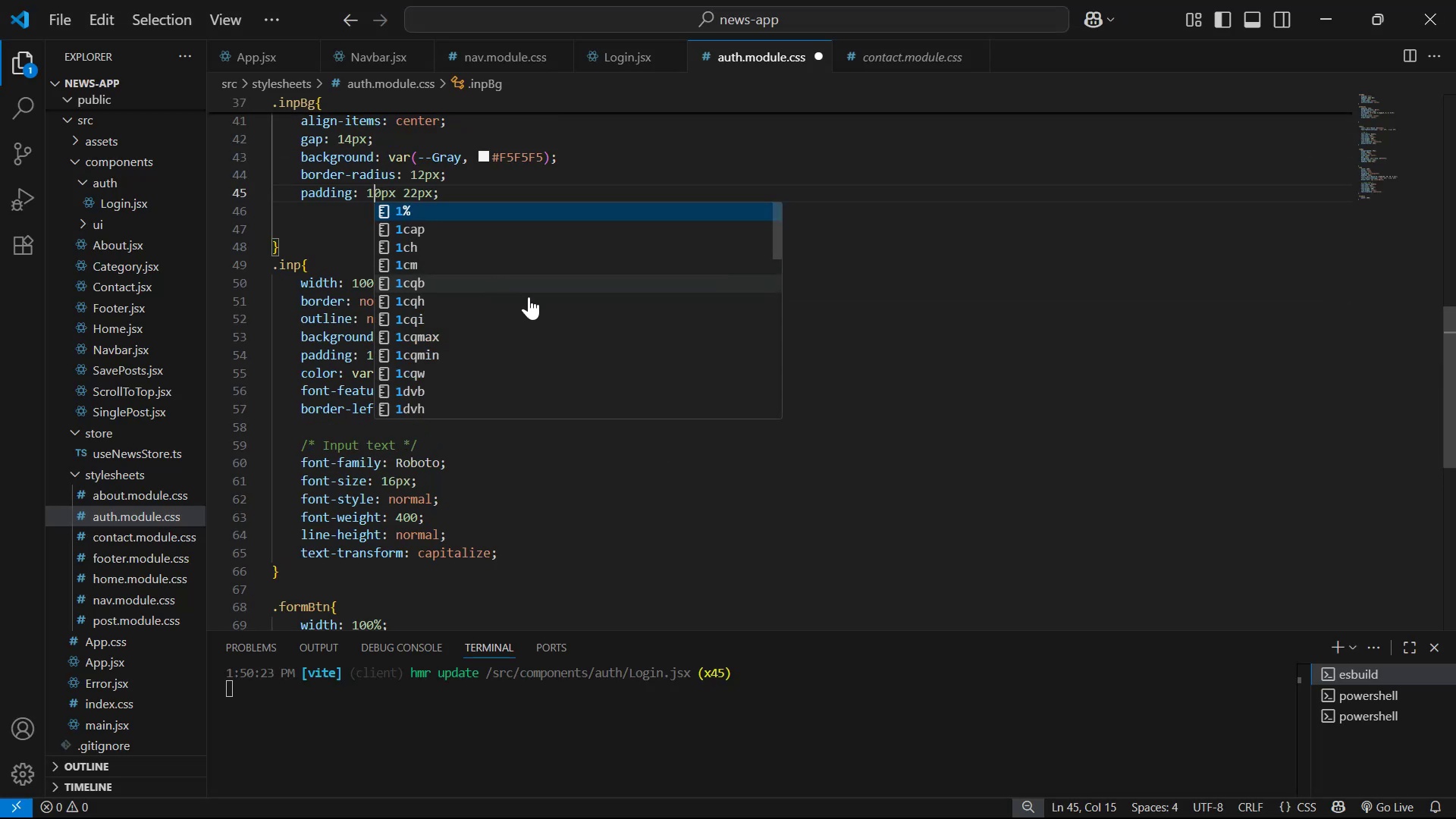 
key(Alt+AltLeft)
 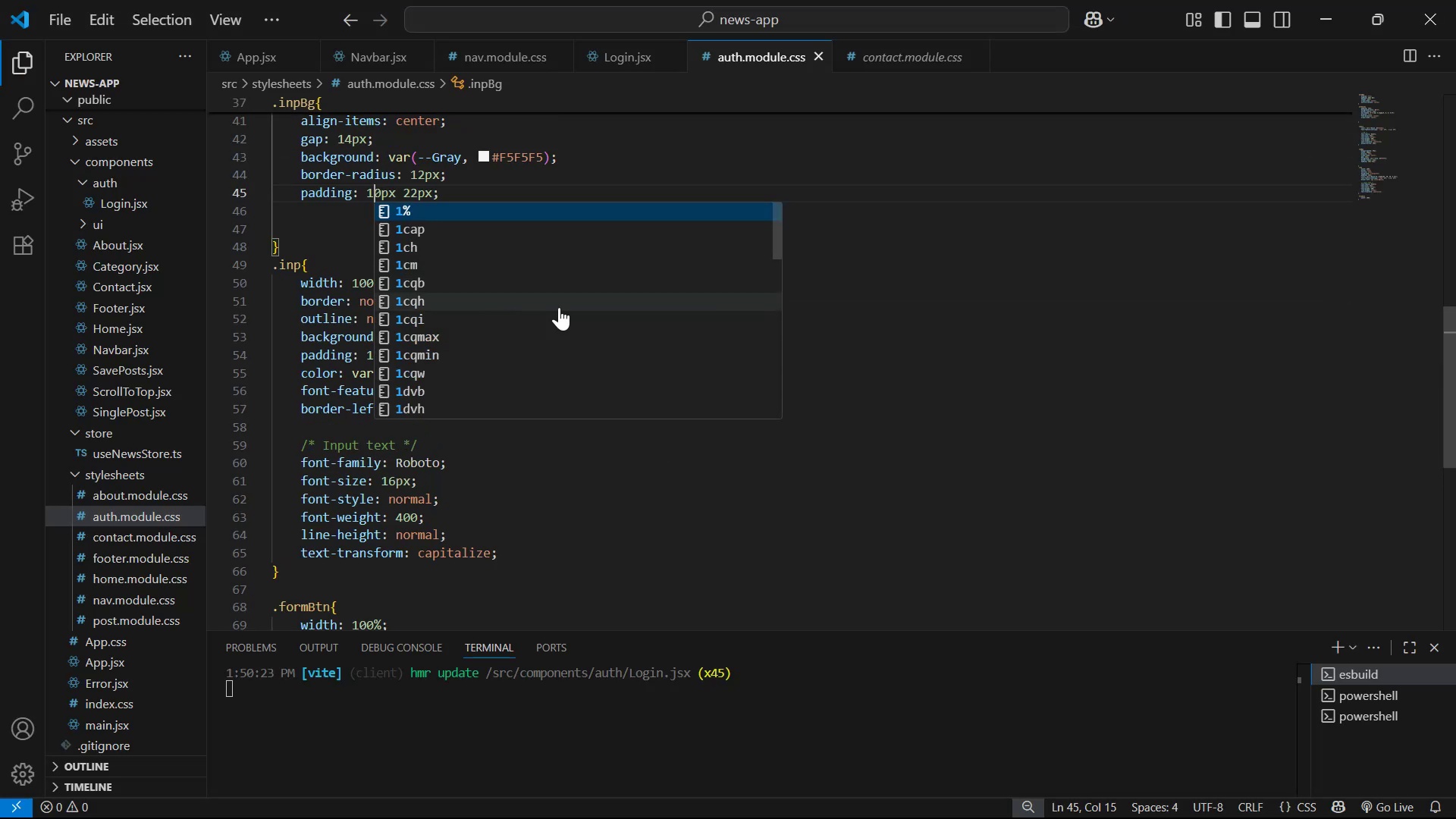 
key(Alt+Tab)
 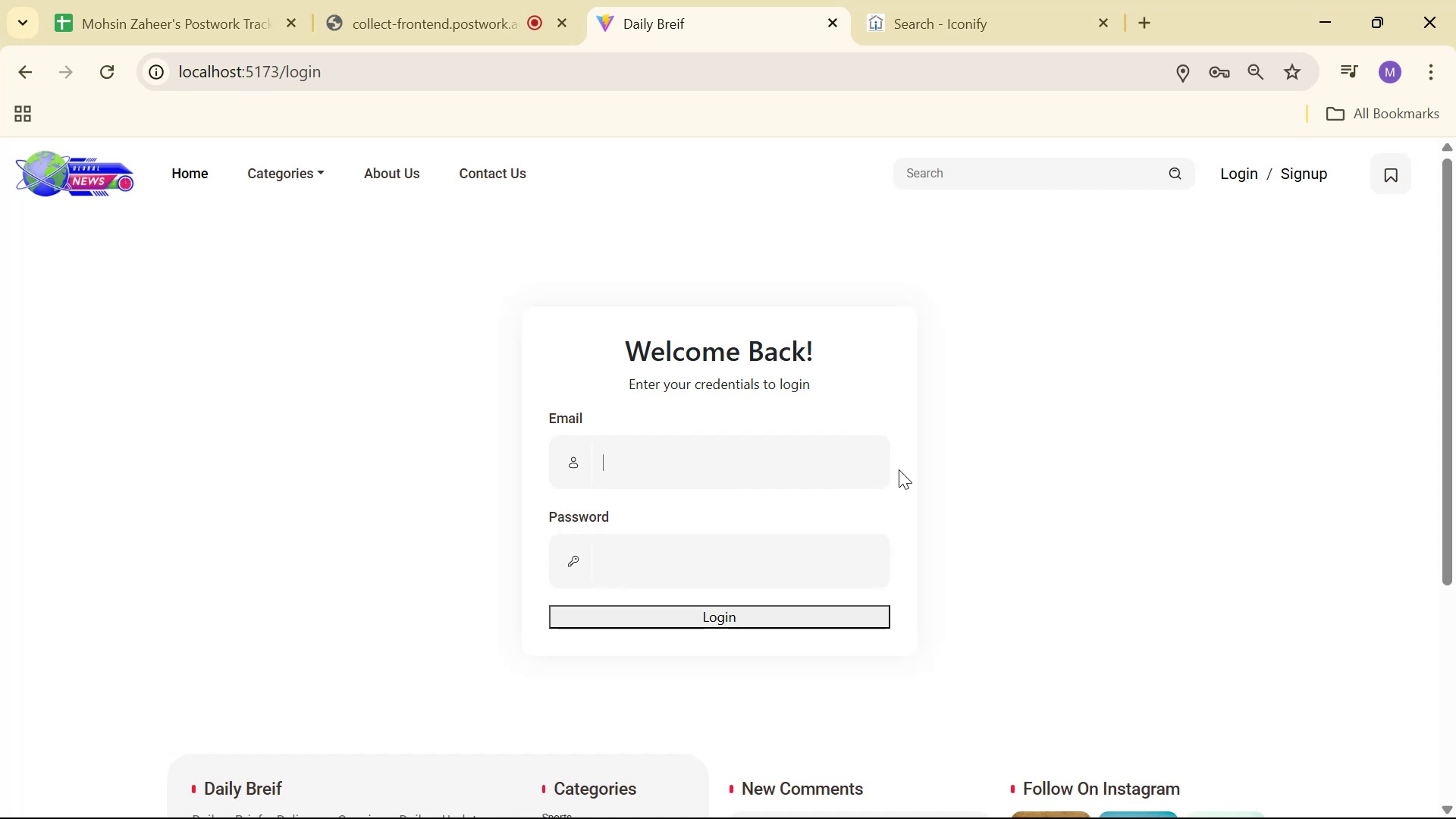 
key(Alt+AltLeft)
 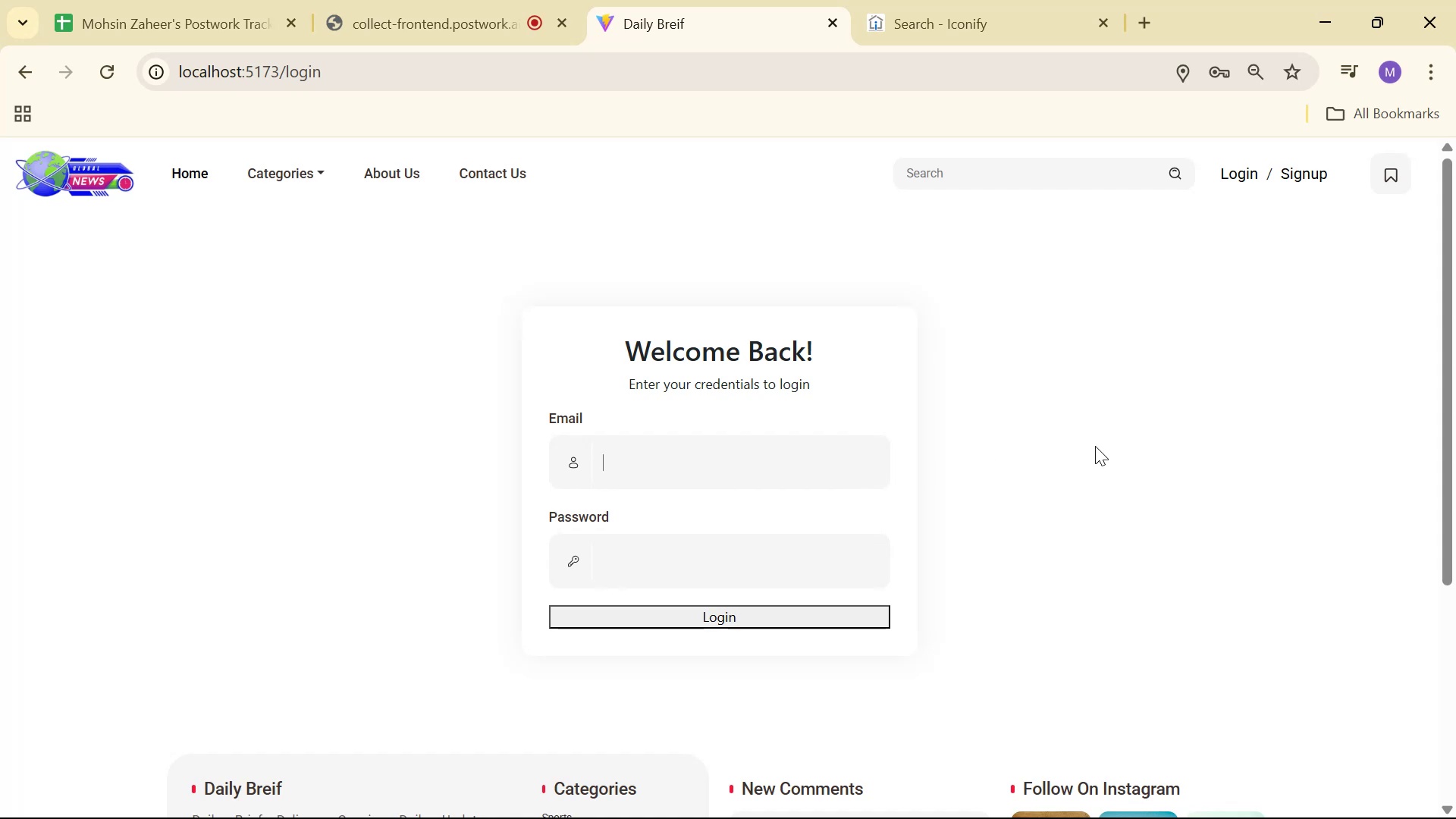 
key(Alt+Tab)
 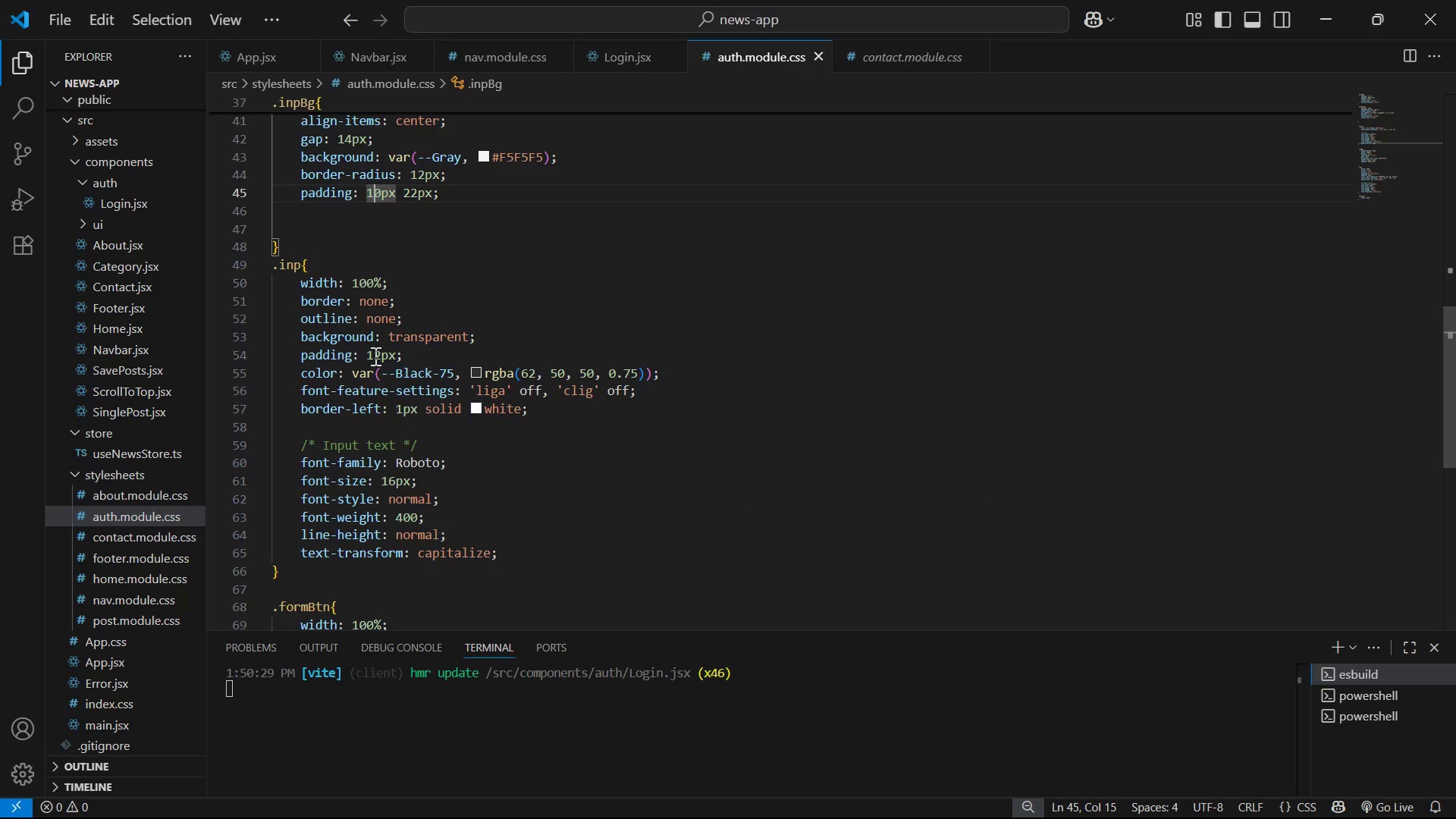 
left_click([381, 351])
 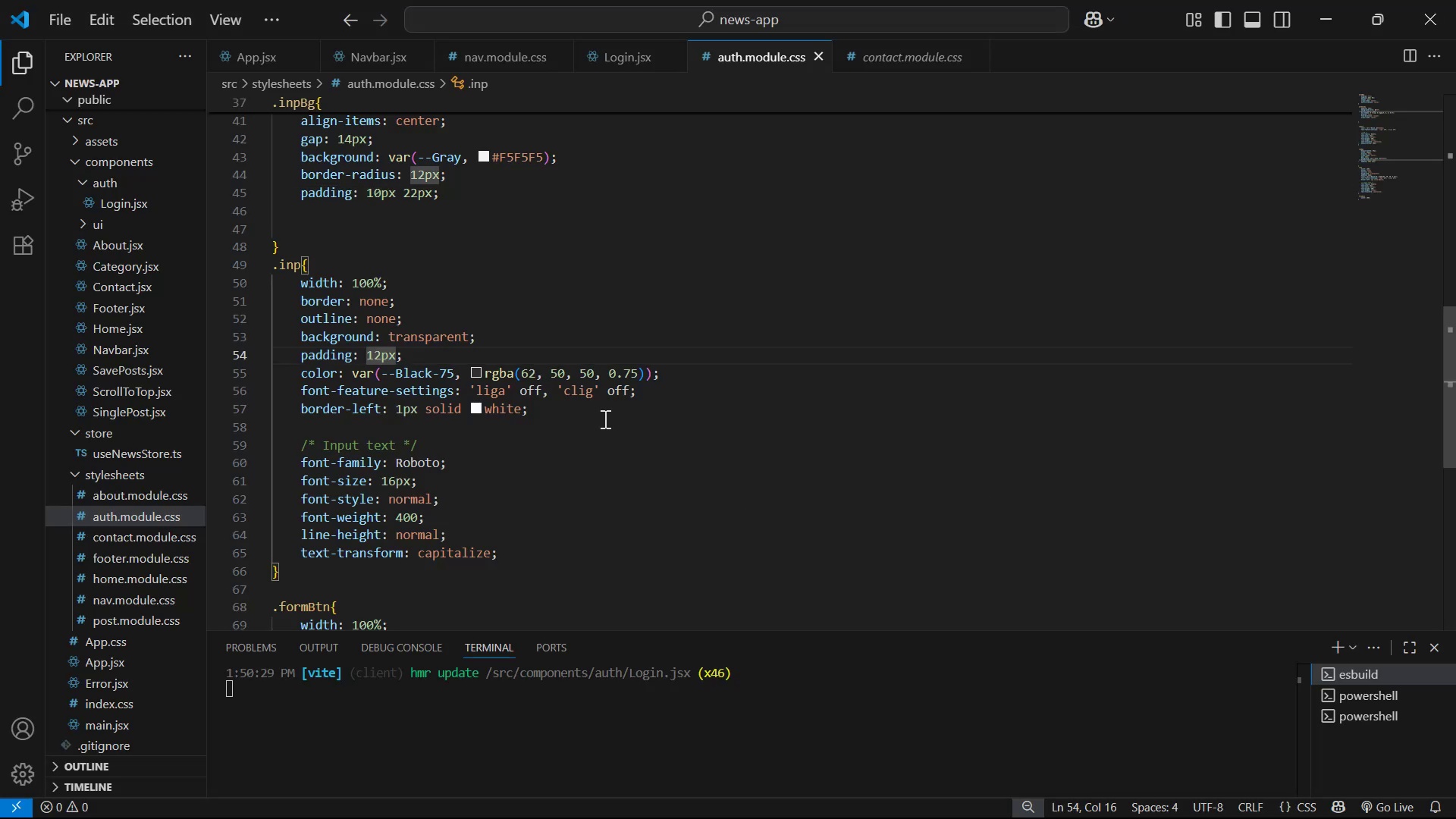 
key(Backspace)
 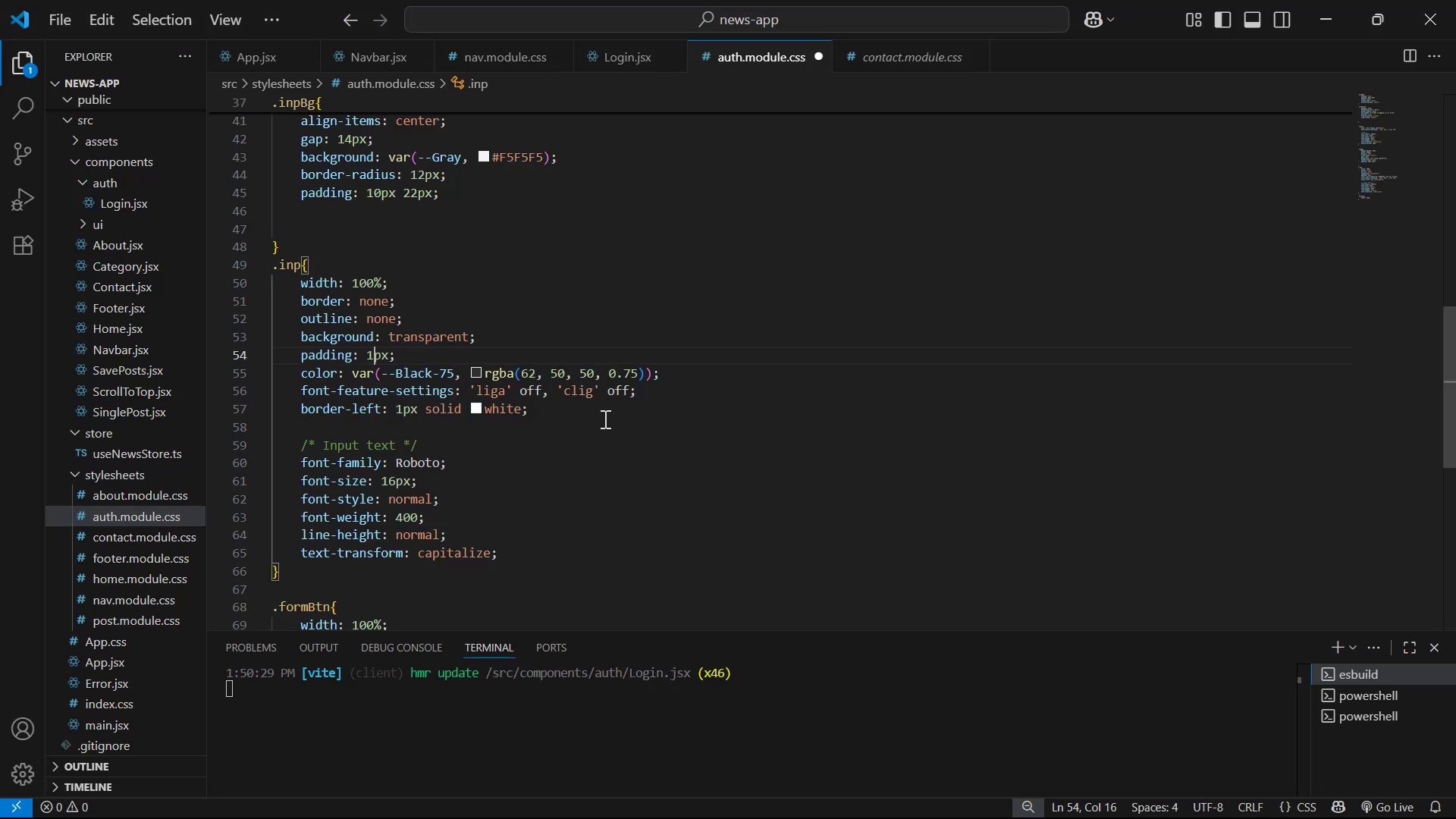 
key(Backspace)
 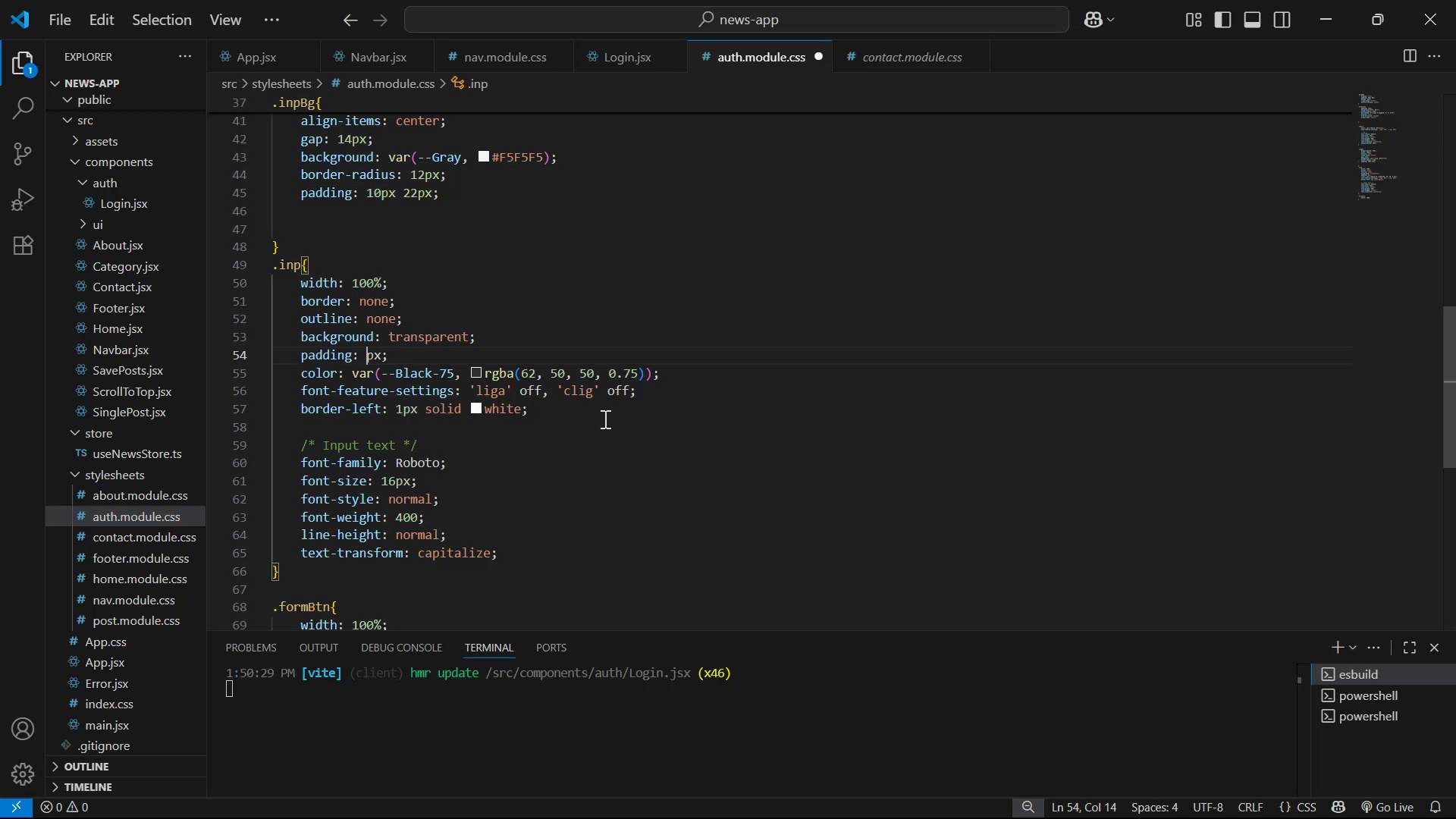 
key(5)
 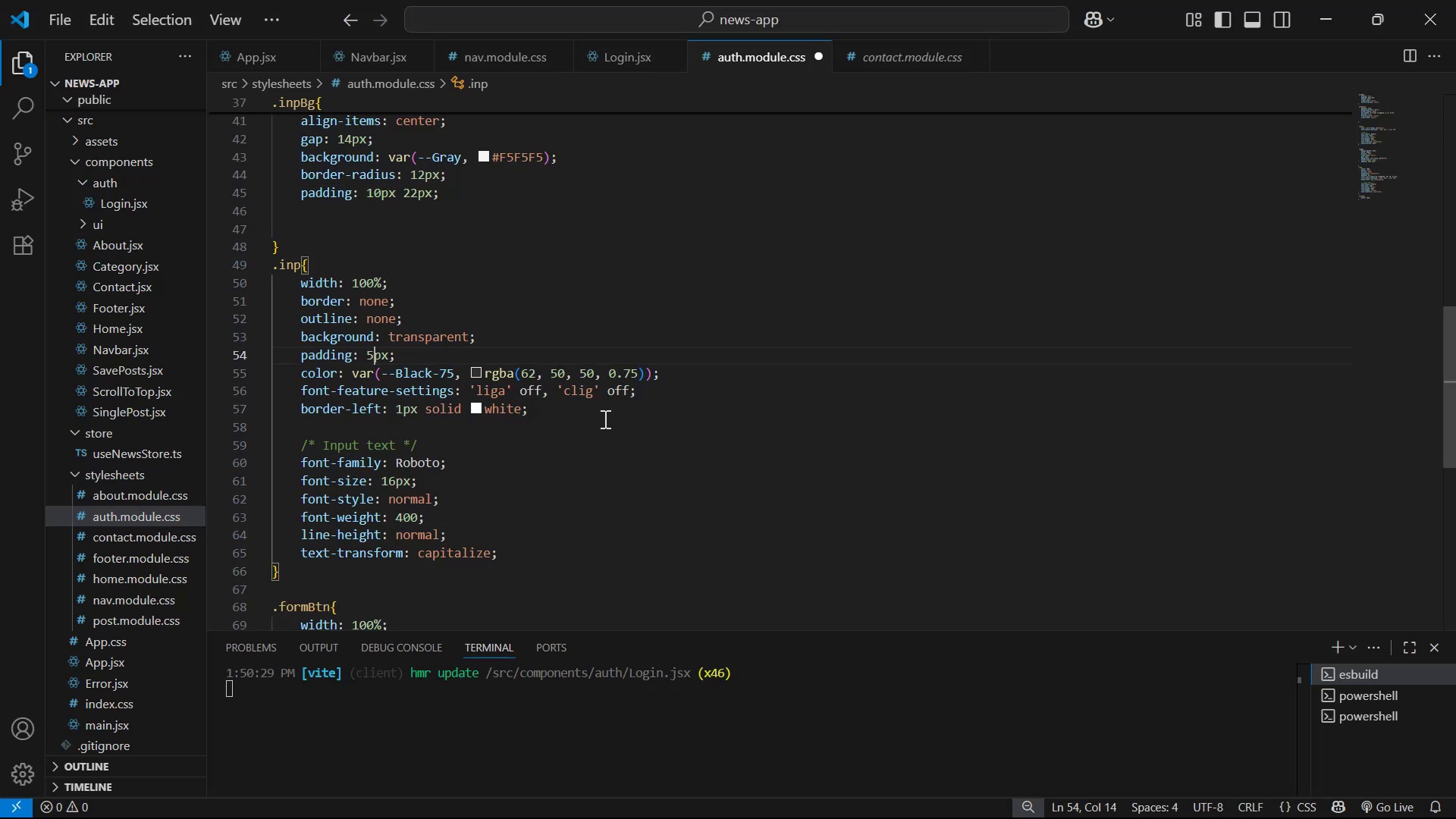 
key(Control+S)
 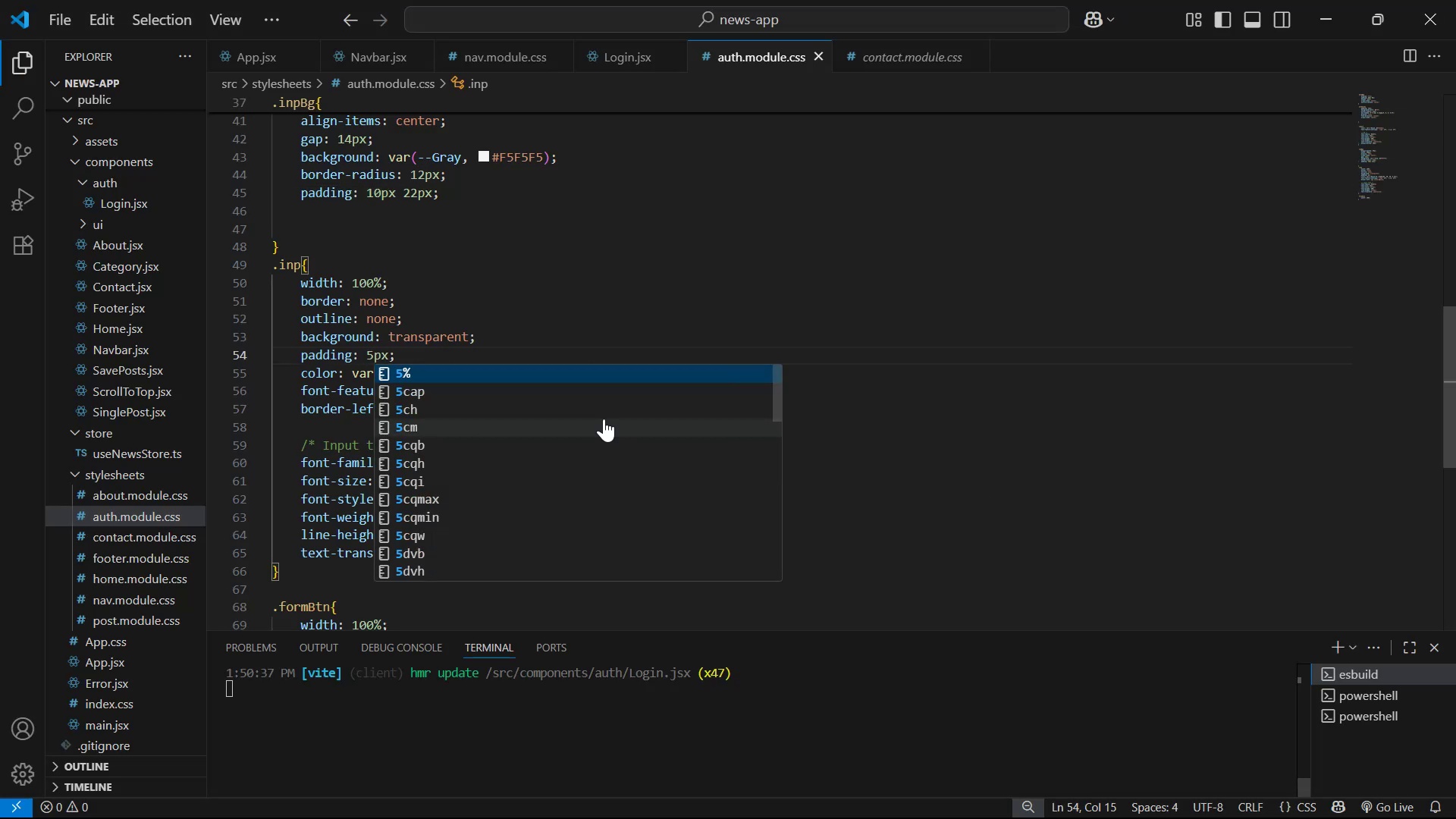 
key(Alt+AltLeft)
 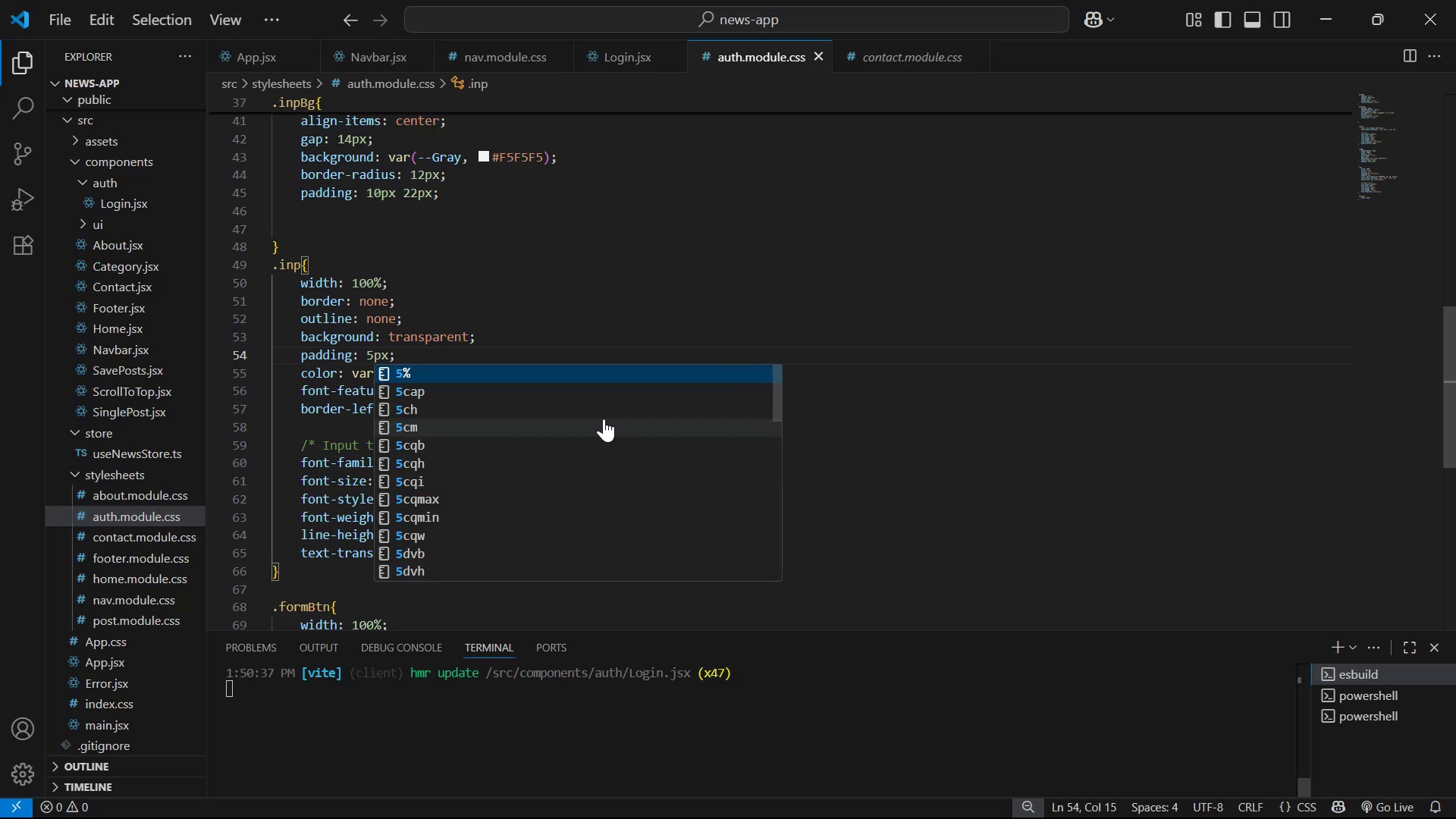 
key(Tab)
type(sdadsadsa)
 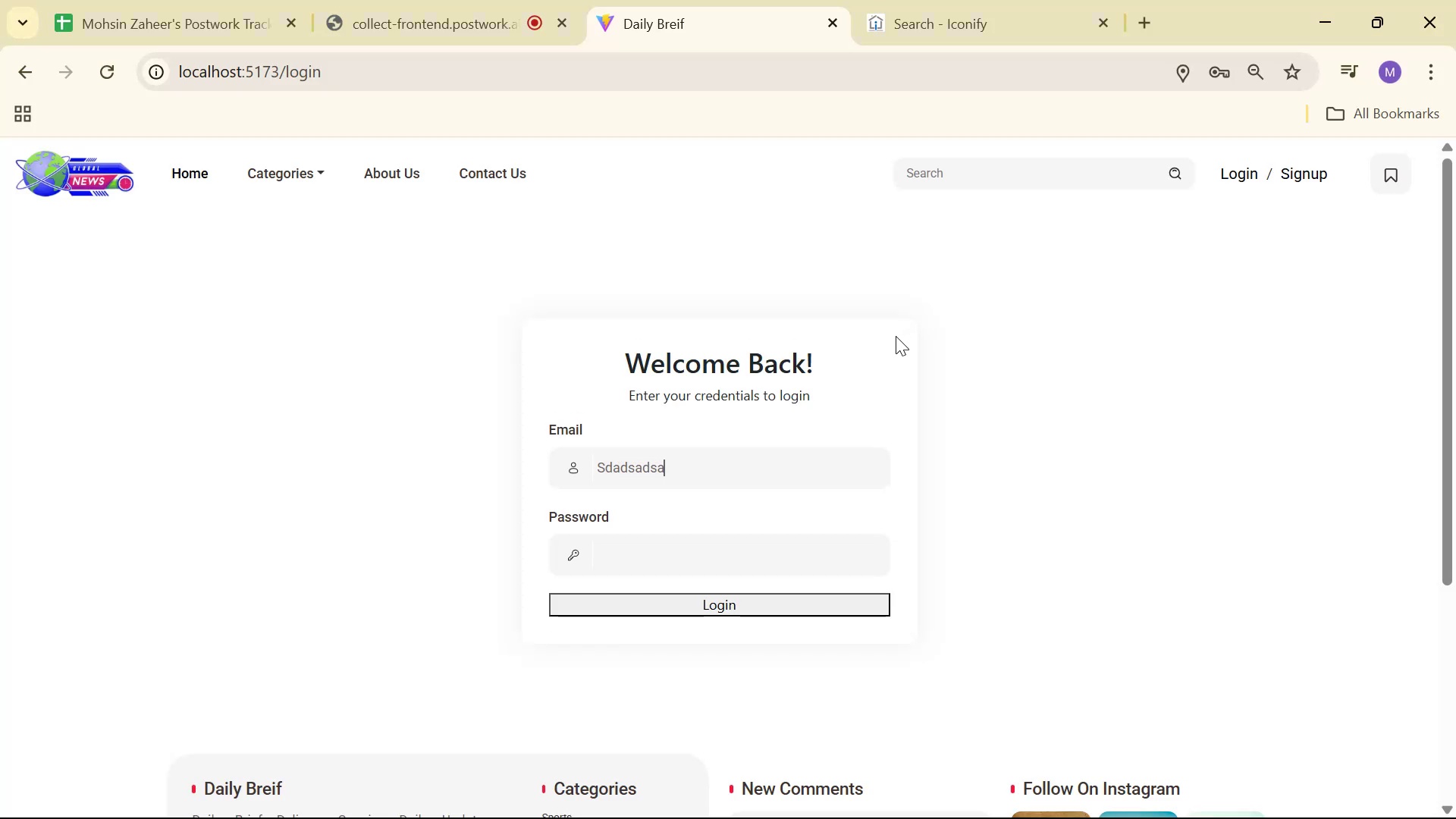 
hold_key(key=Backspace, duration=0.9)
 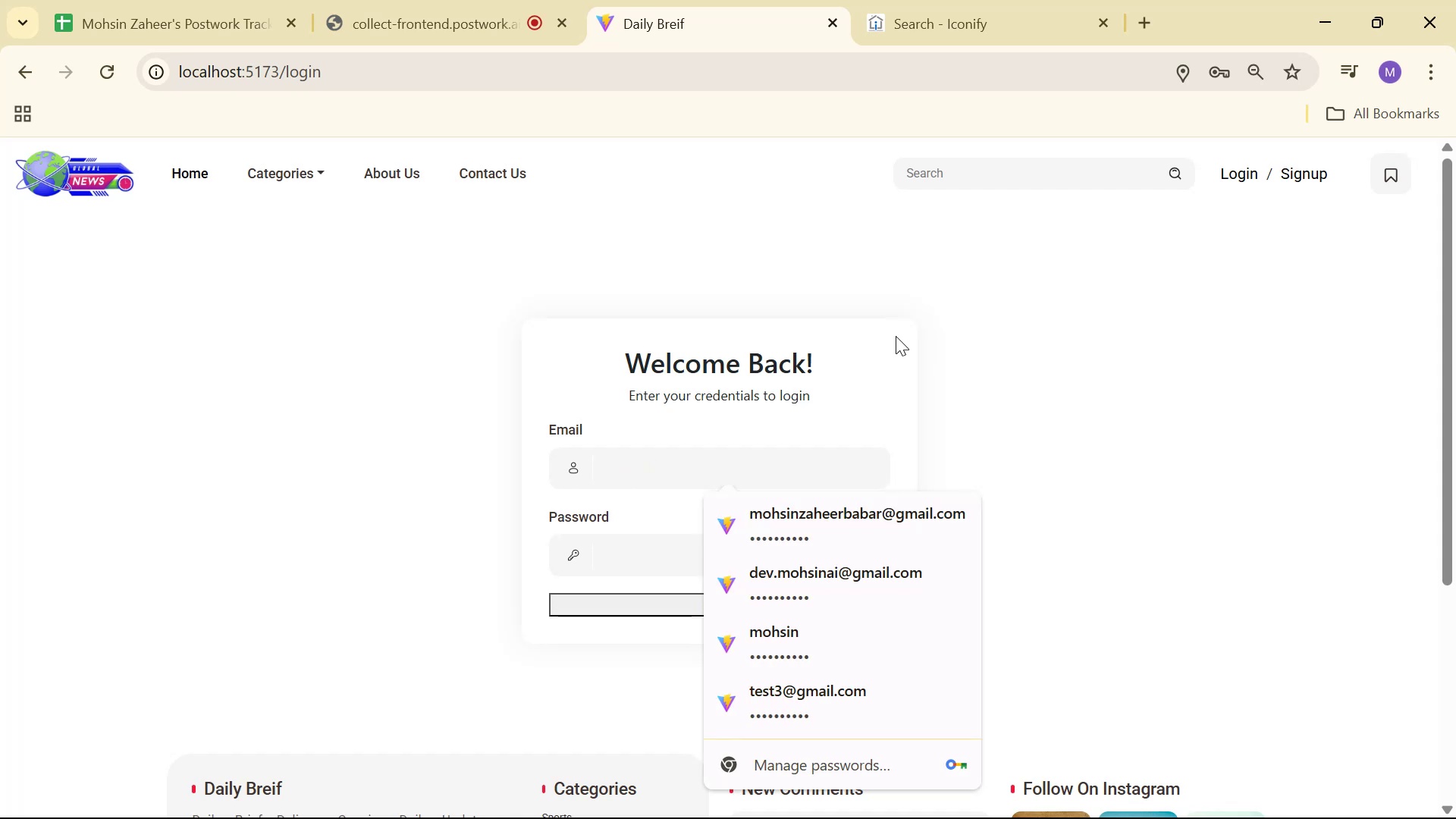 
key(Alt+AltLeft)
 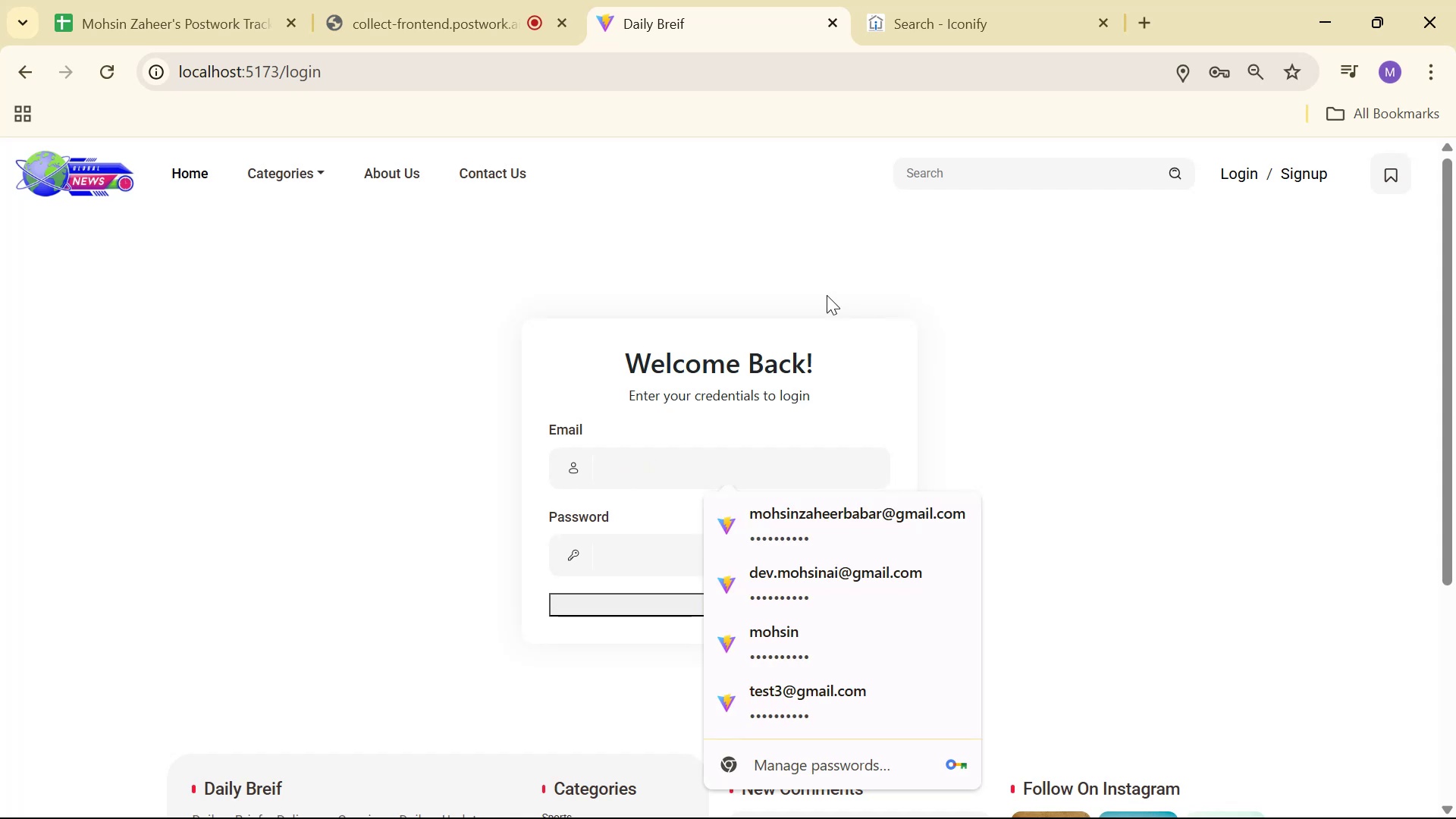 
key(Alt+Tab)
 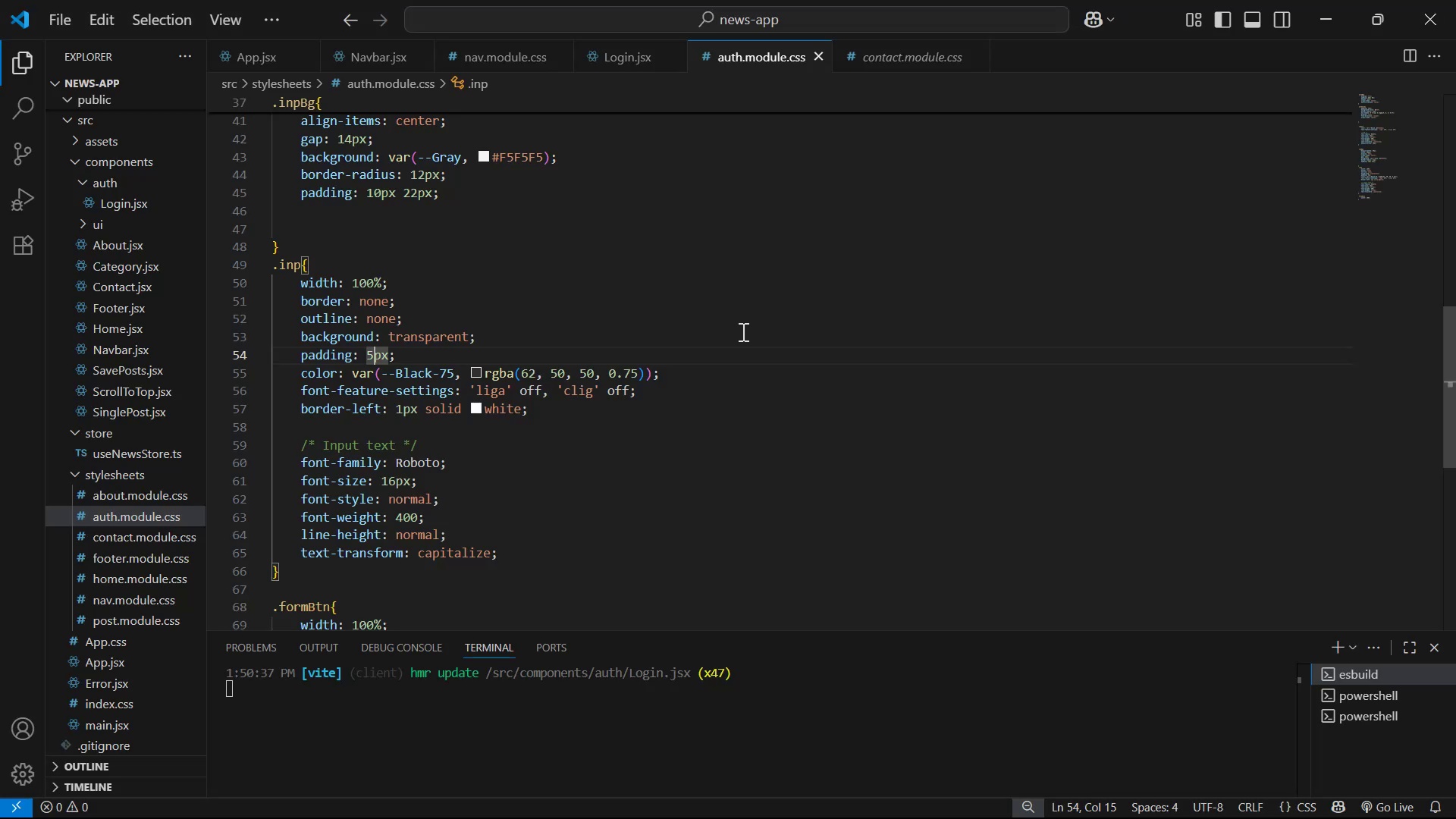 
scroll: coordinate [647, 316], scroll_direction: up, amount: 3.0
 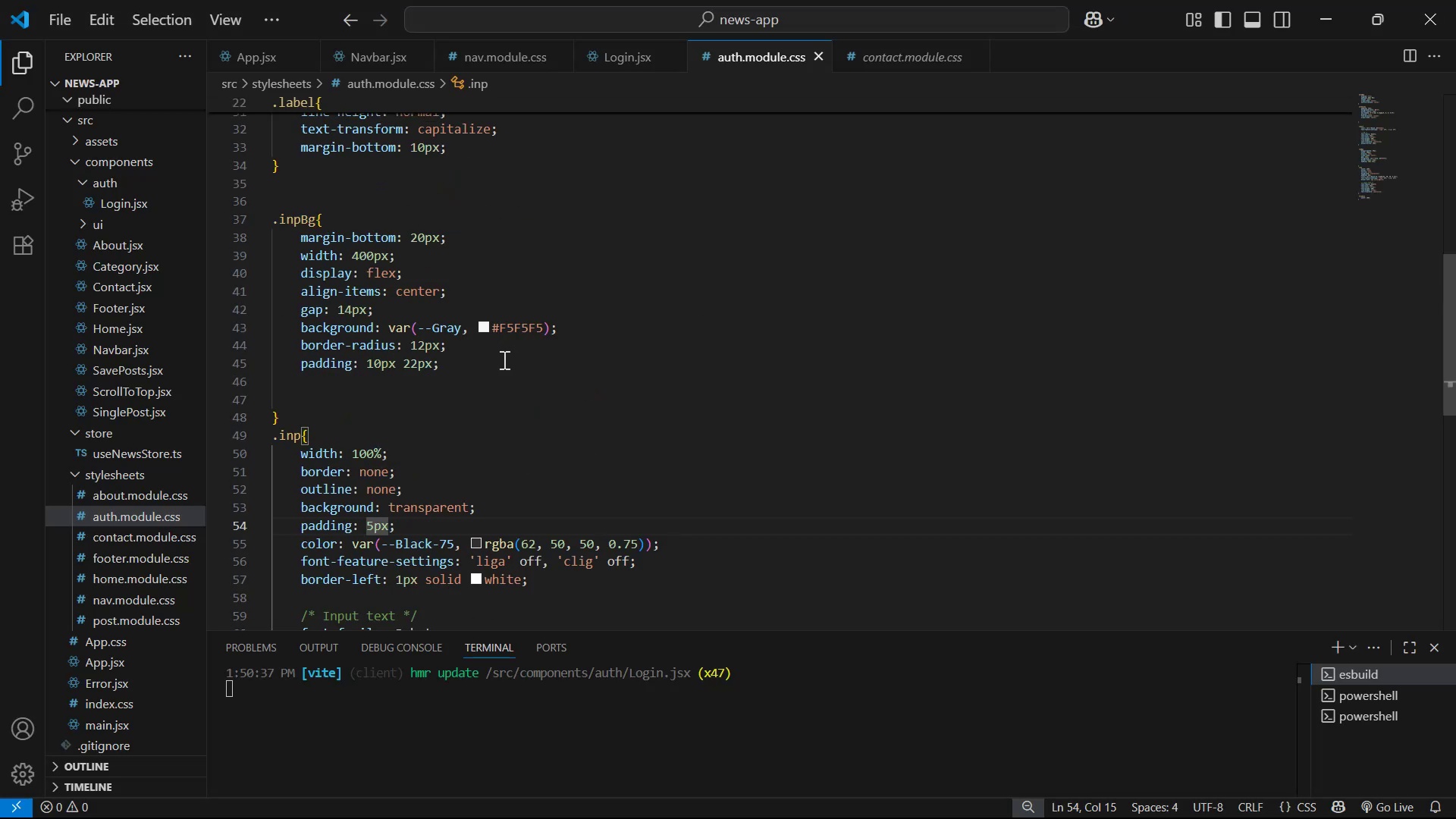 
scroll: coordinate [500, 361], scroll_direction: down, amount: 1.0
 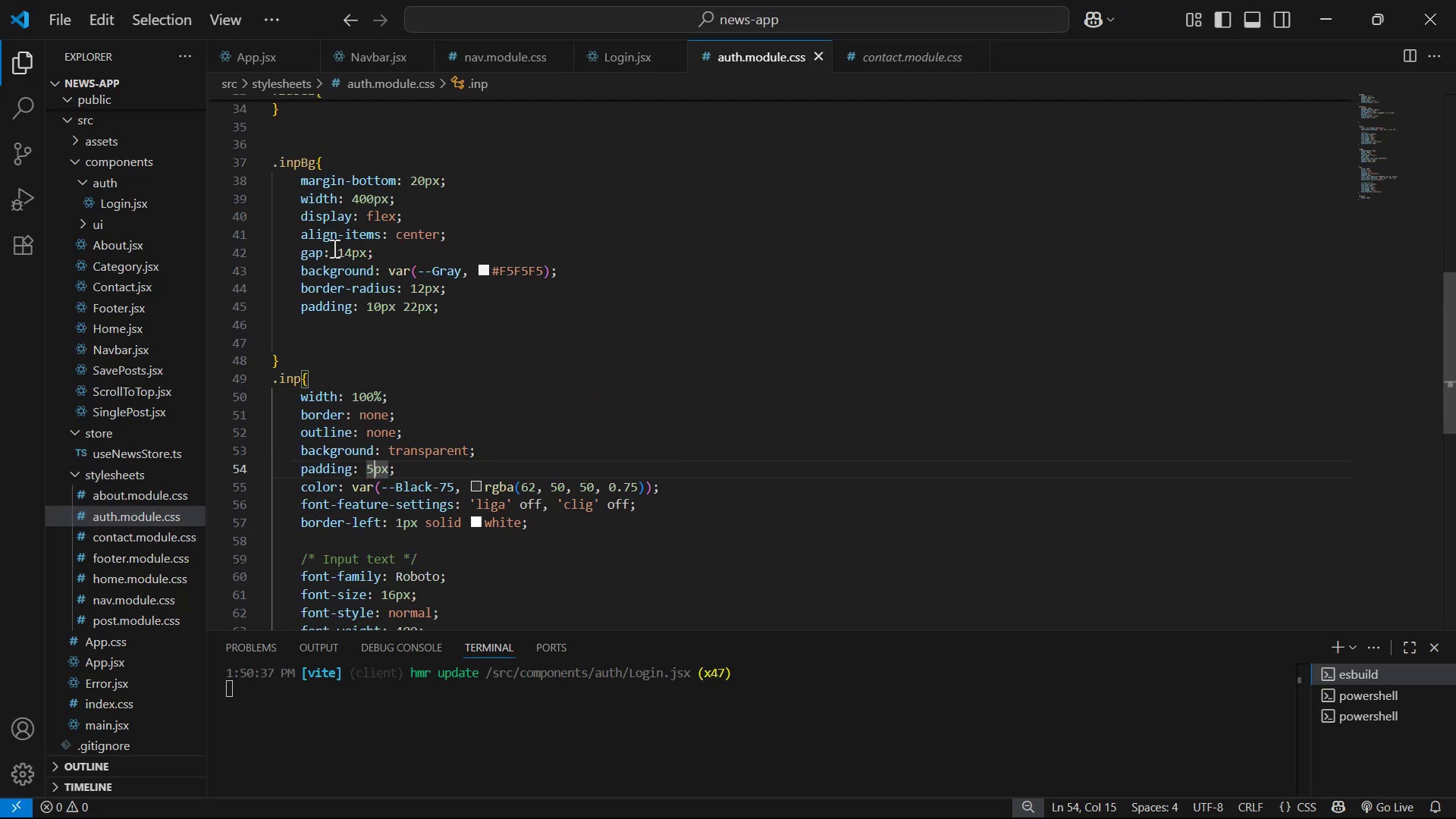 
left_click([350, 249])
 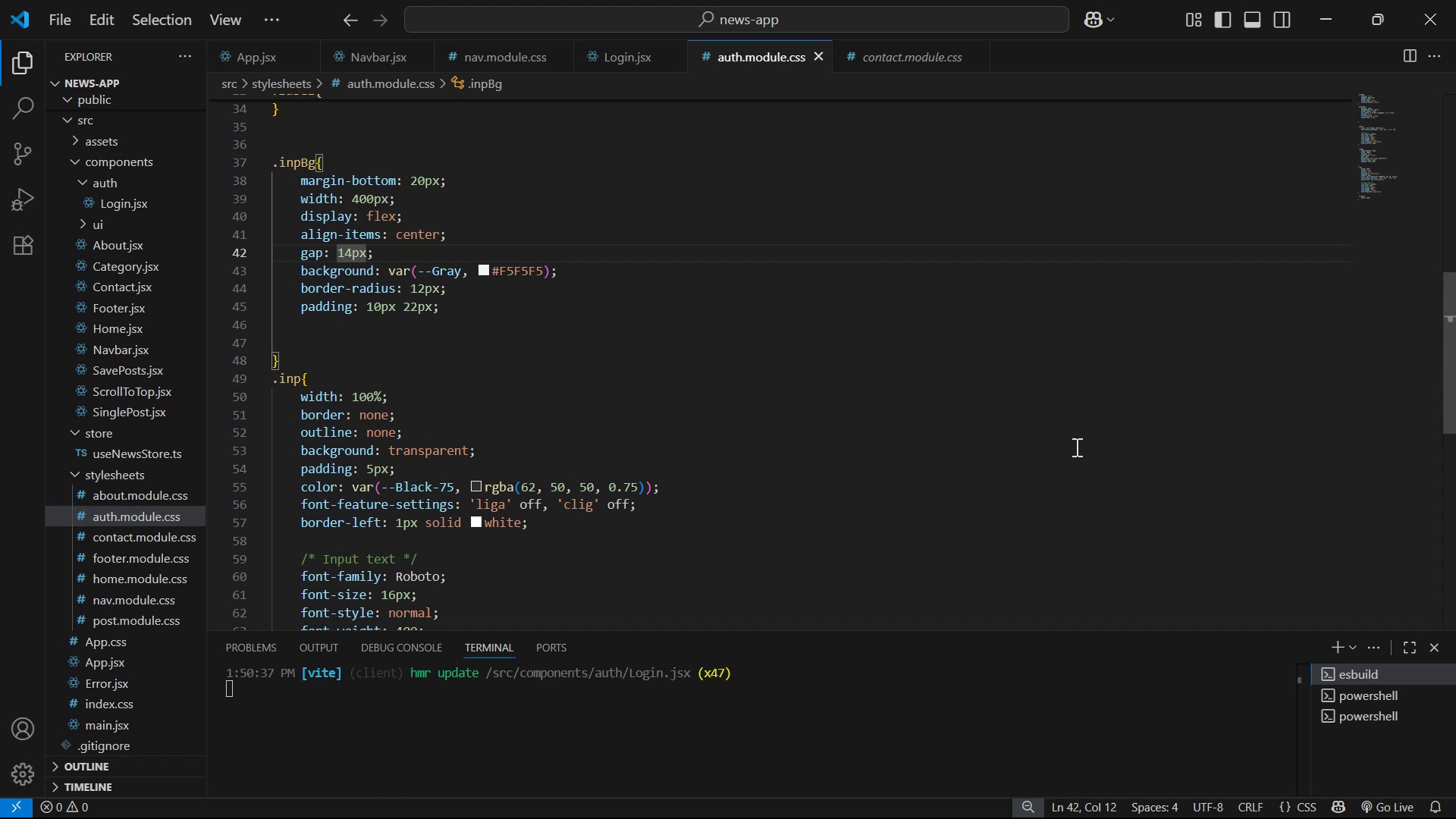 
key(Backspace)
 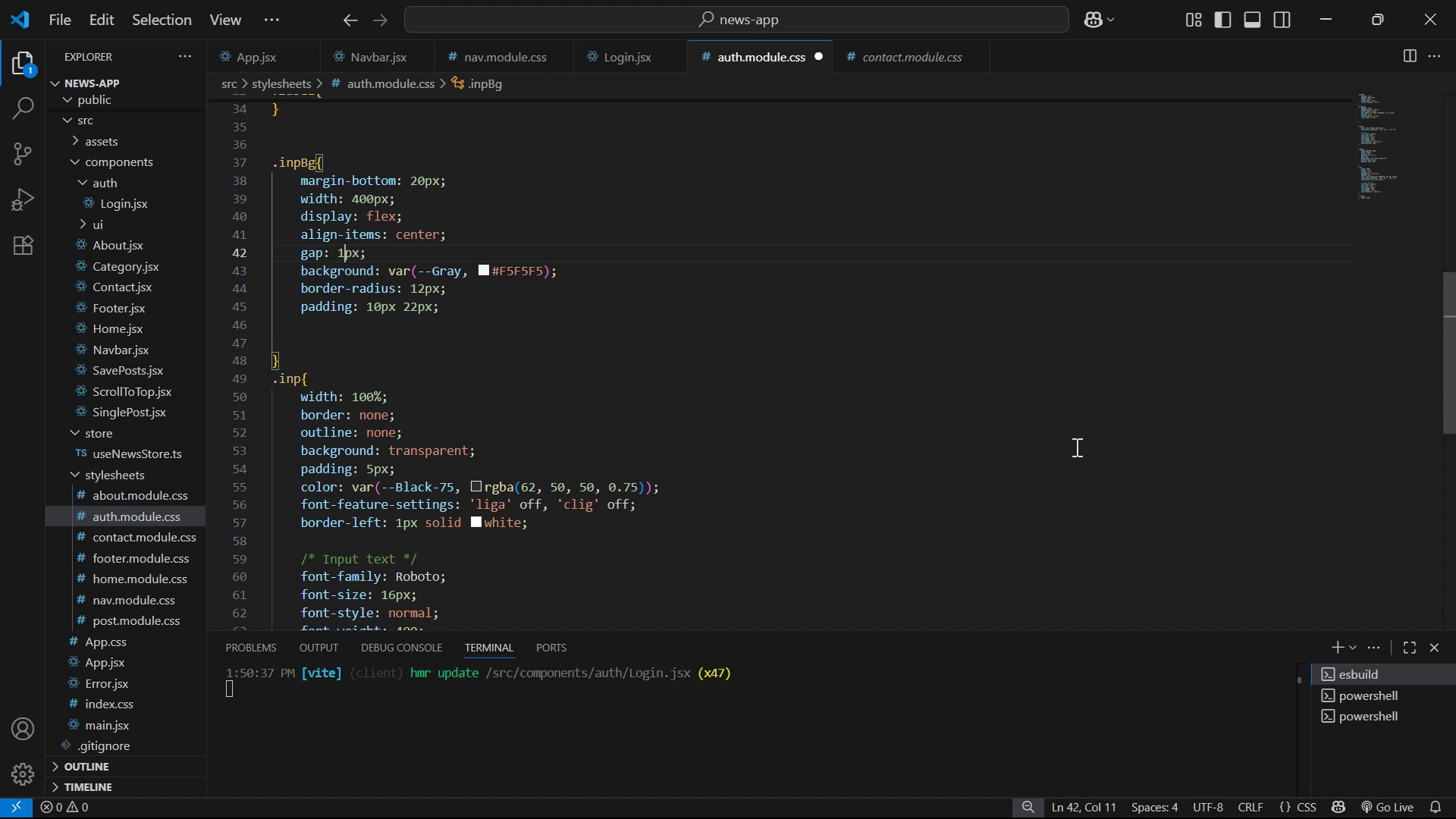 
key(0)
 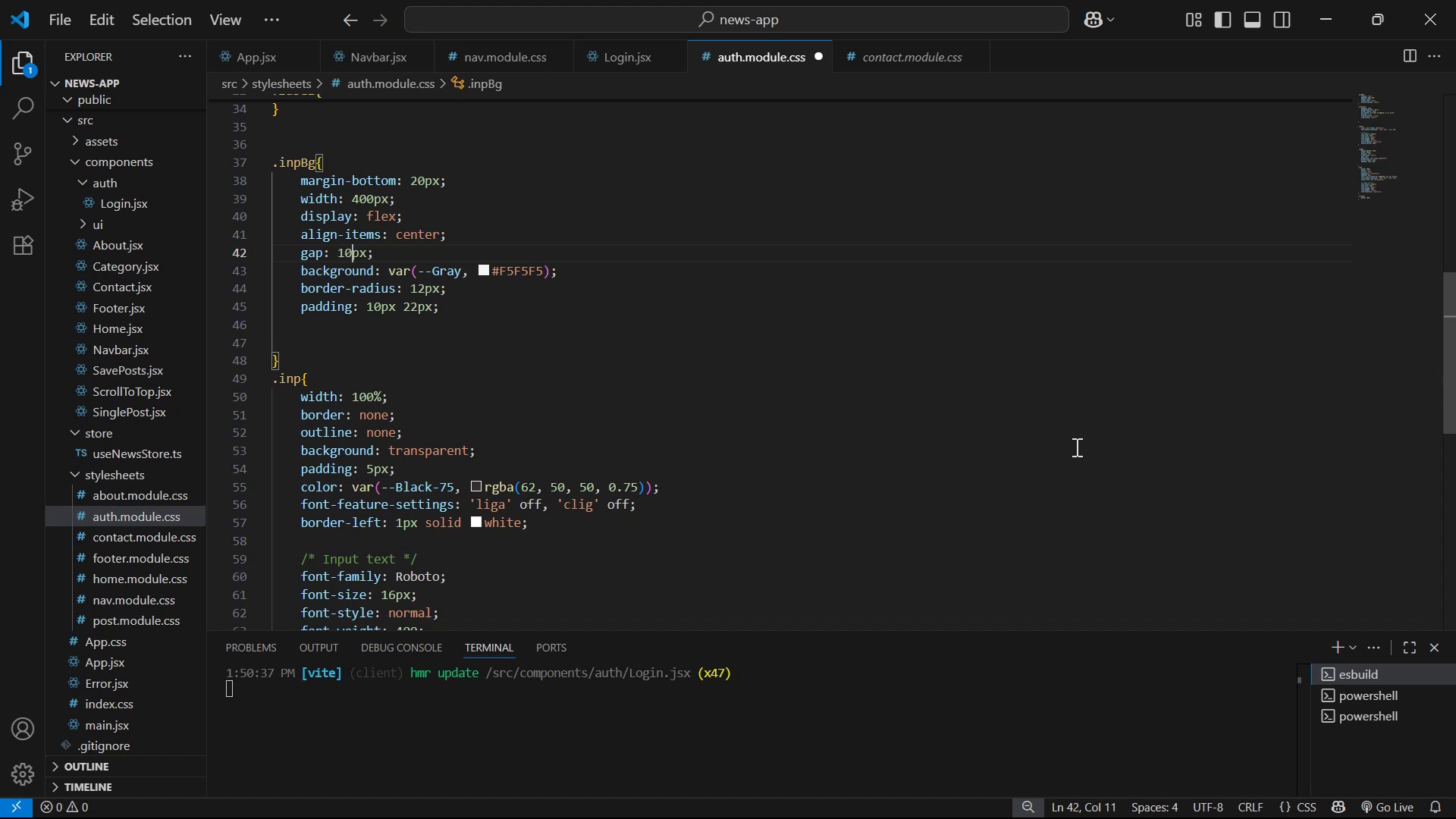 
key(Control+S)
 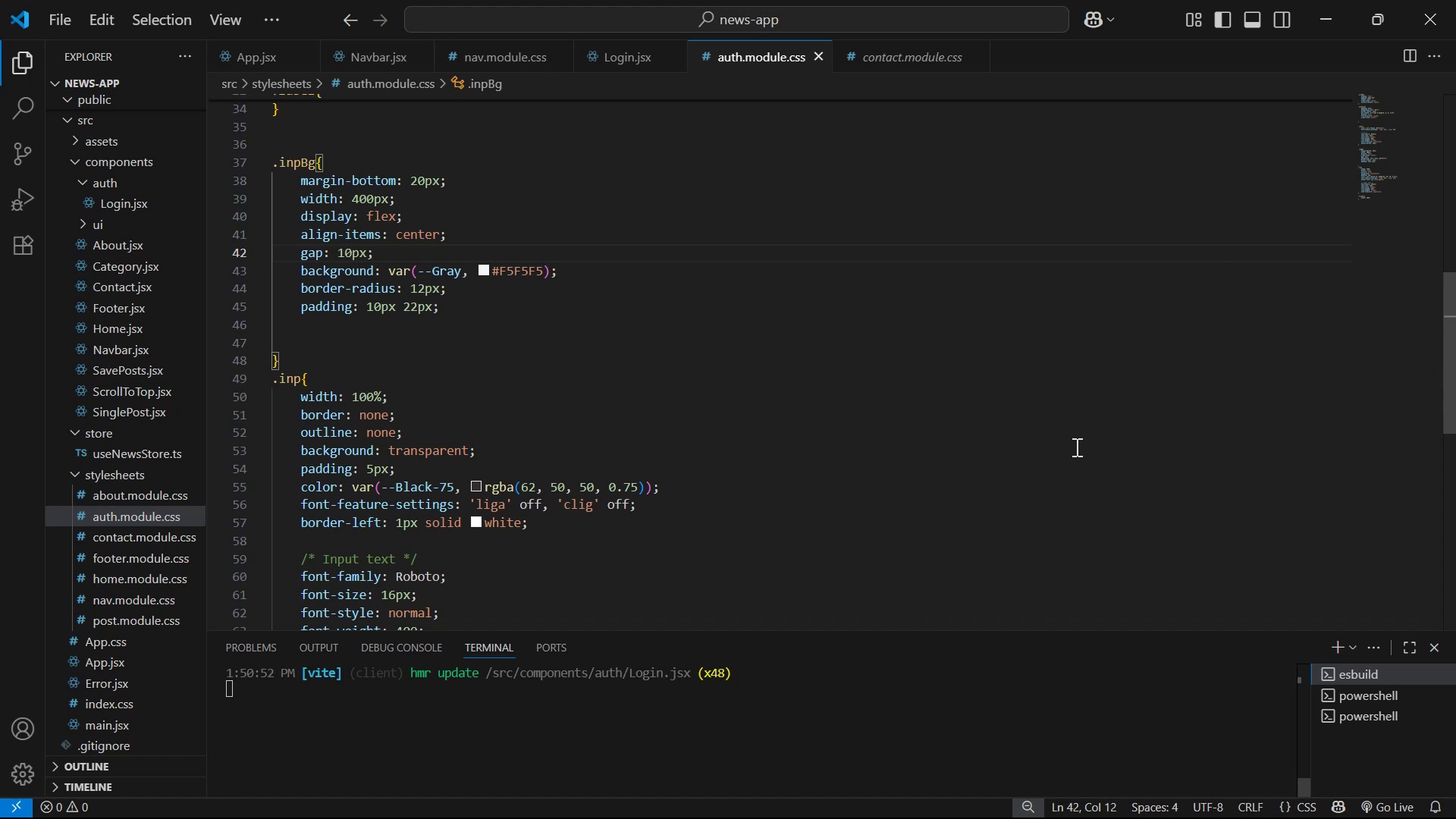 
scroll: coordinate [1134, 483], scroll_direction: down, amount: 1.0
 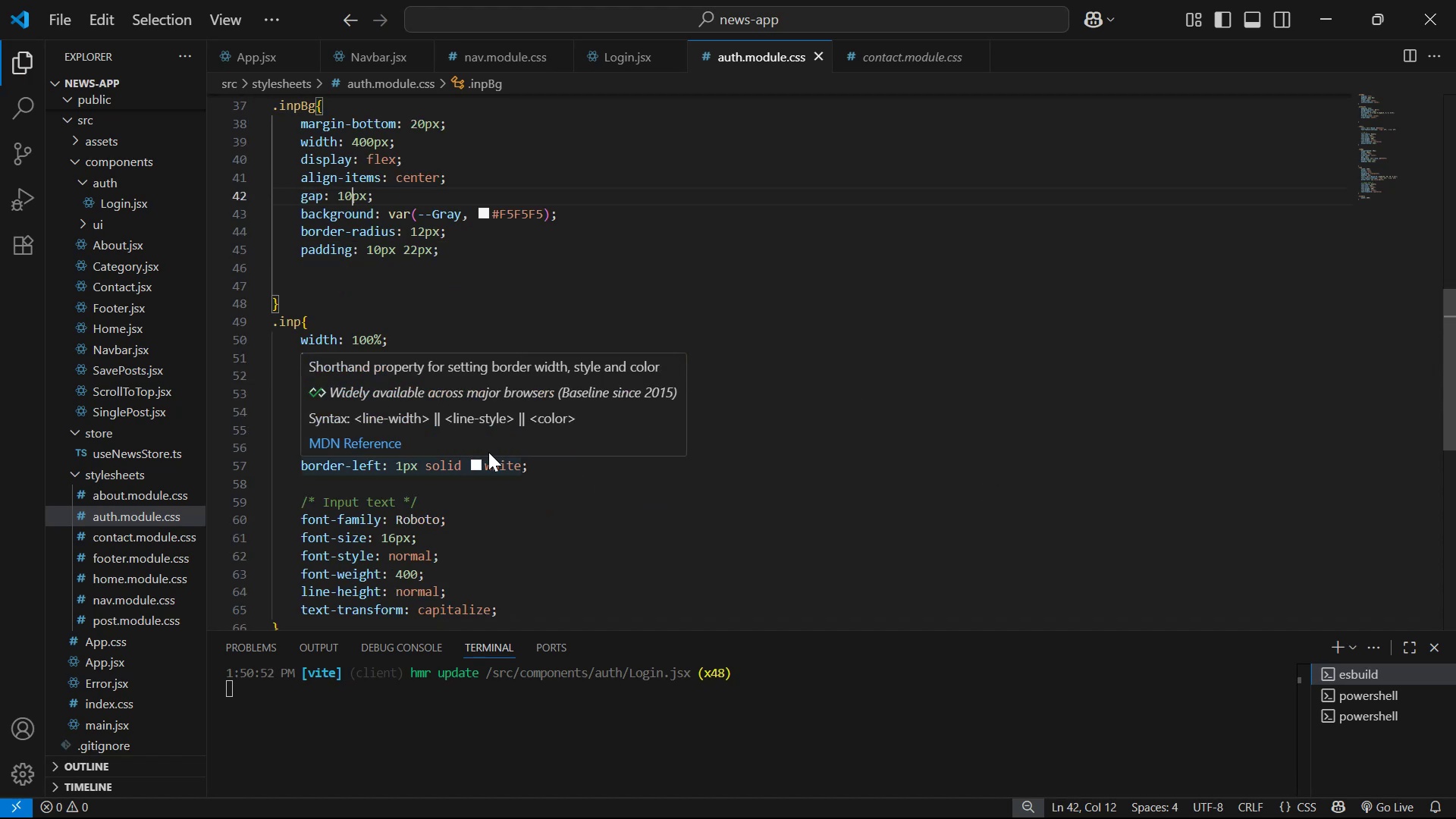 
left_click_drag(start_coordinate=[522, 360], to_coordinate=[409, 476])
 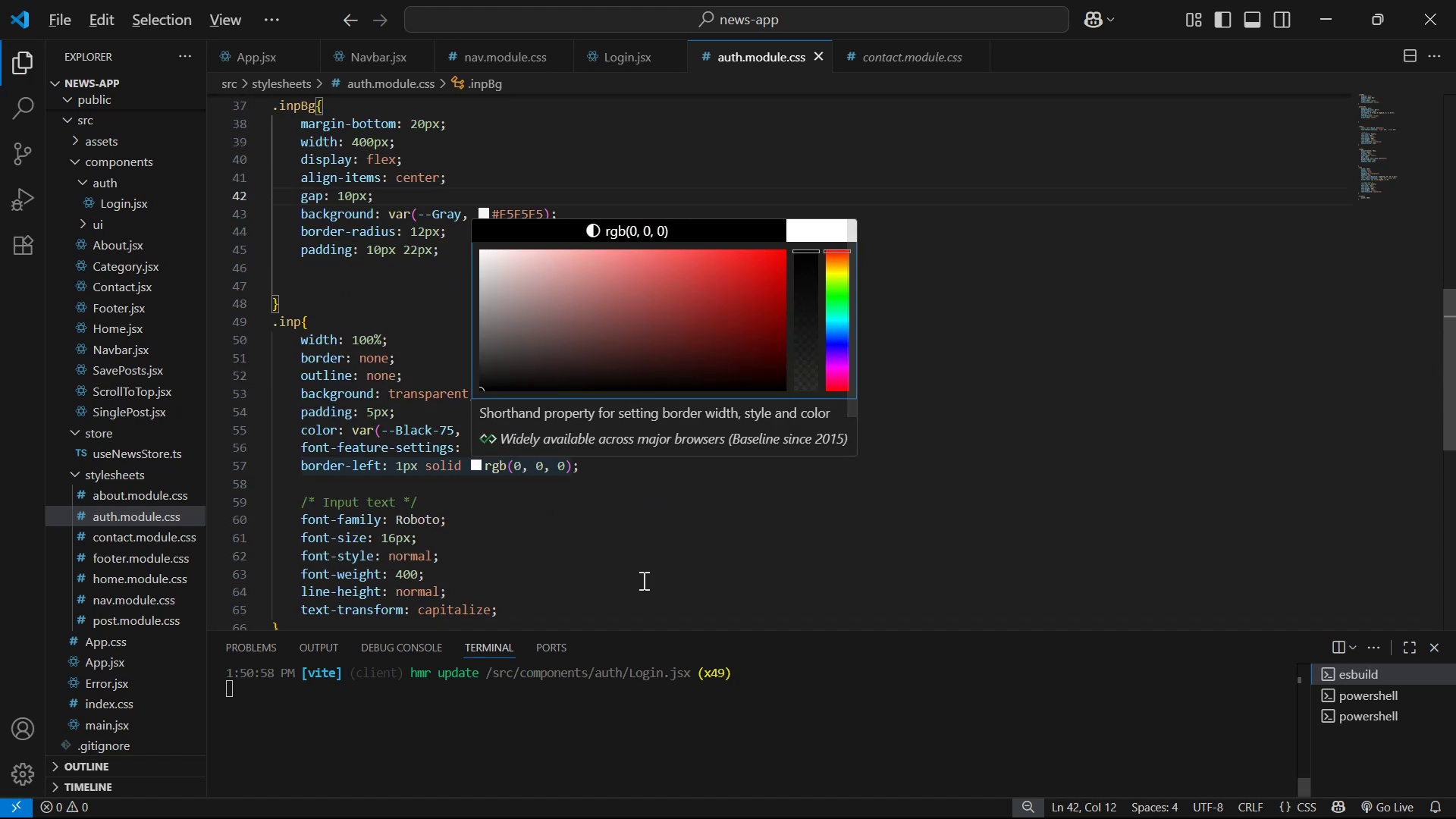 
key(Control+ControlLeft)
 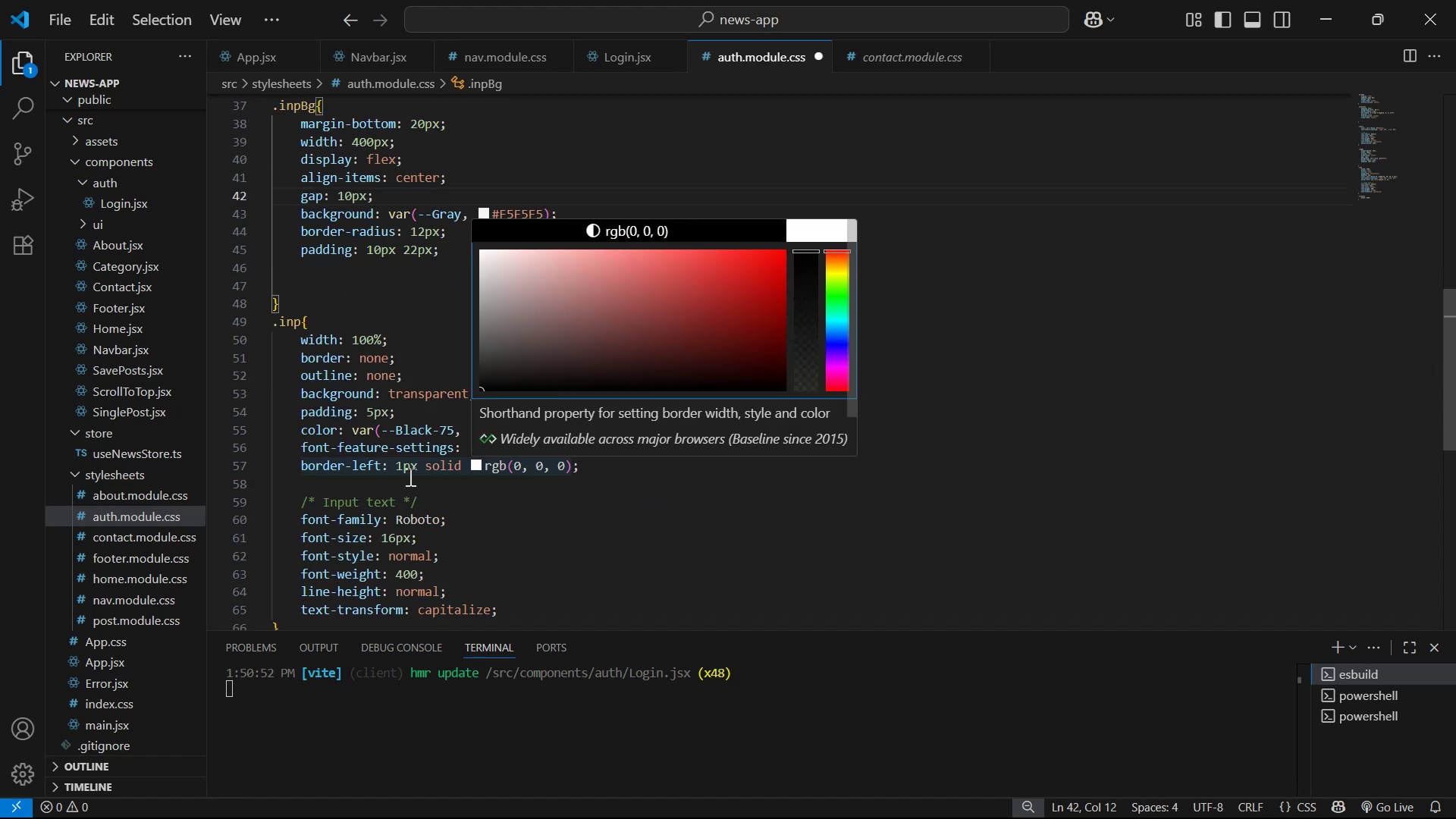 
key(Control+S)
 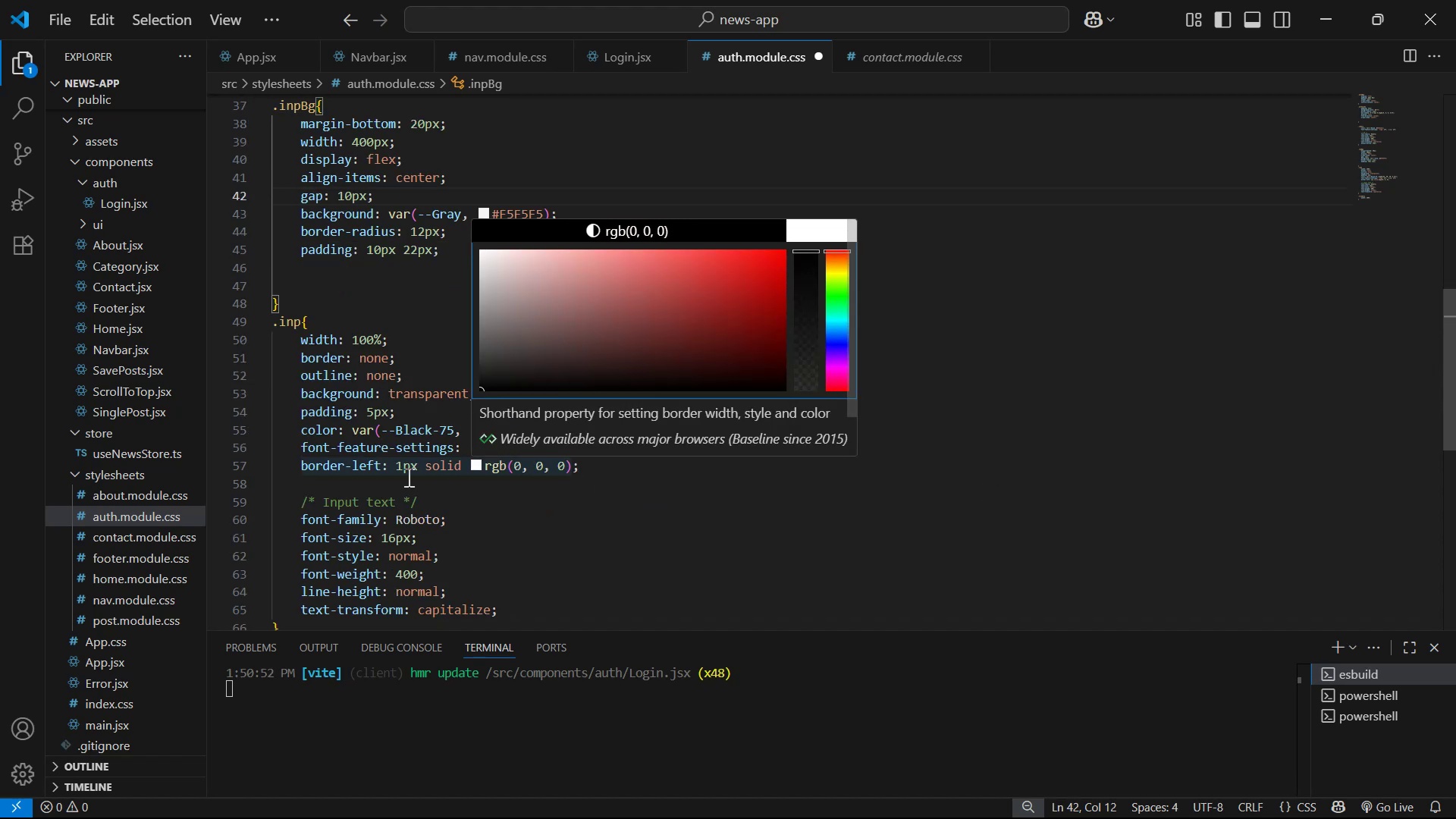 
key(Alt+AltLeft)
 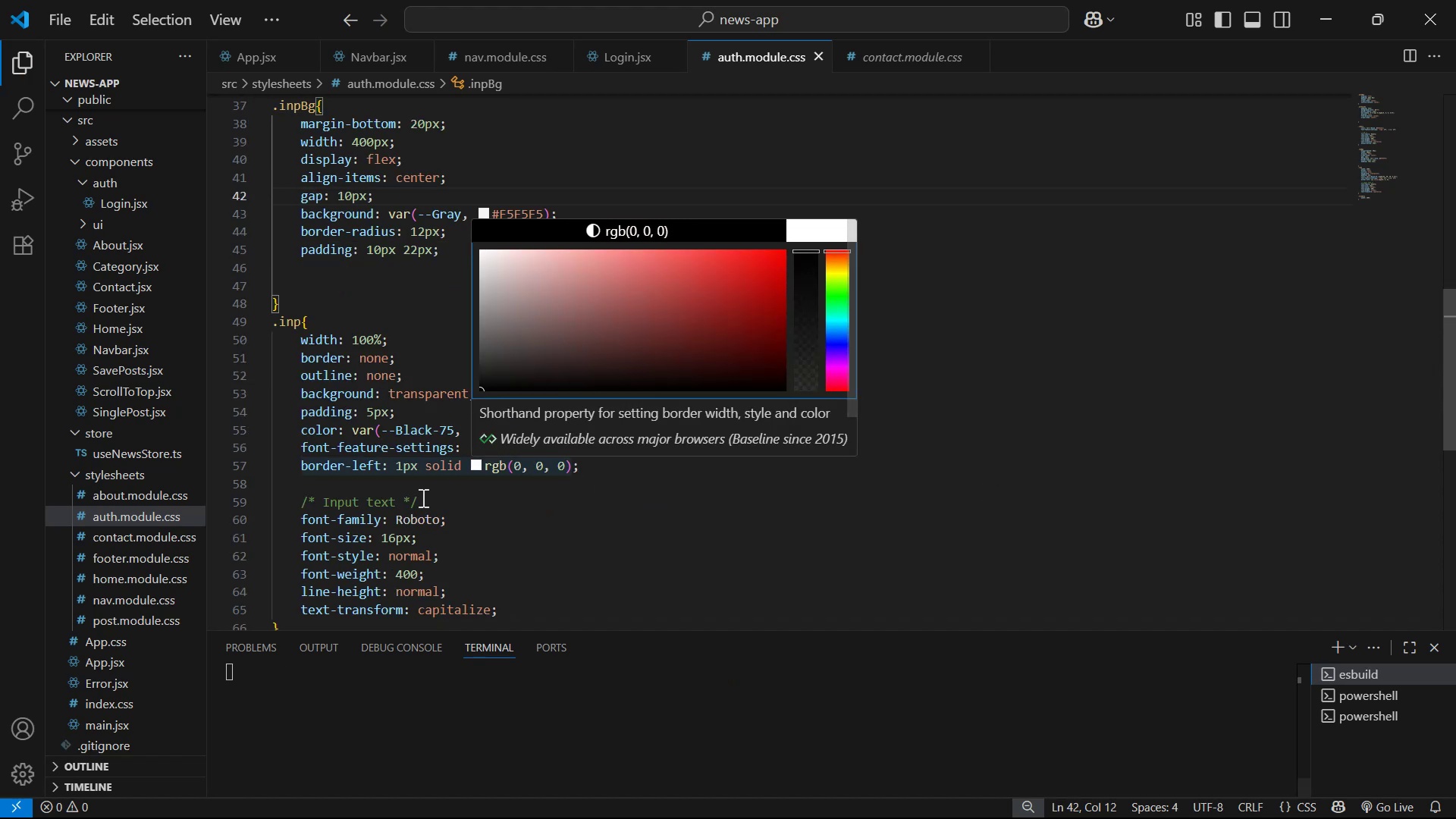 
key(Alt+Tab)
 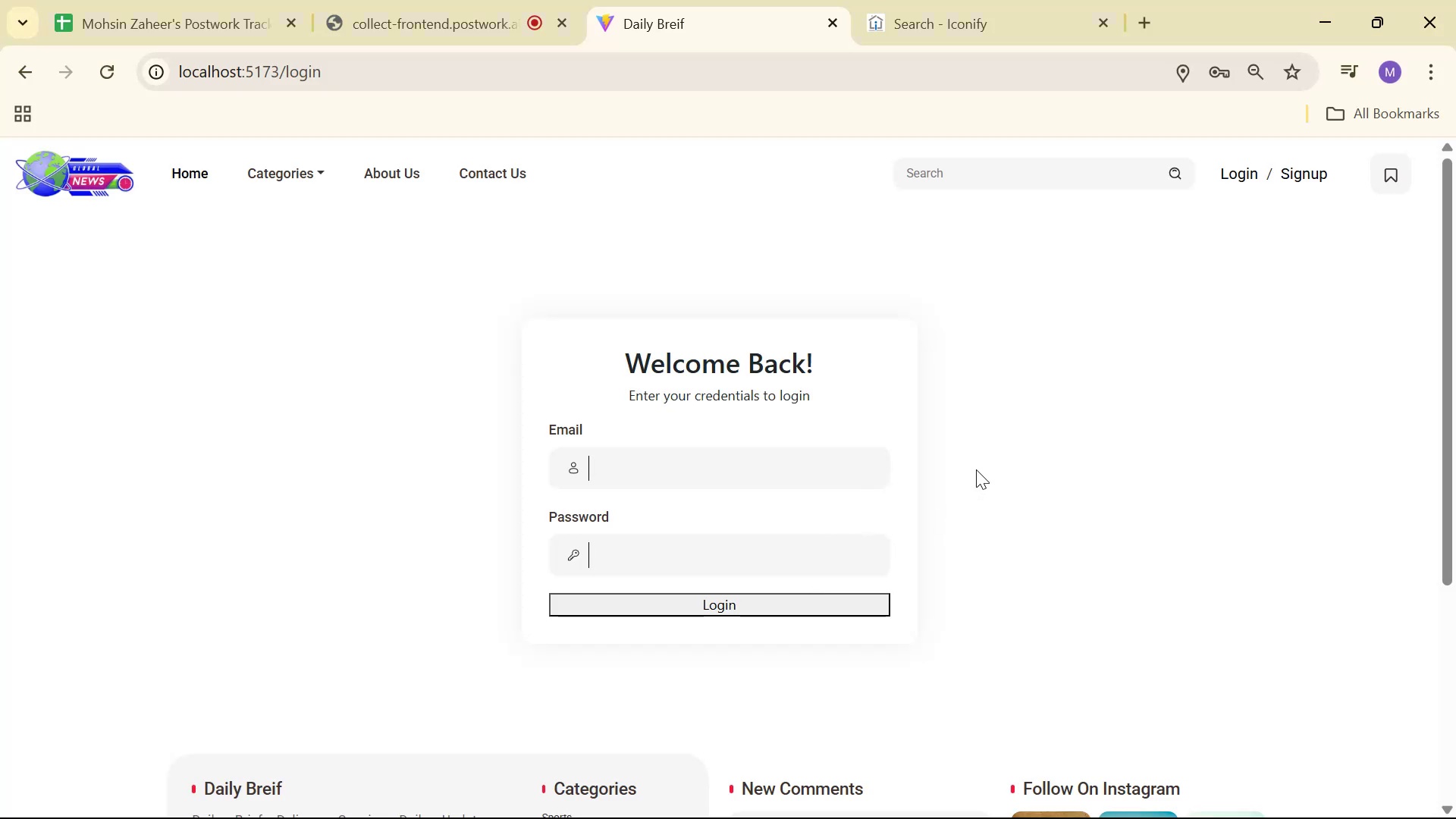 
key(Alt+AltLeft)
 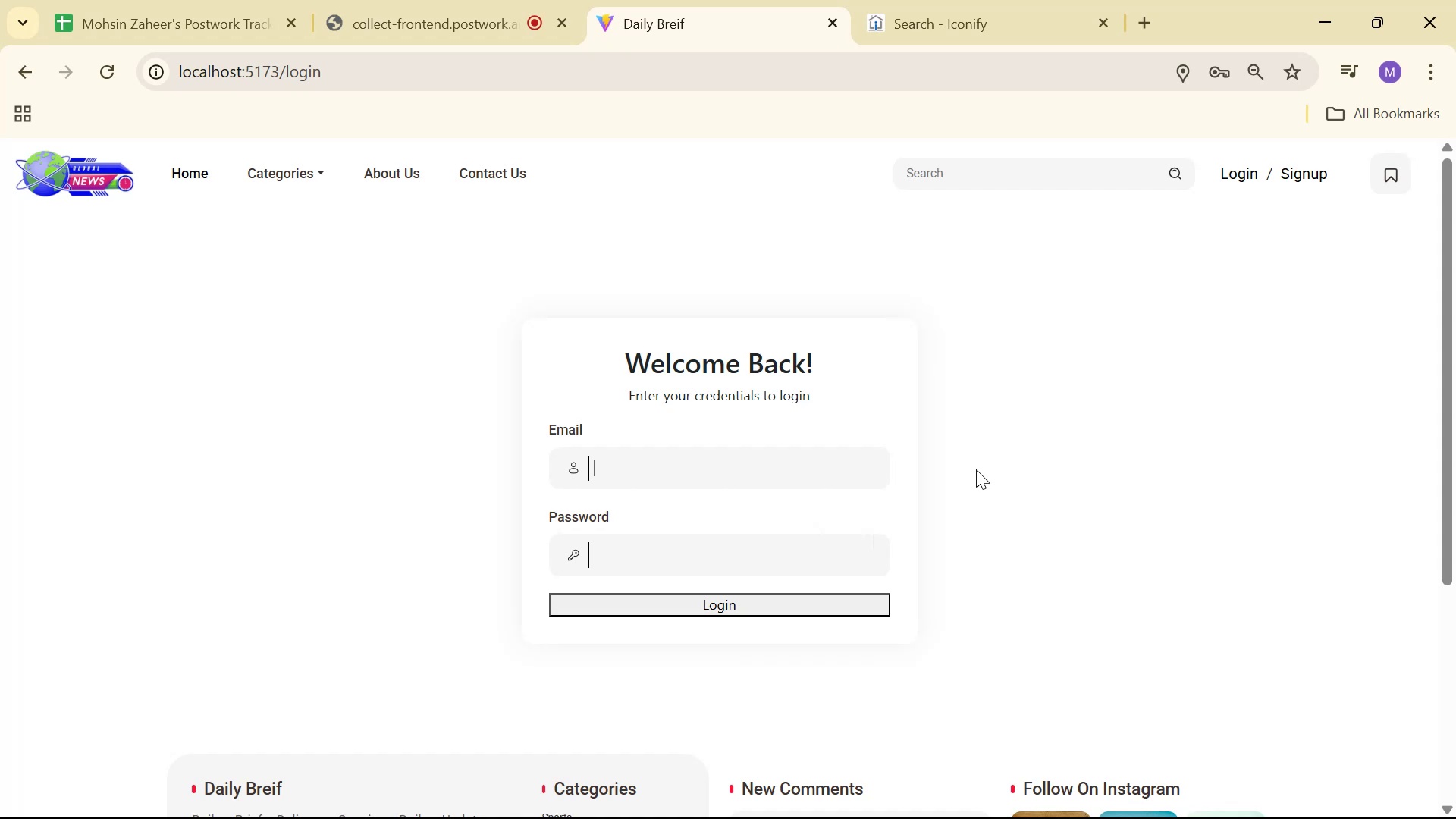 
key(Alt+Tab)
 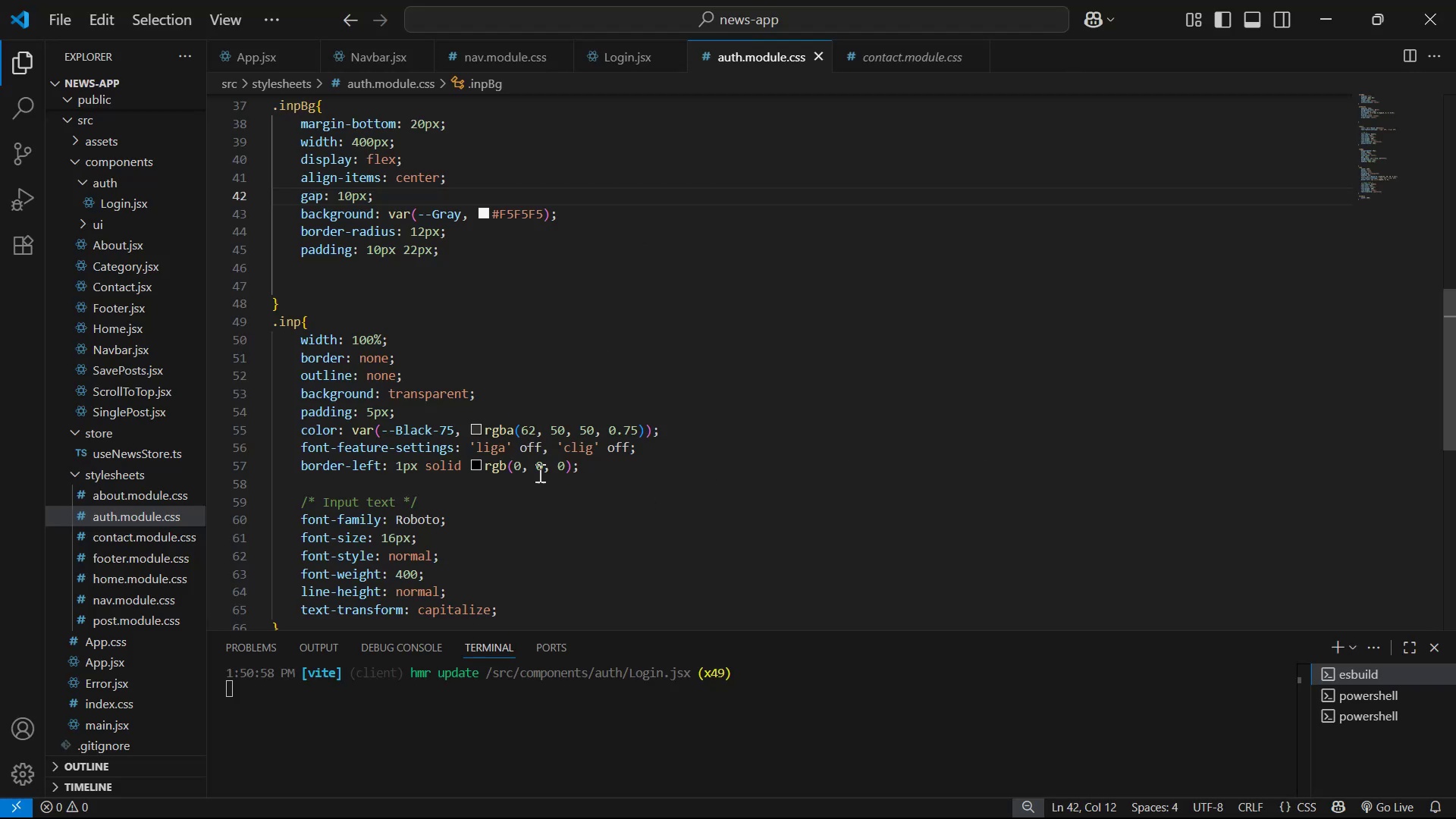 
left_click([614, 469])
 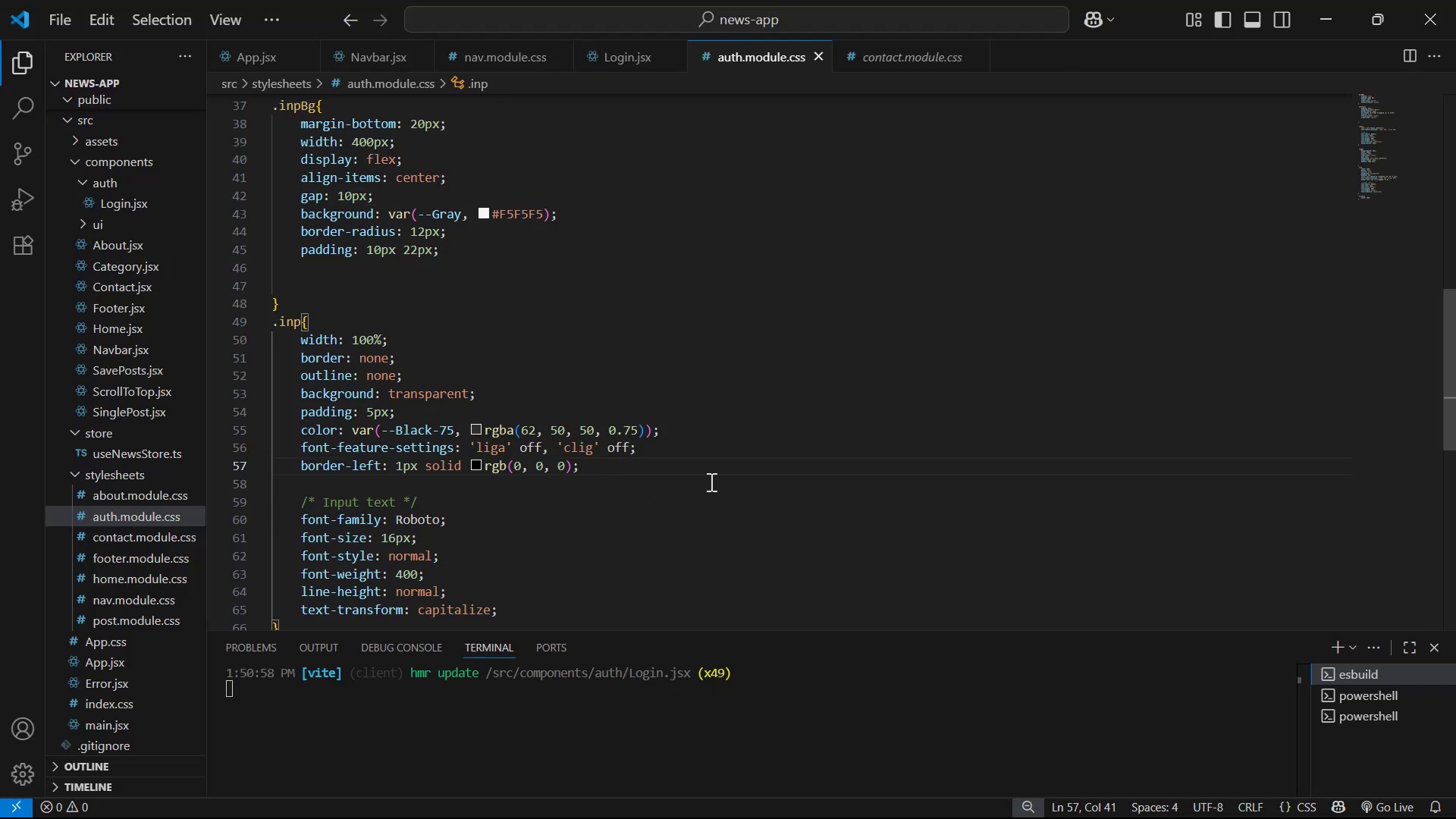 
key(Enter)
 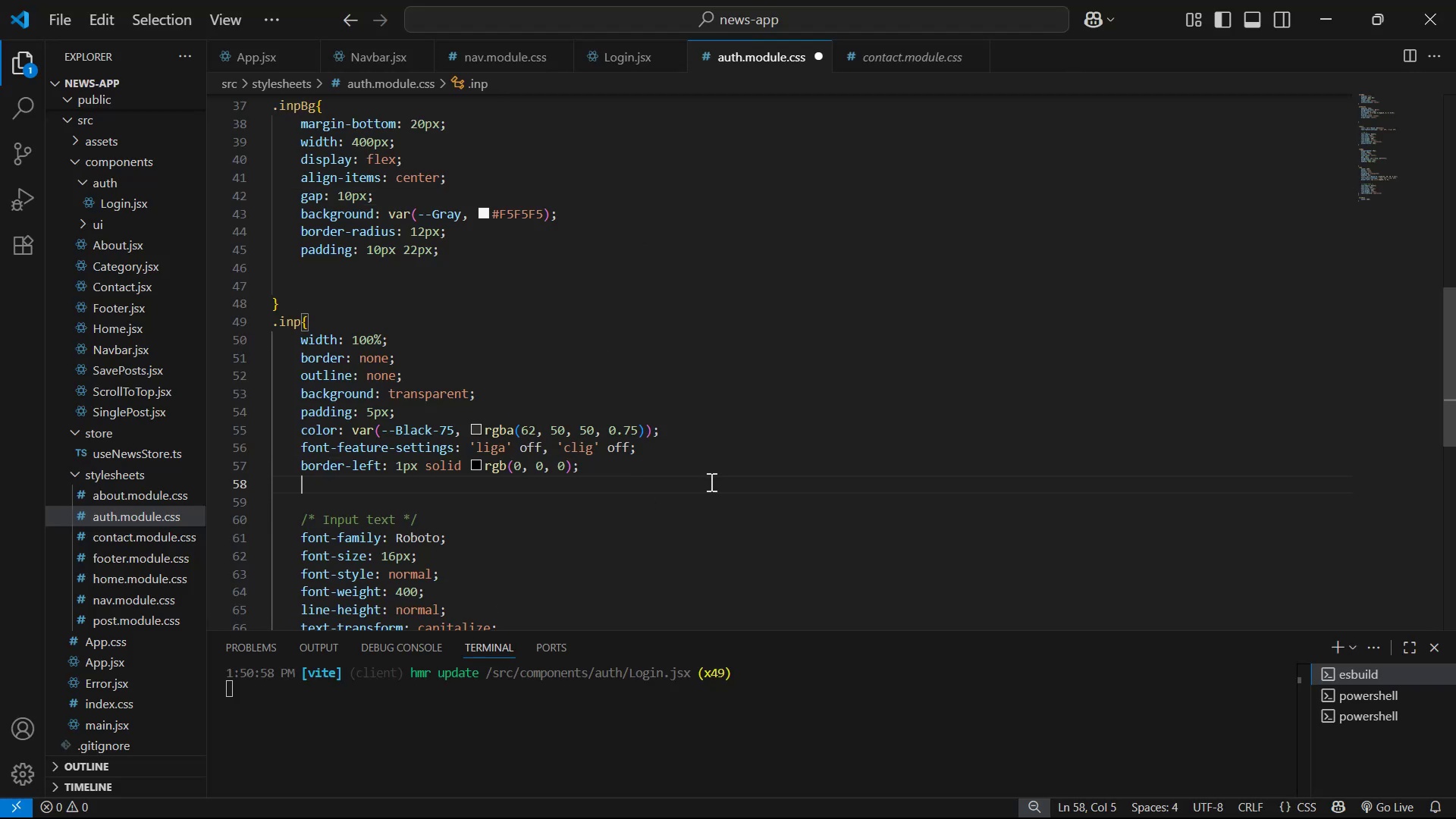 
type(pa)
 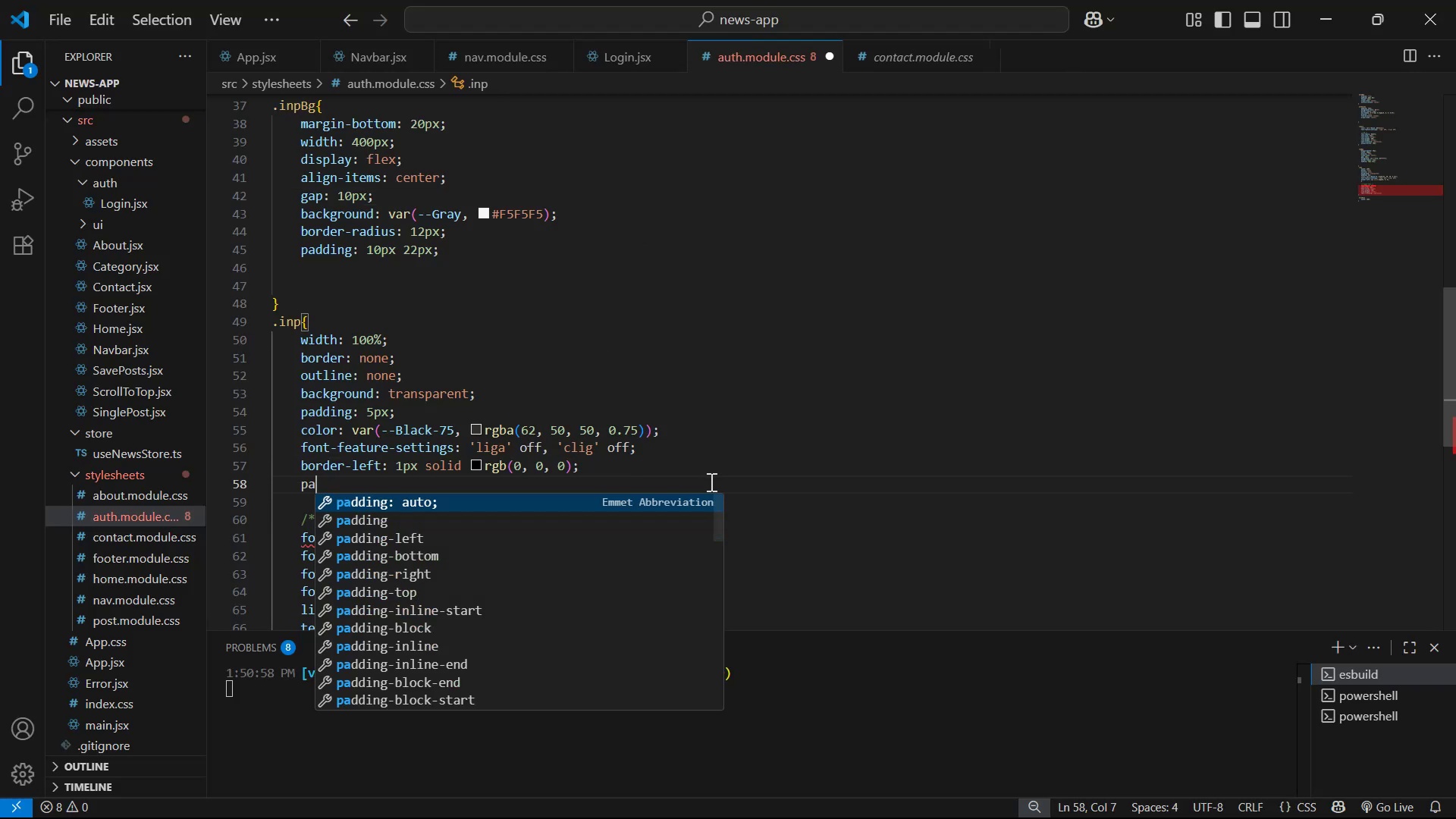 
key(ArrowDown)
 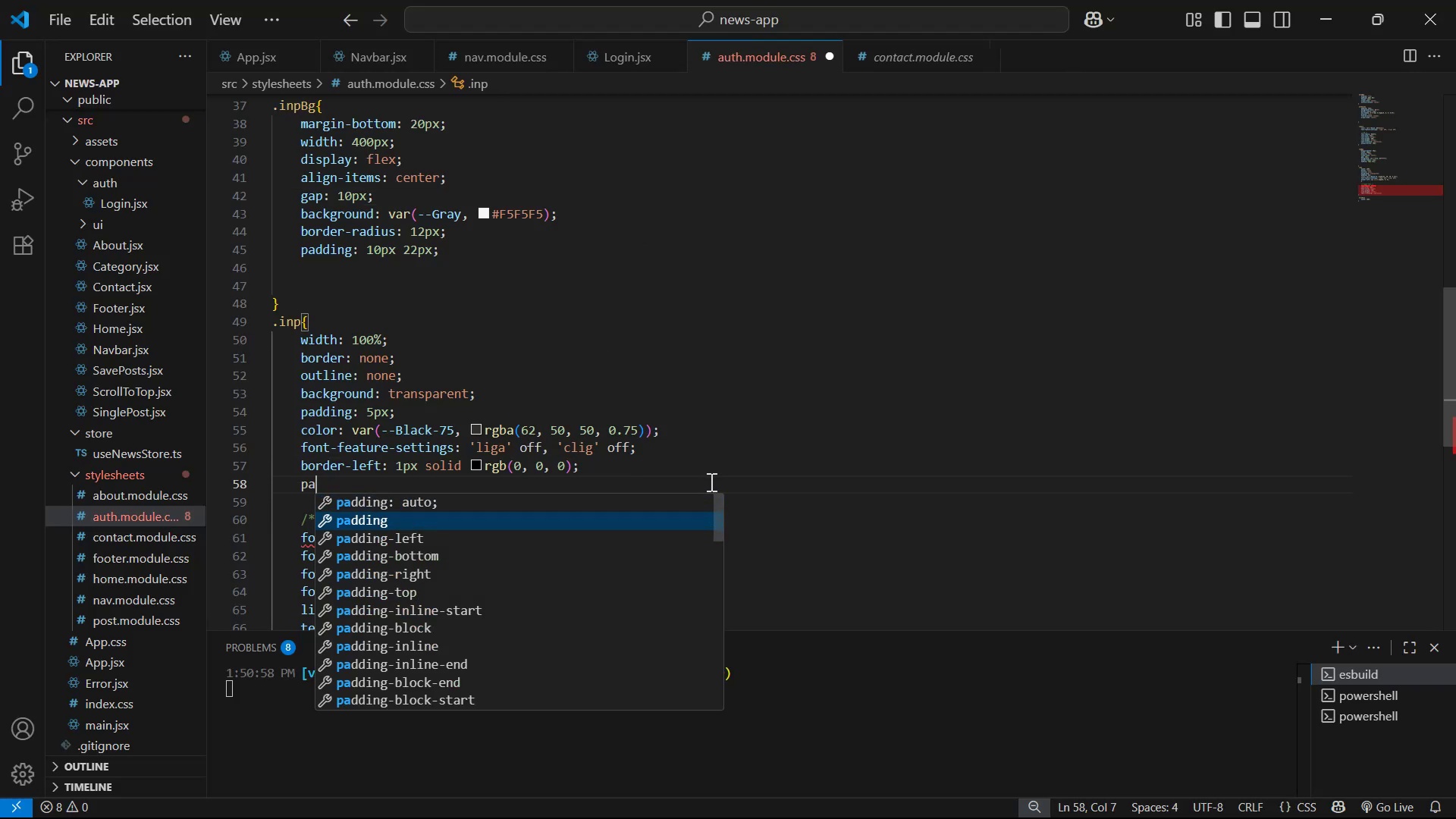 
key(ArrowDown)
 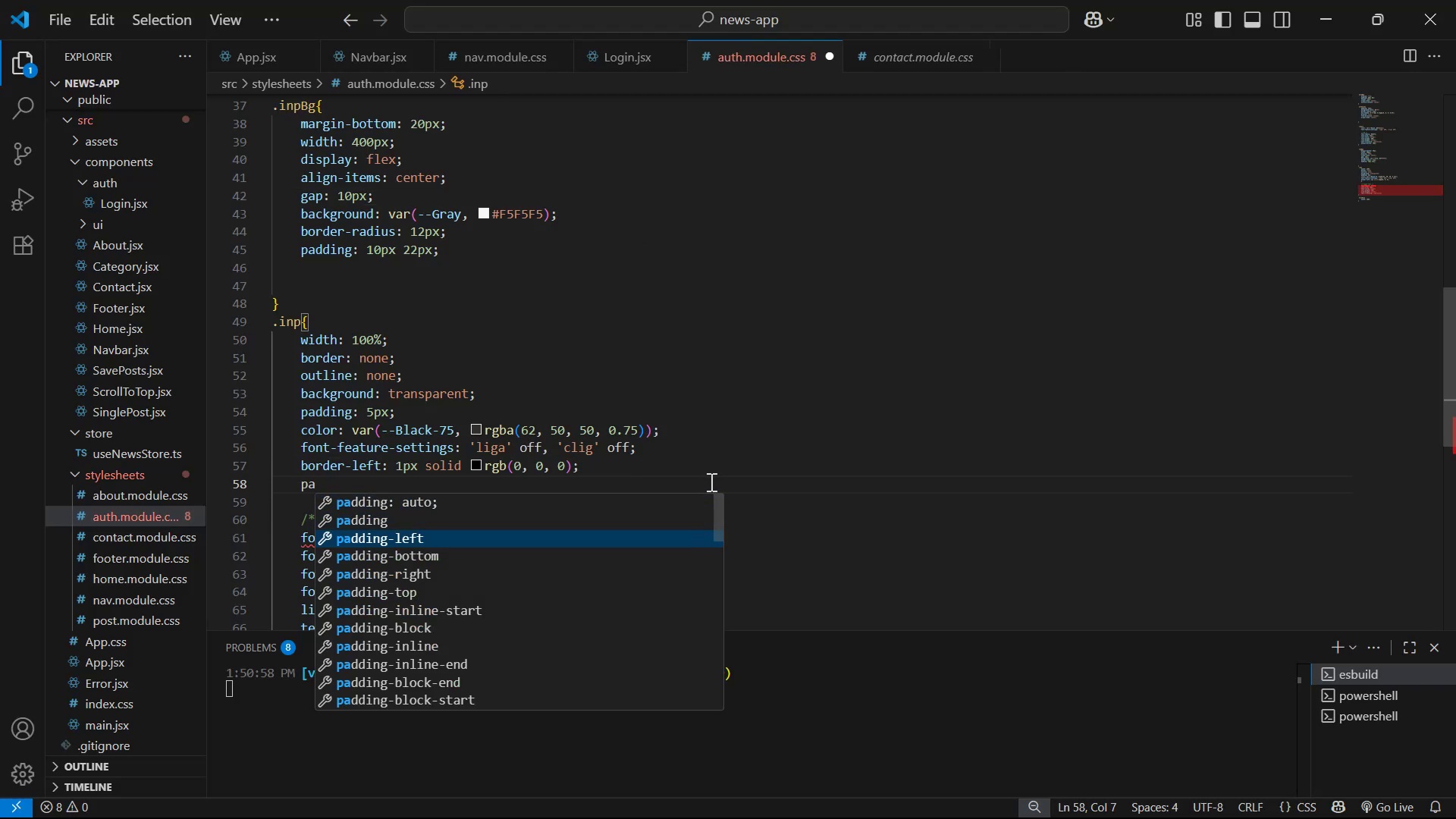 
key(Enter)
 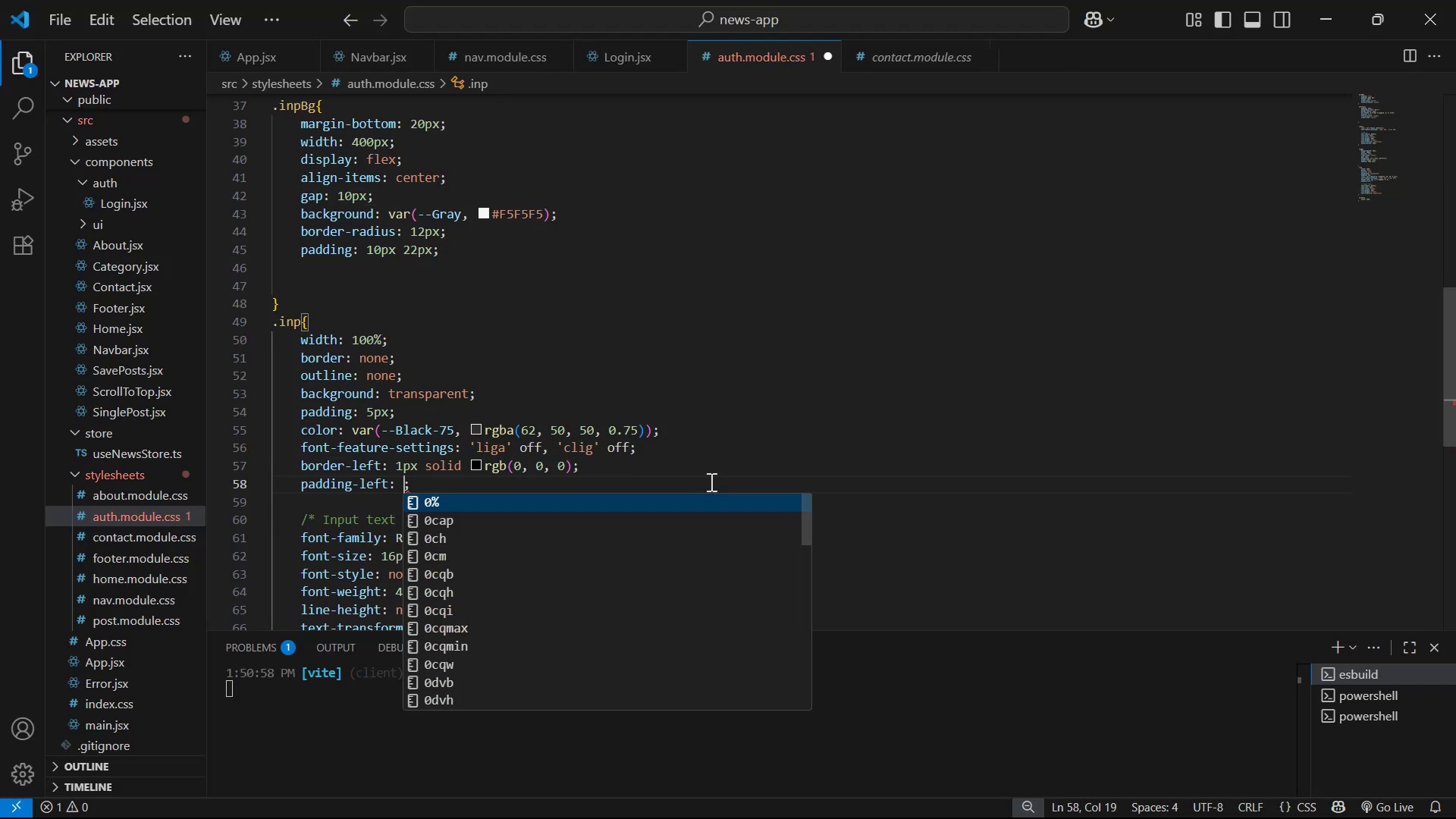 
type(20px)
 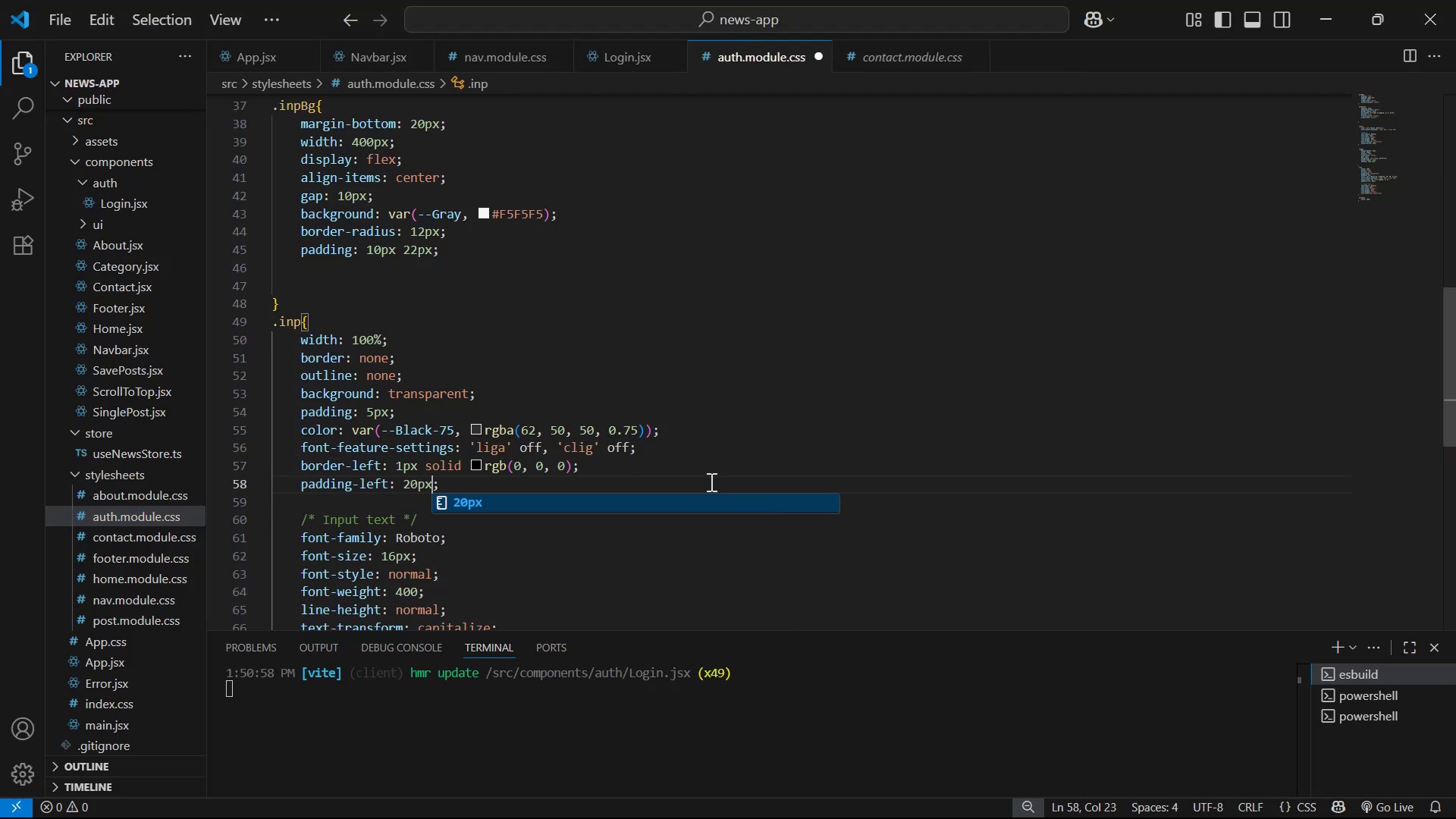 
key(Control+ControlLeft)
 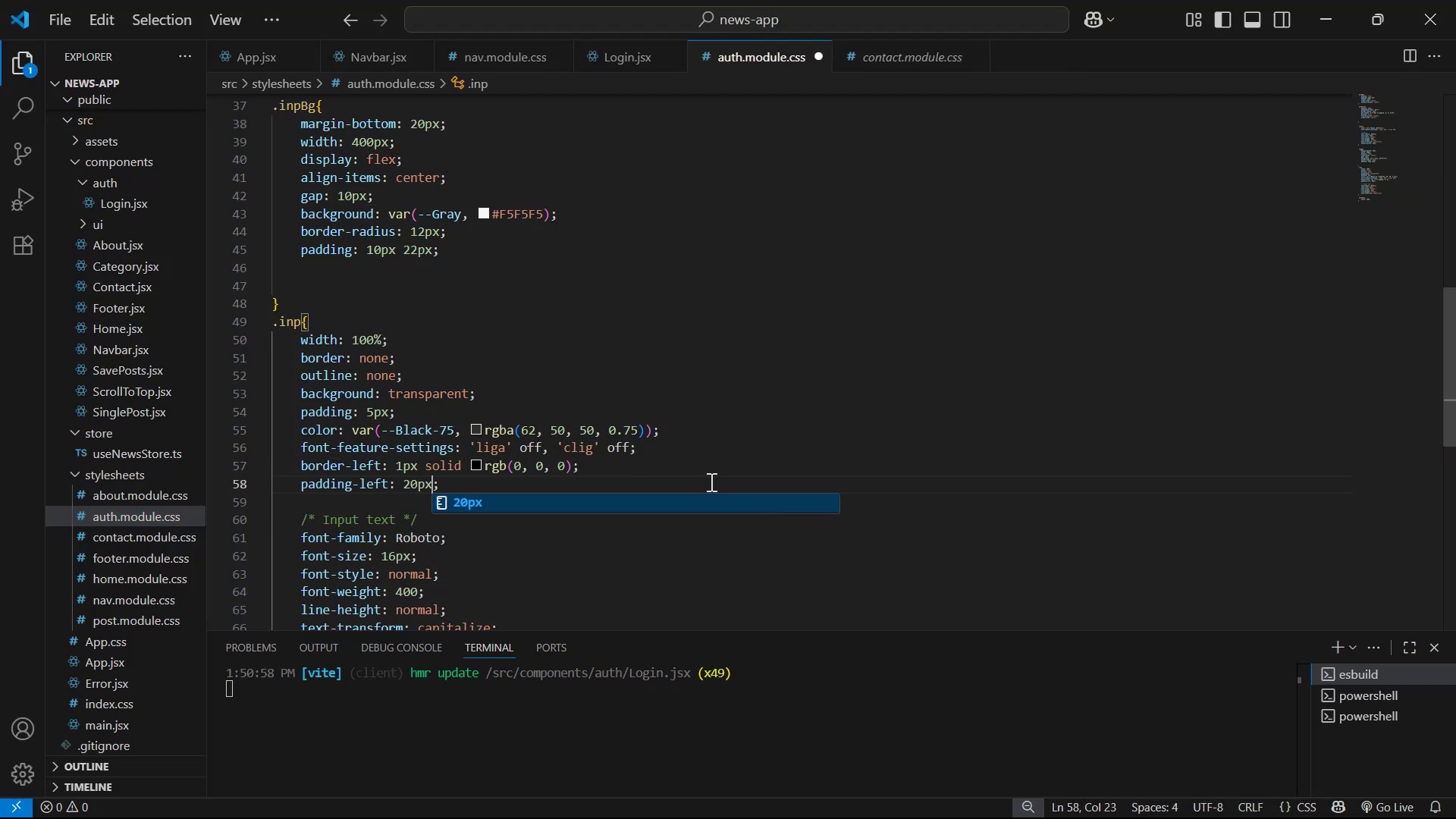 
key(Control+S)
 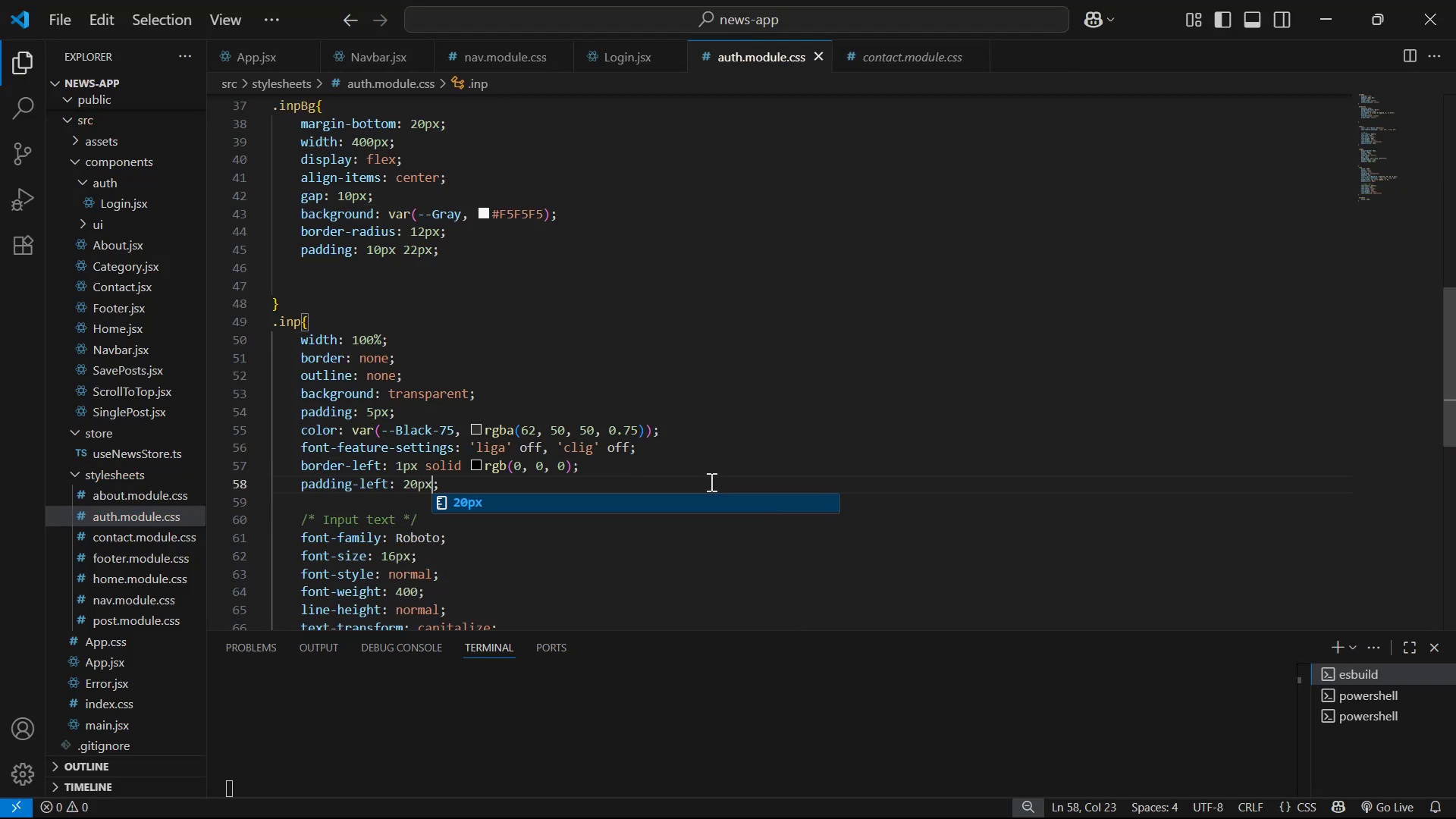 
key(Alt+AltLeft)
 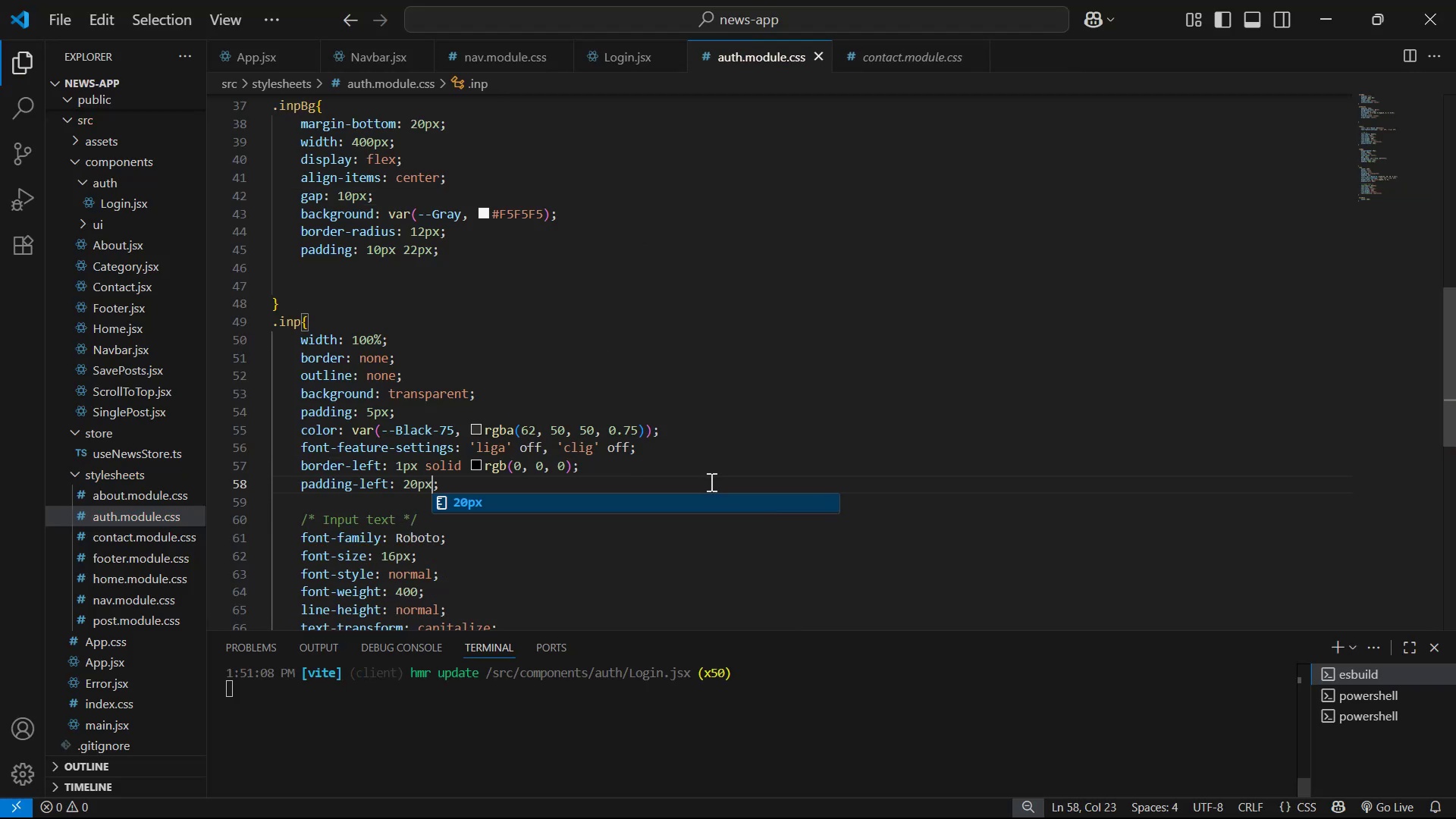 
key(Tab)
type(dsadsa)
 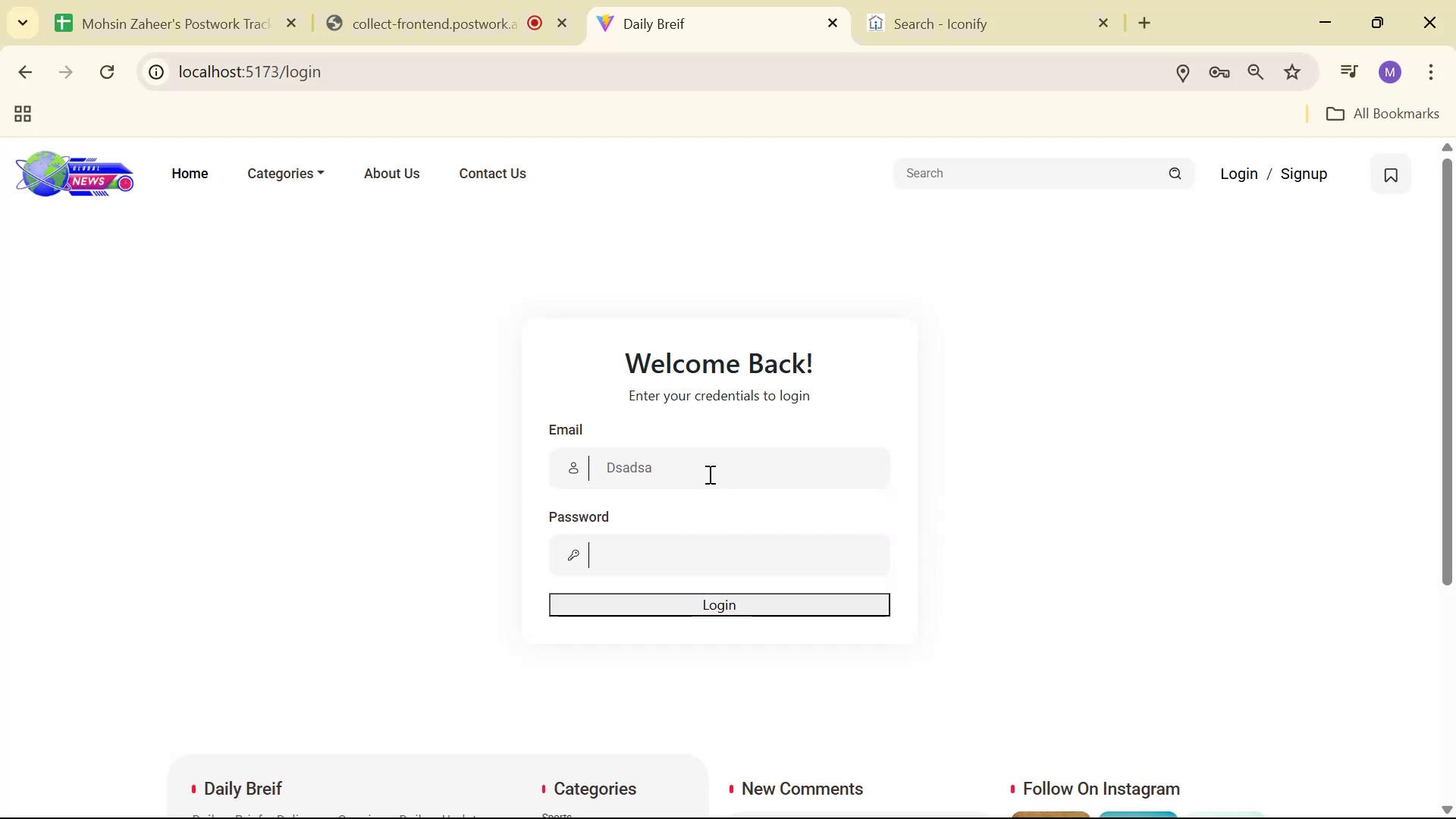 
hold_key(key=Backspace, duration=0.83)
 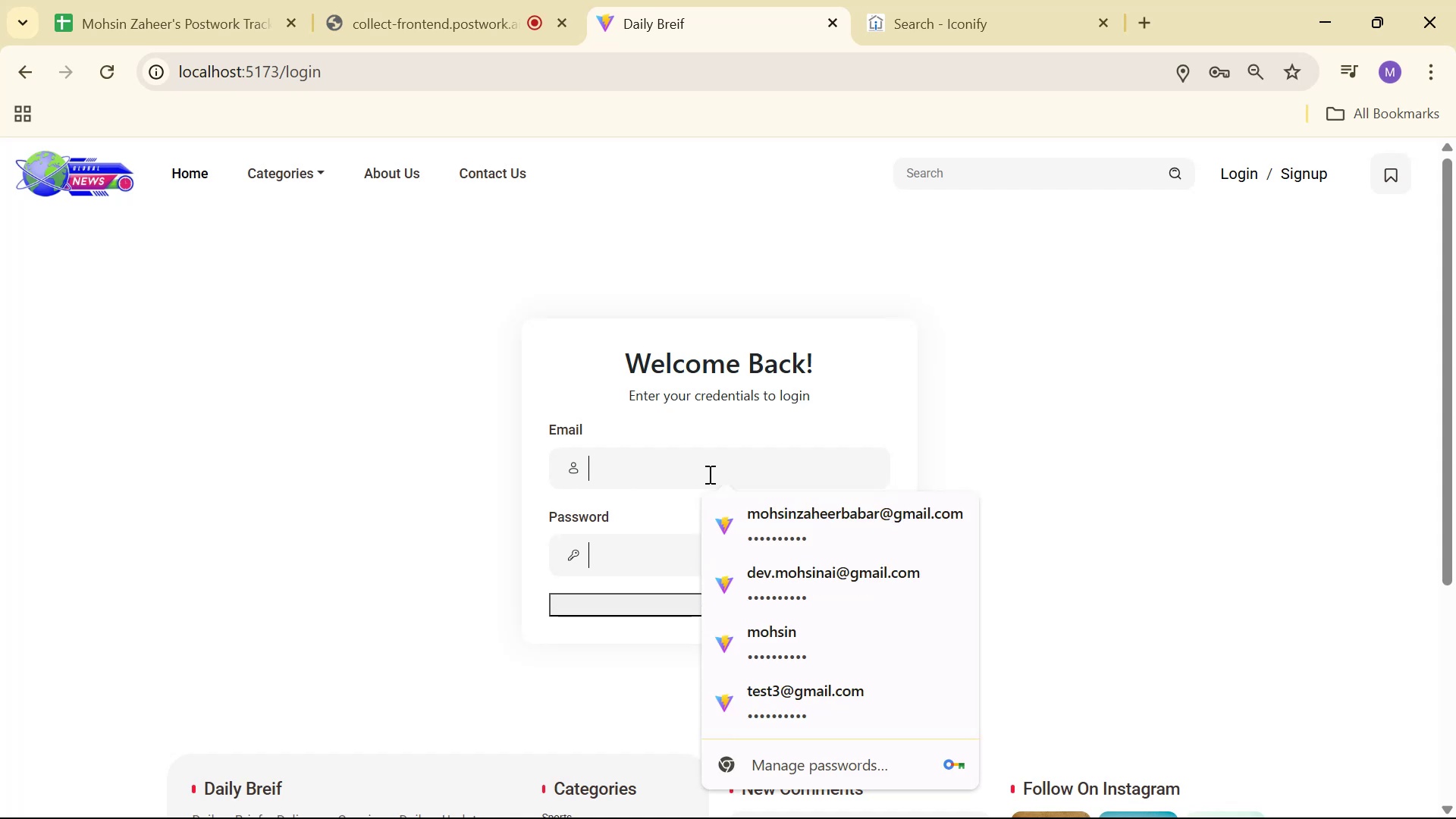 
key(Alt+AltLeft)
 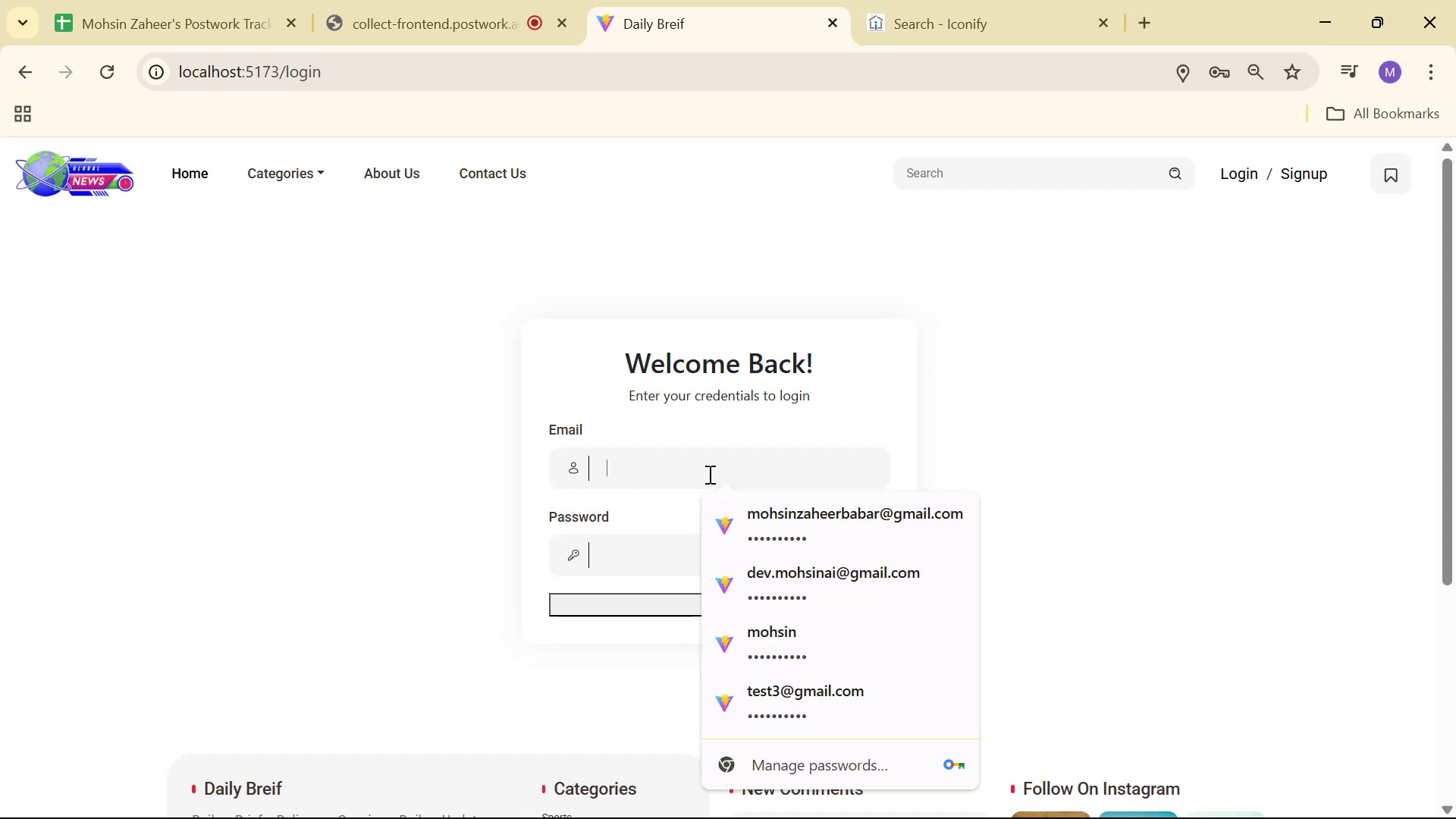 
key(Alt+Tab)
 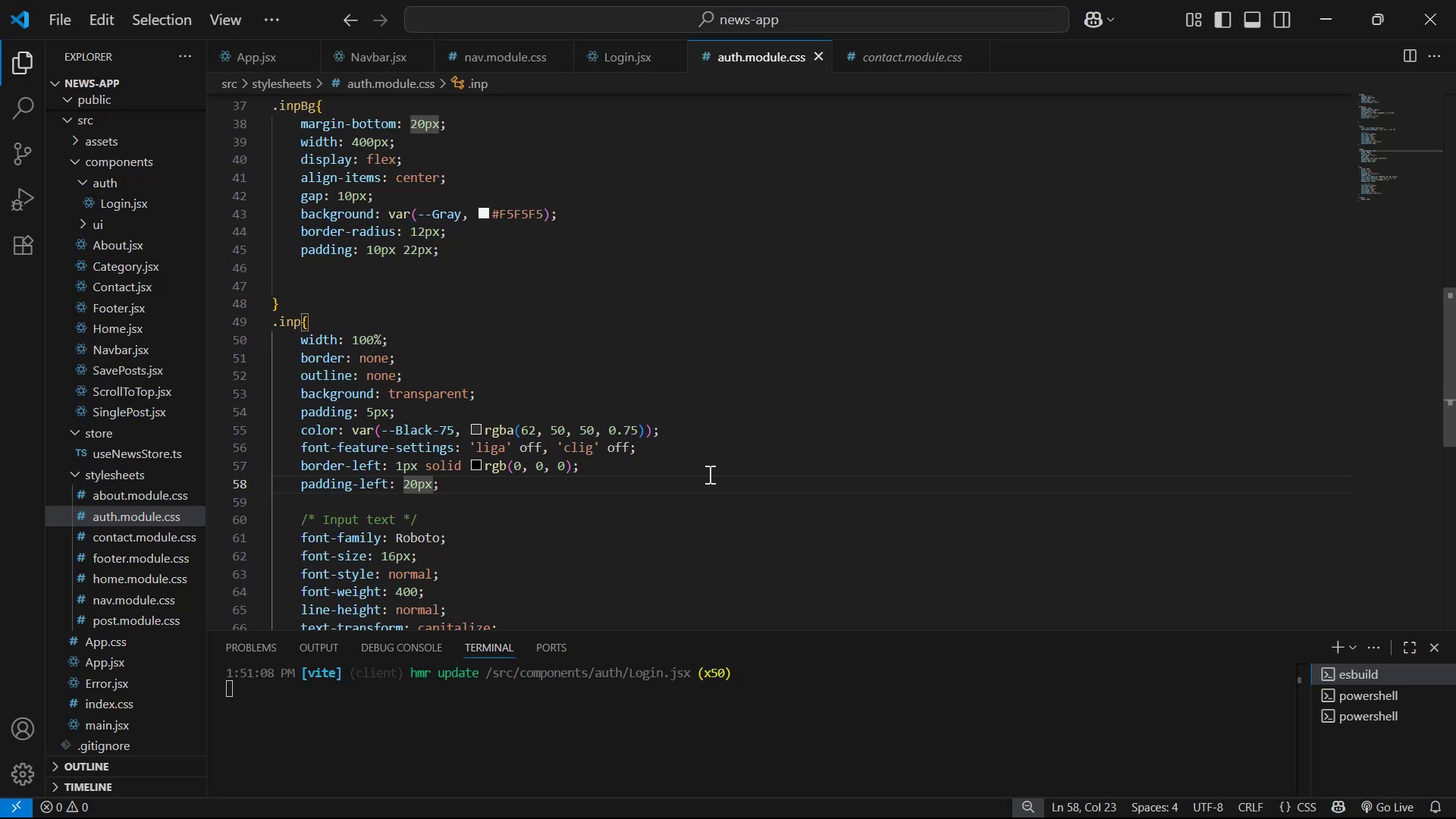 
key(ArrowLeft)
 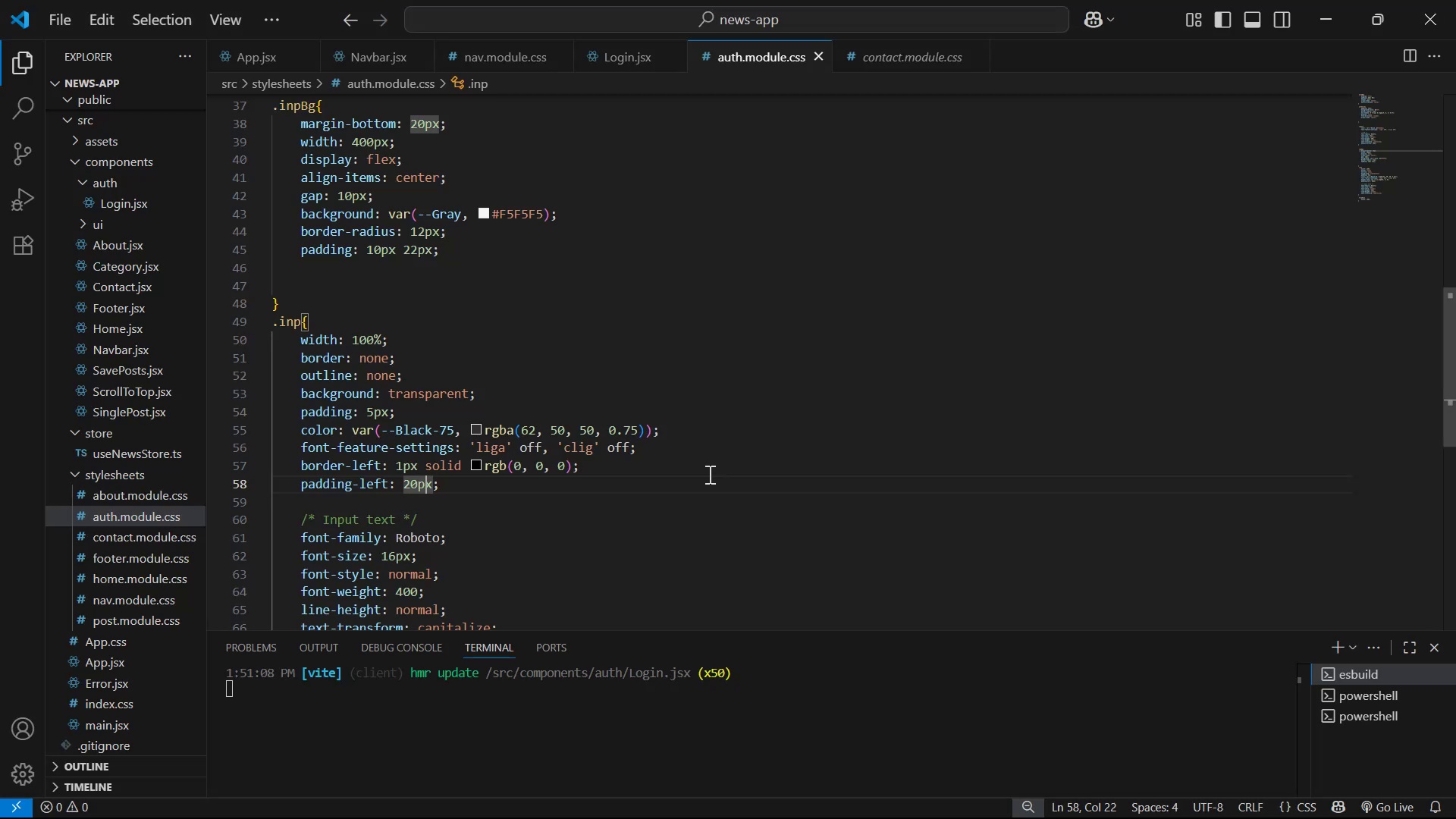 
key(ArrowLeft)
 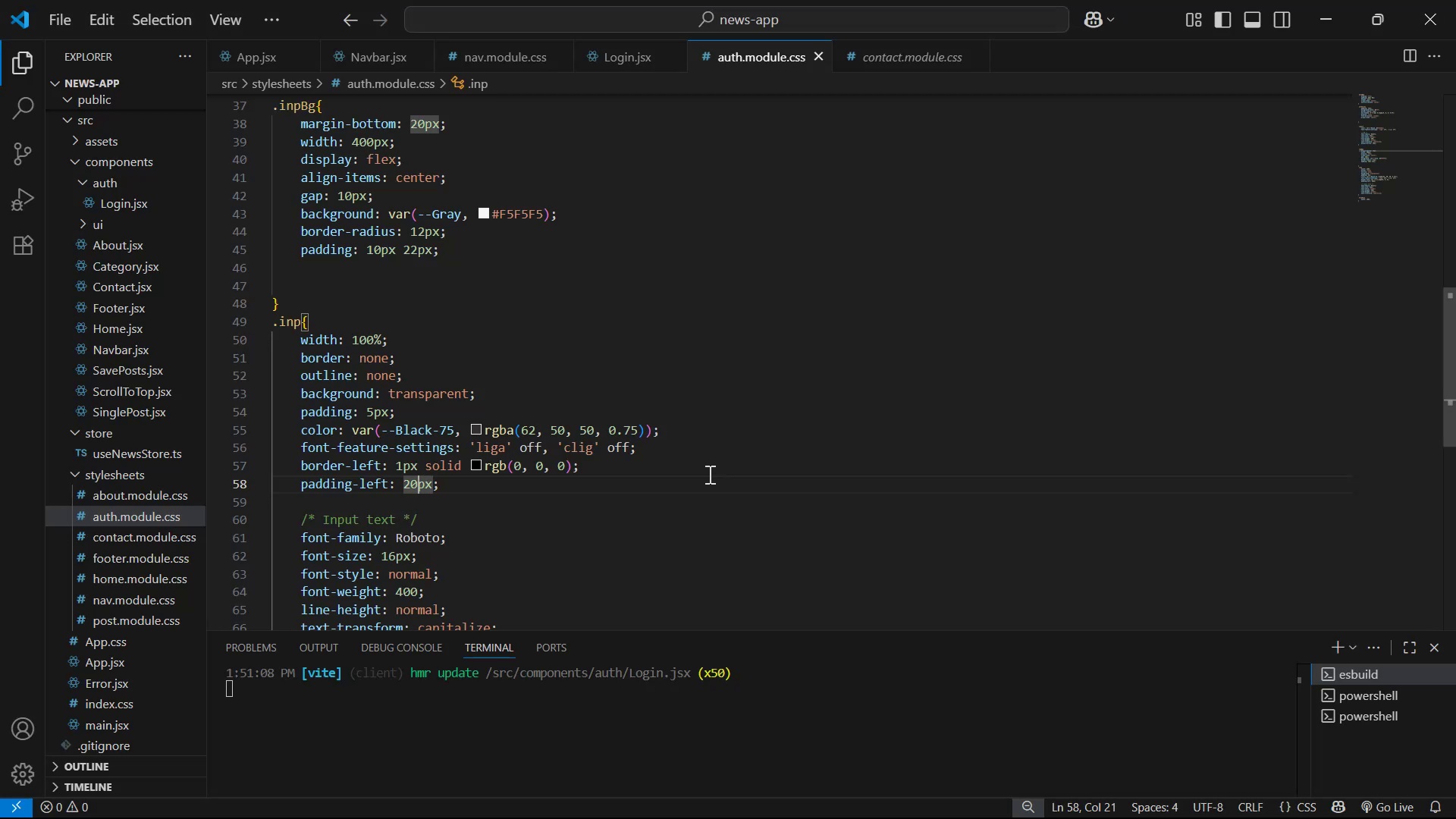 
key(ArrowLeft)
 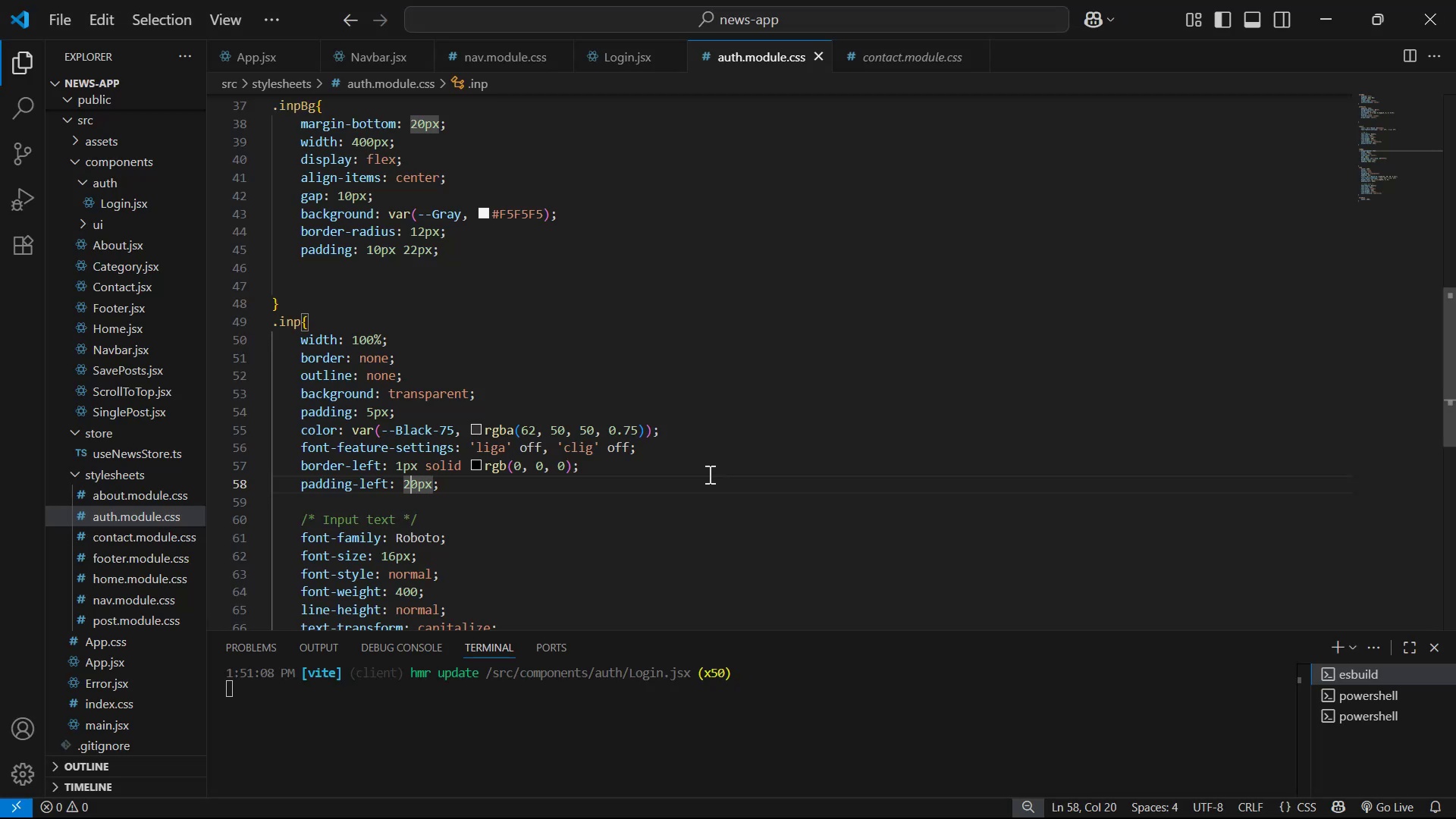 
key(Backspace)
 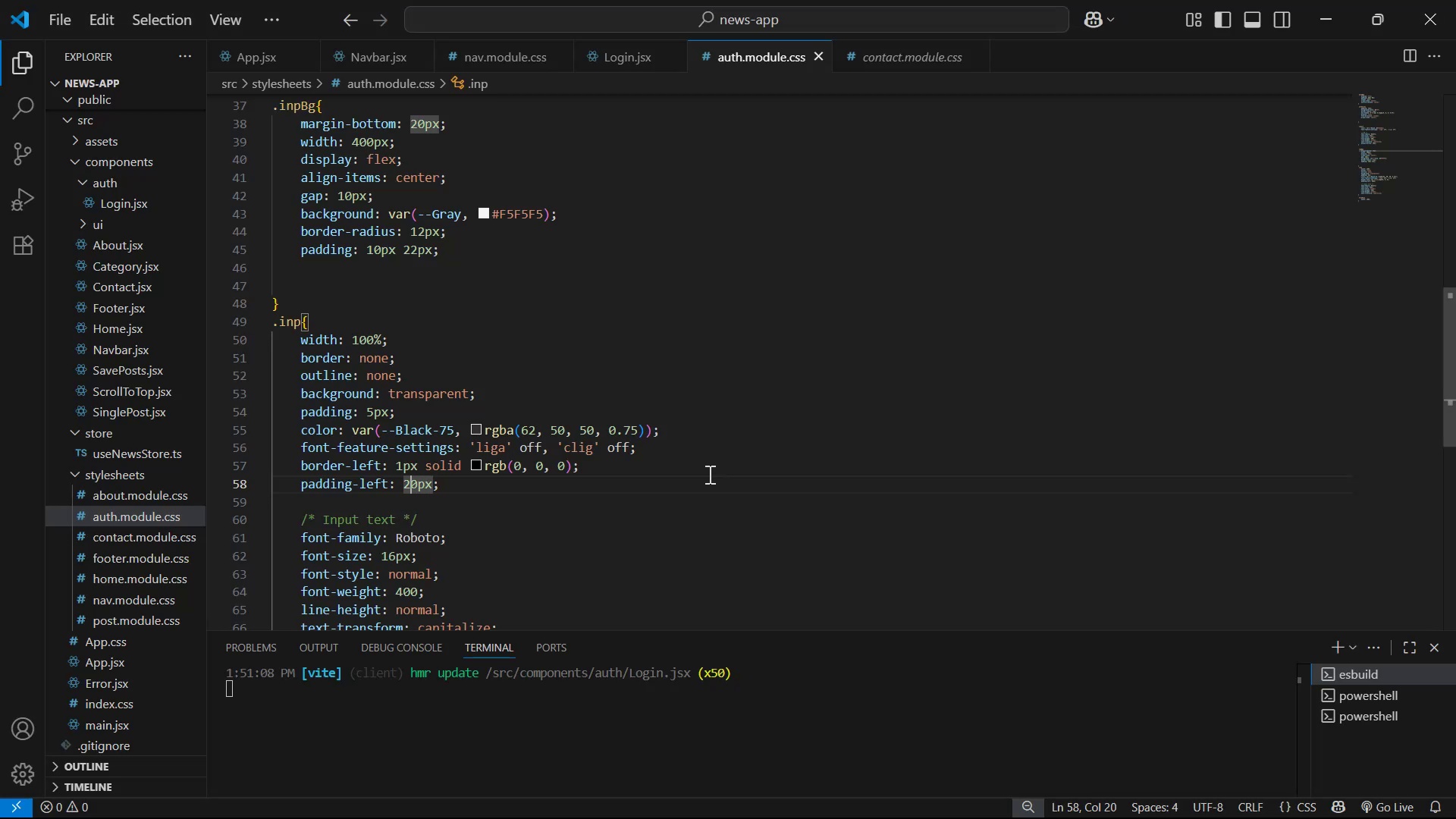 
key(1)
 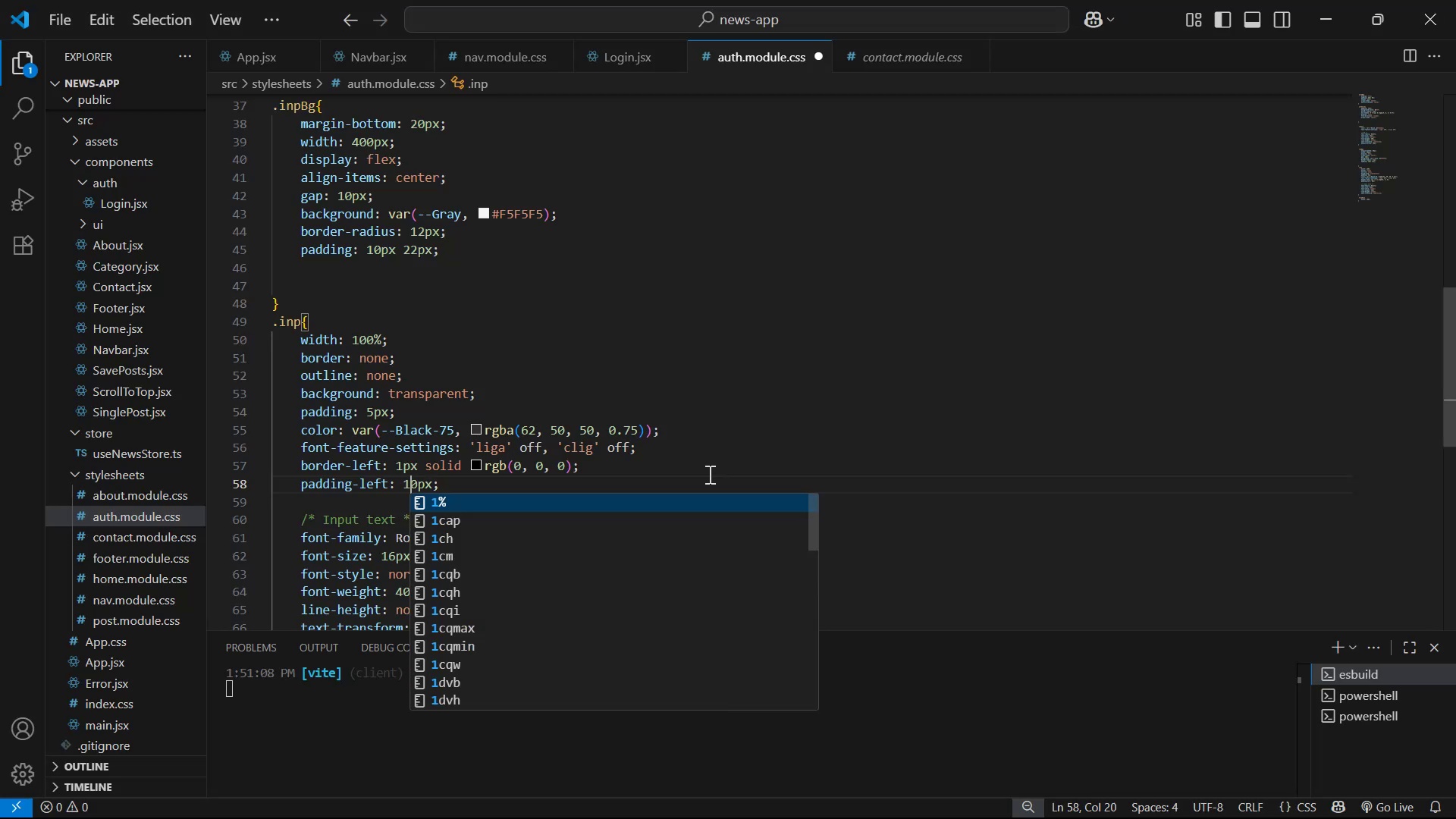 
key(Control+ControlLeft)
 